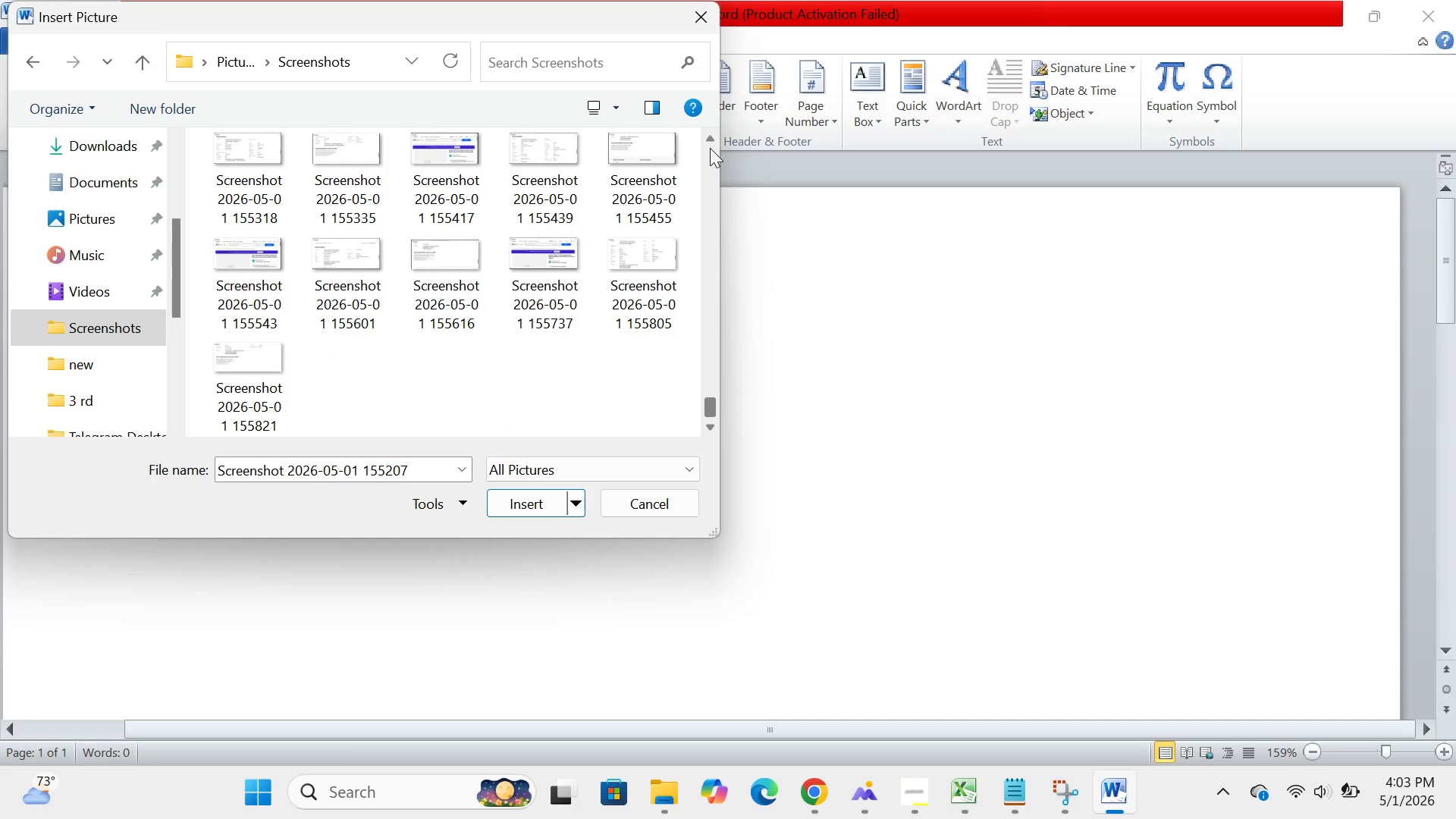 
left_click([710, 148])
 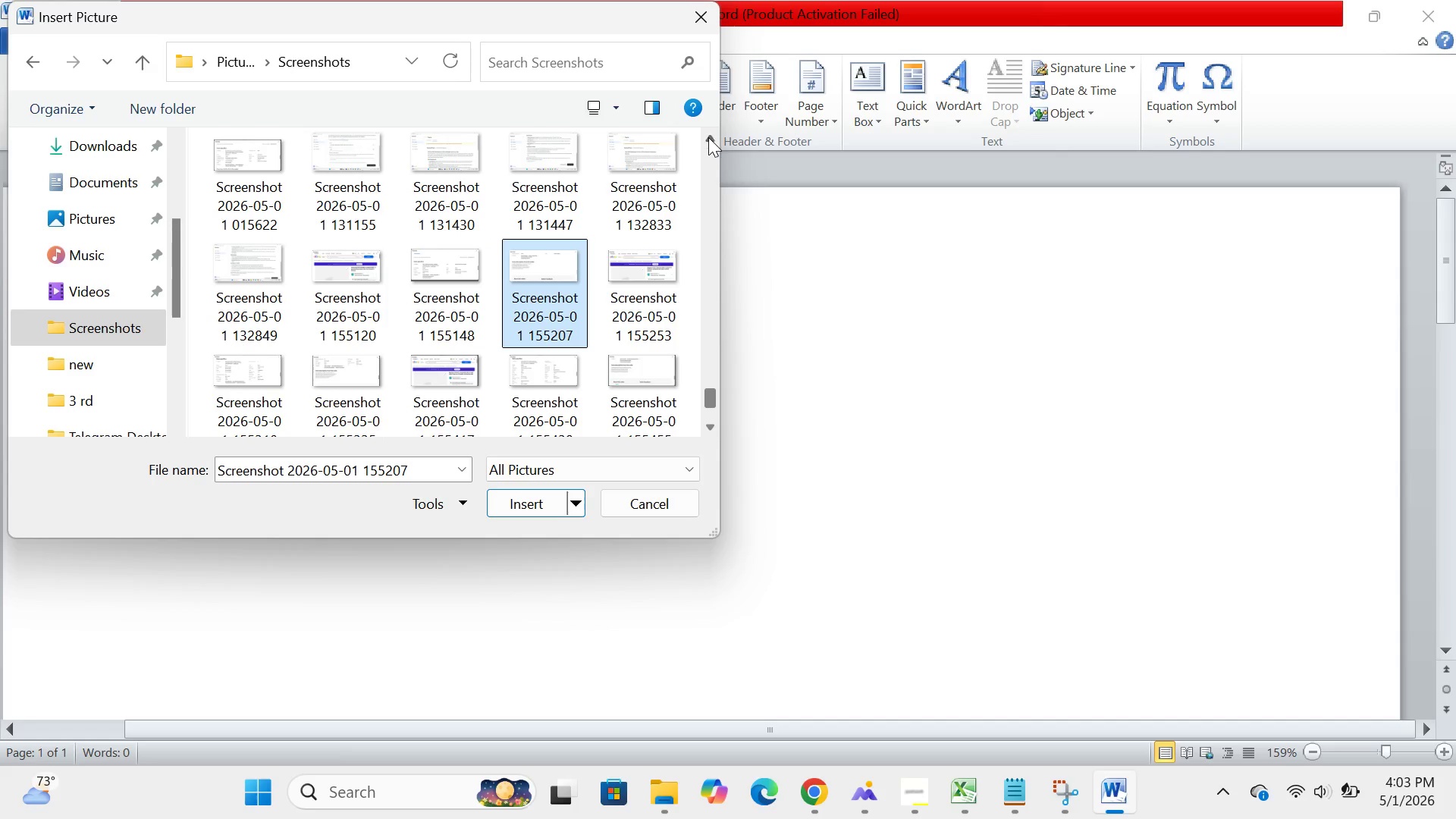 
left_click([708, 137])
 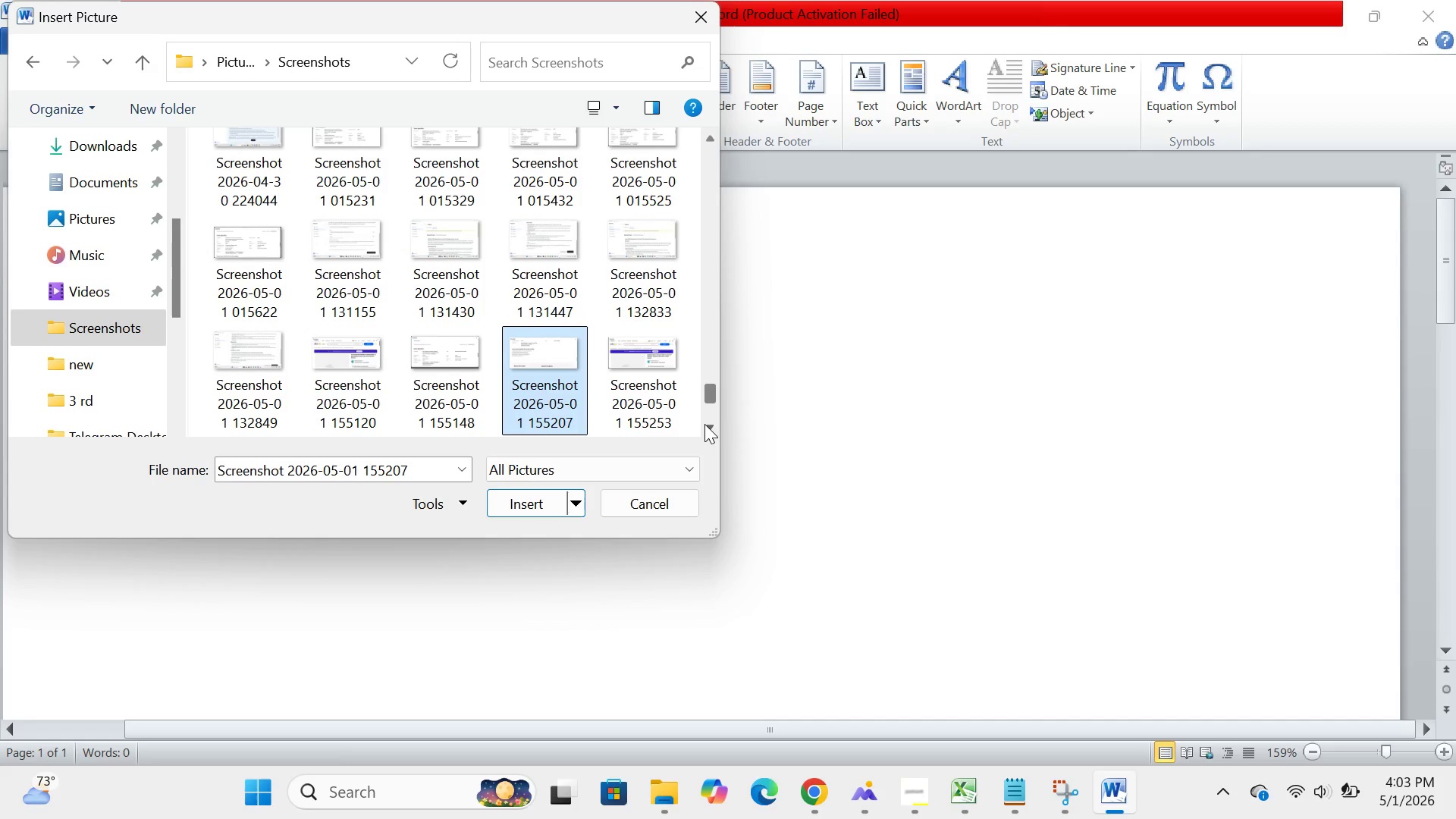 
double_click([704, 424])
 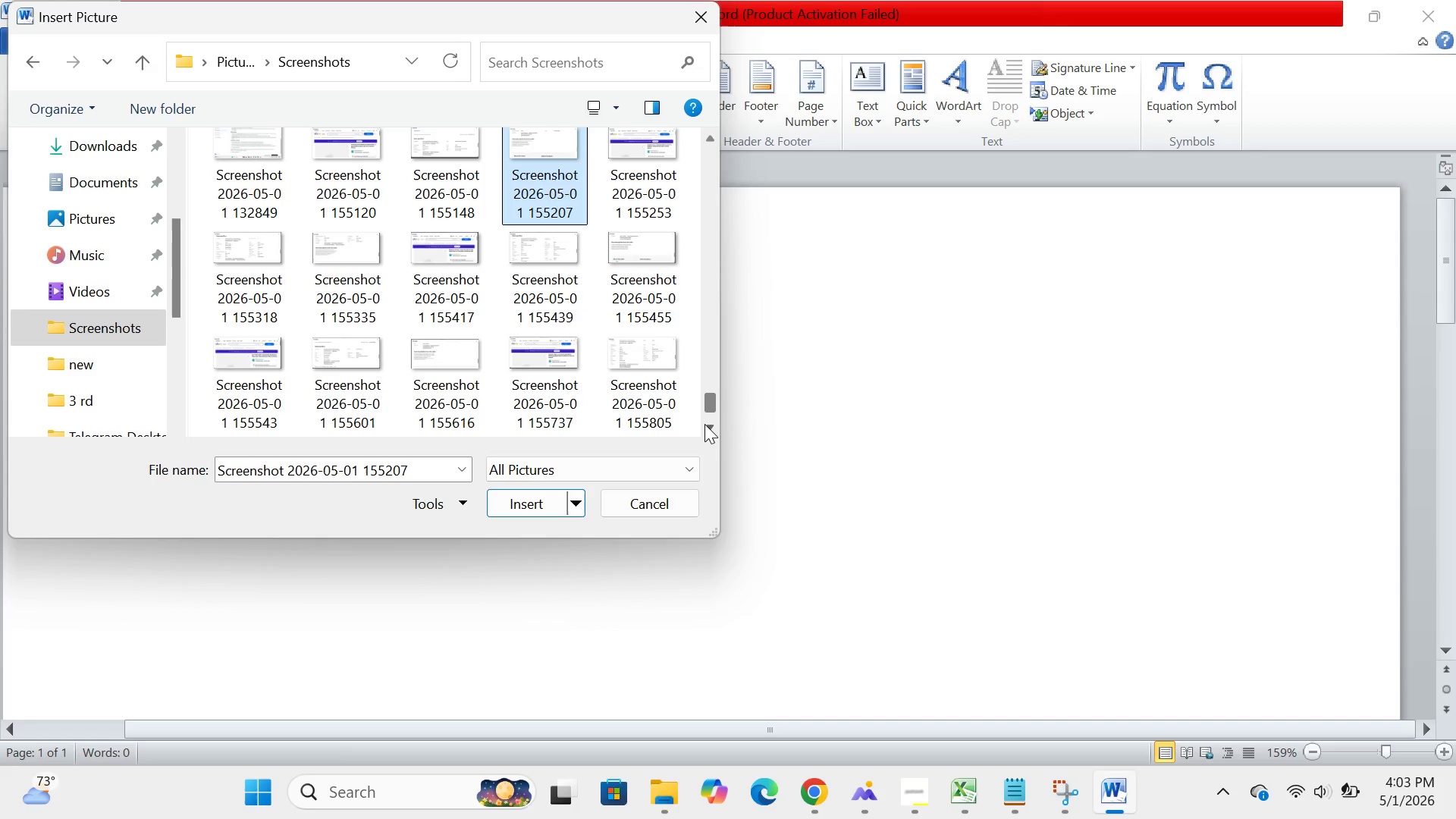 
triple_click([704, 424])
 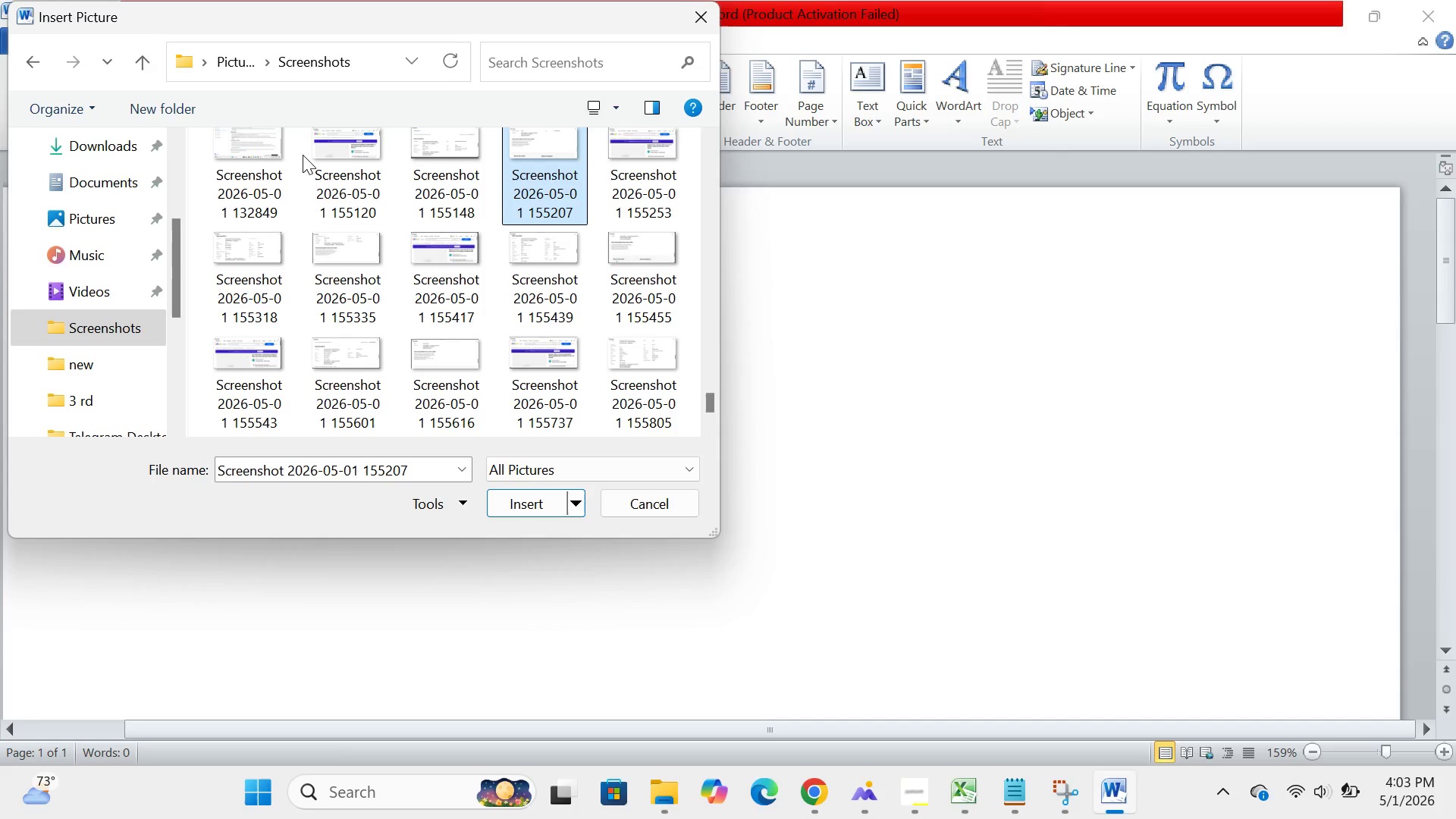 
left_click_drag(start_coordinate=[303, 155], to_coordinate=[745, 500])
 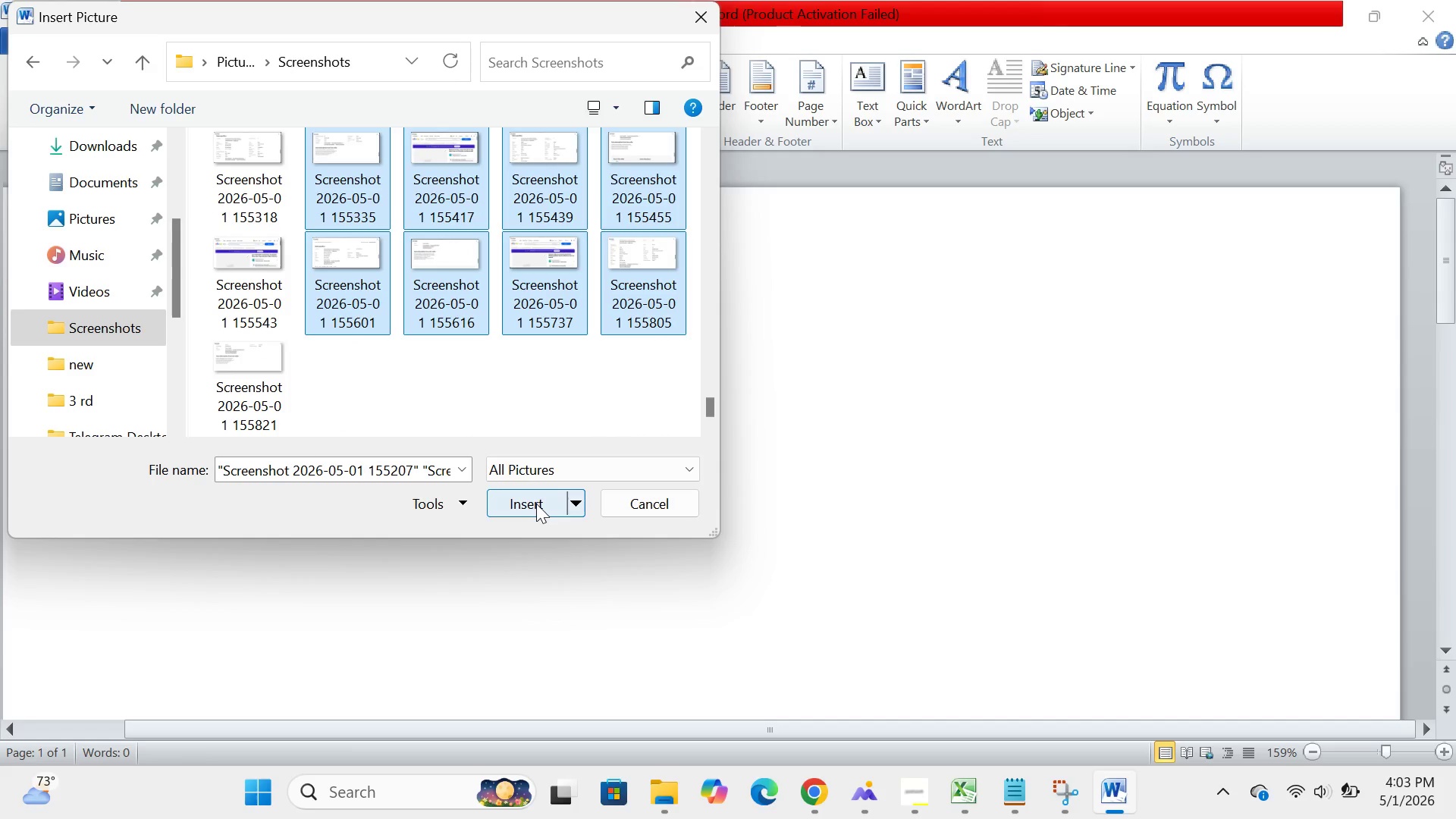 
left_click([536, 504])
 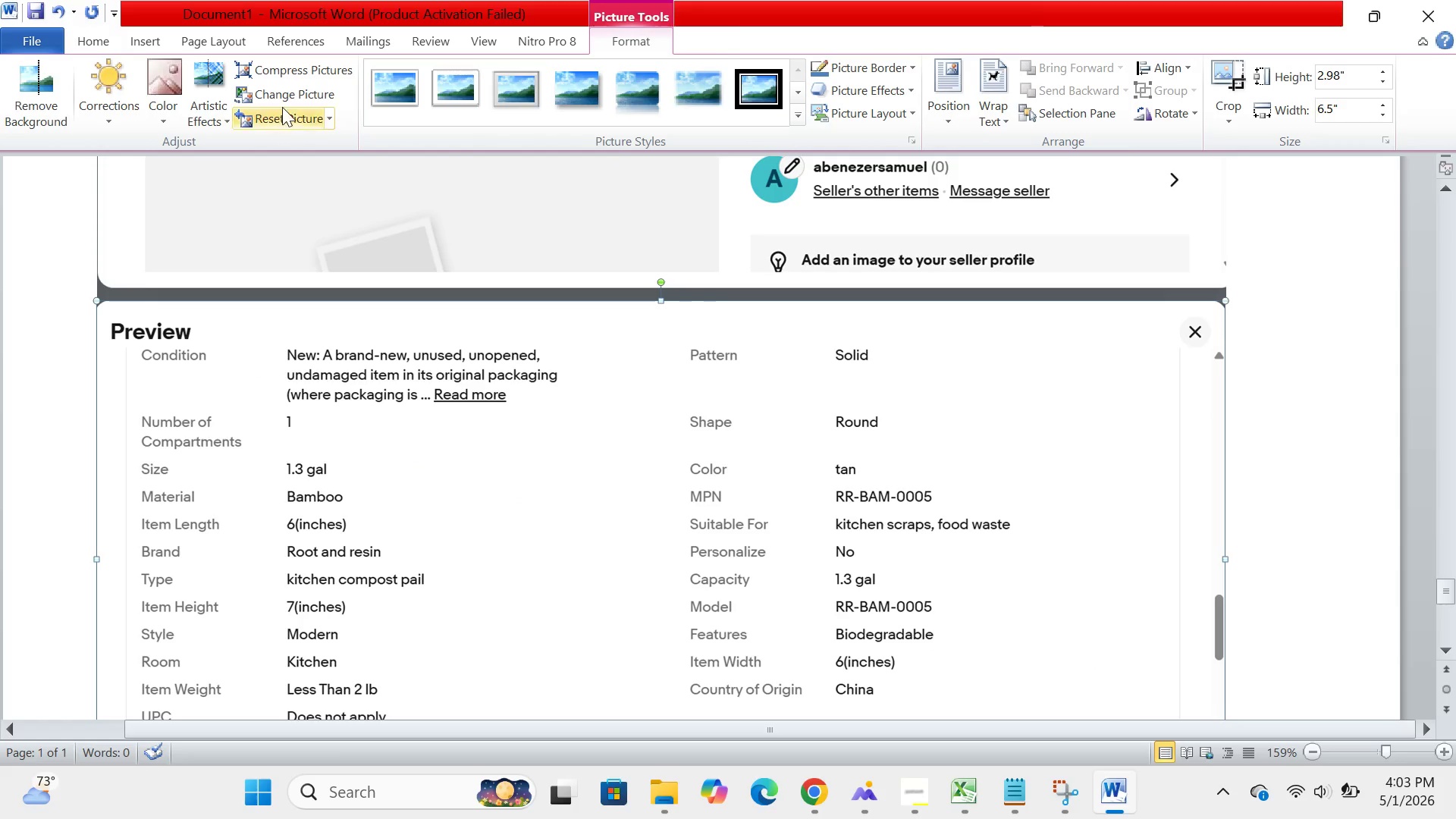 
left_click([149, 43])
 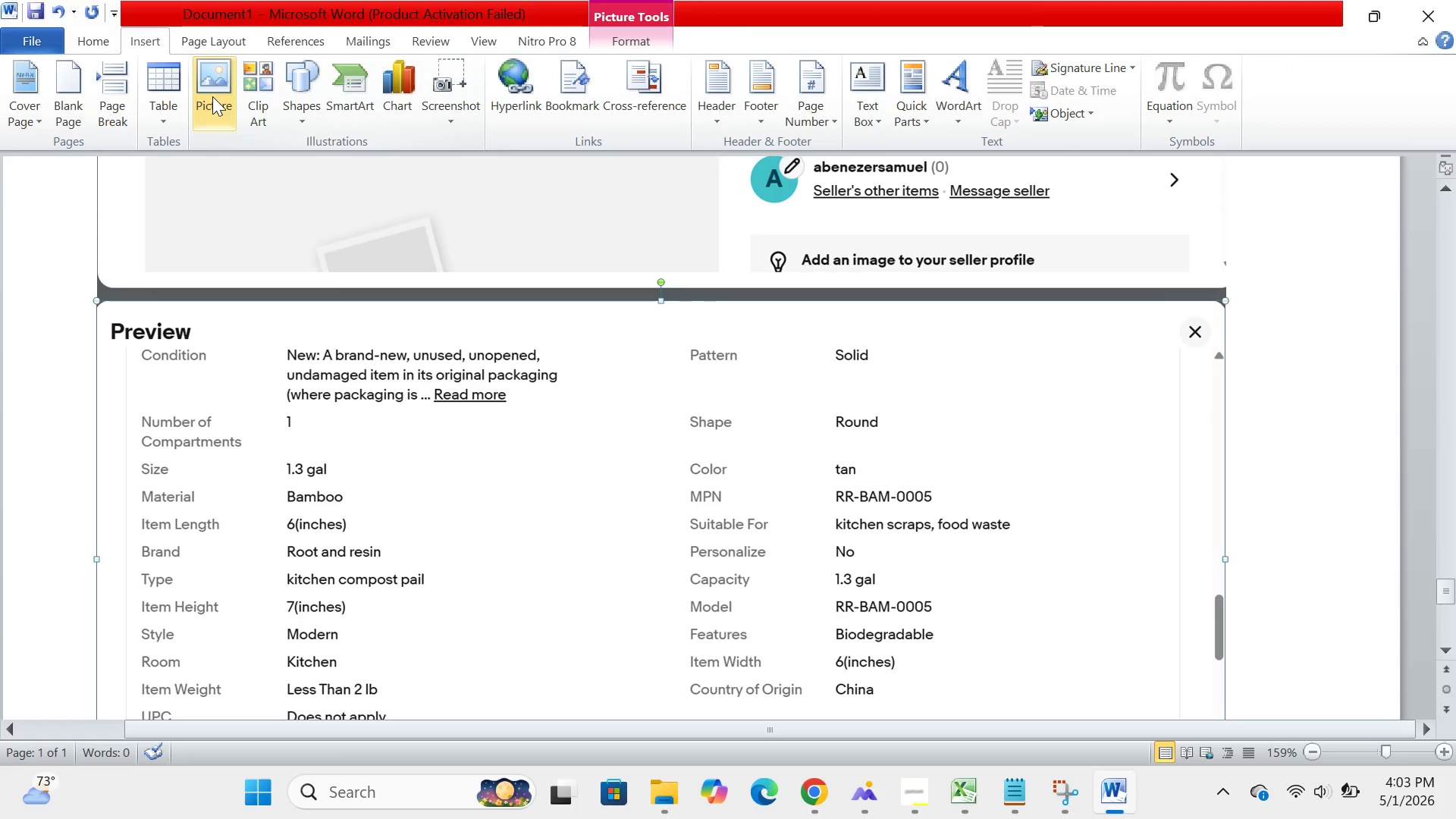 
left_click([212, 96])
 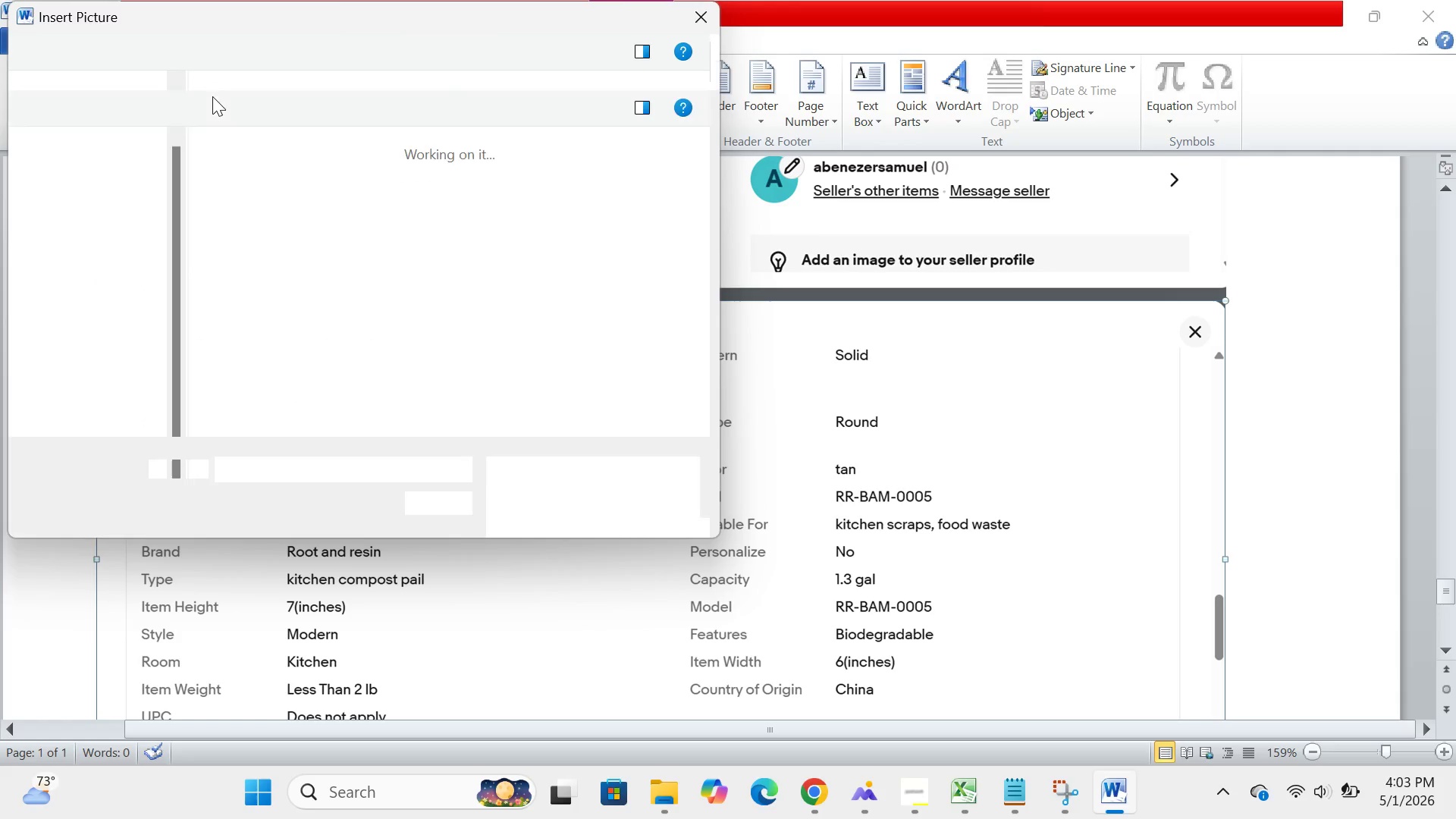 
scroll: coordinate [394, 325], scroll_direction: down, amount: 303.0
 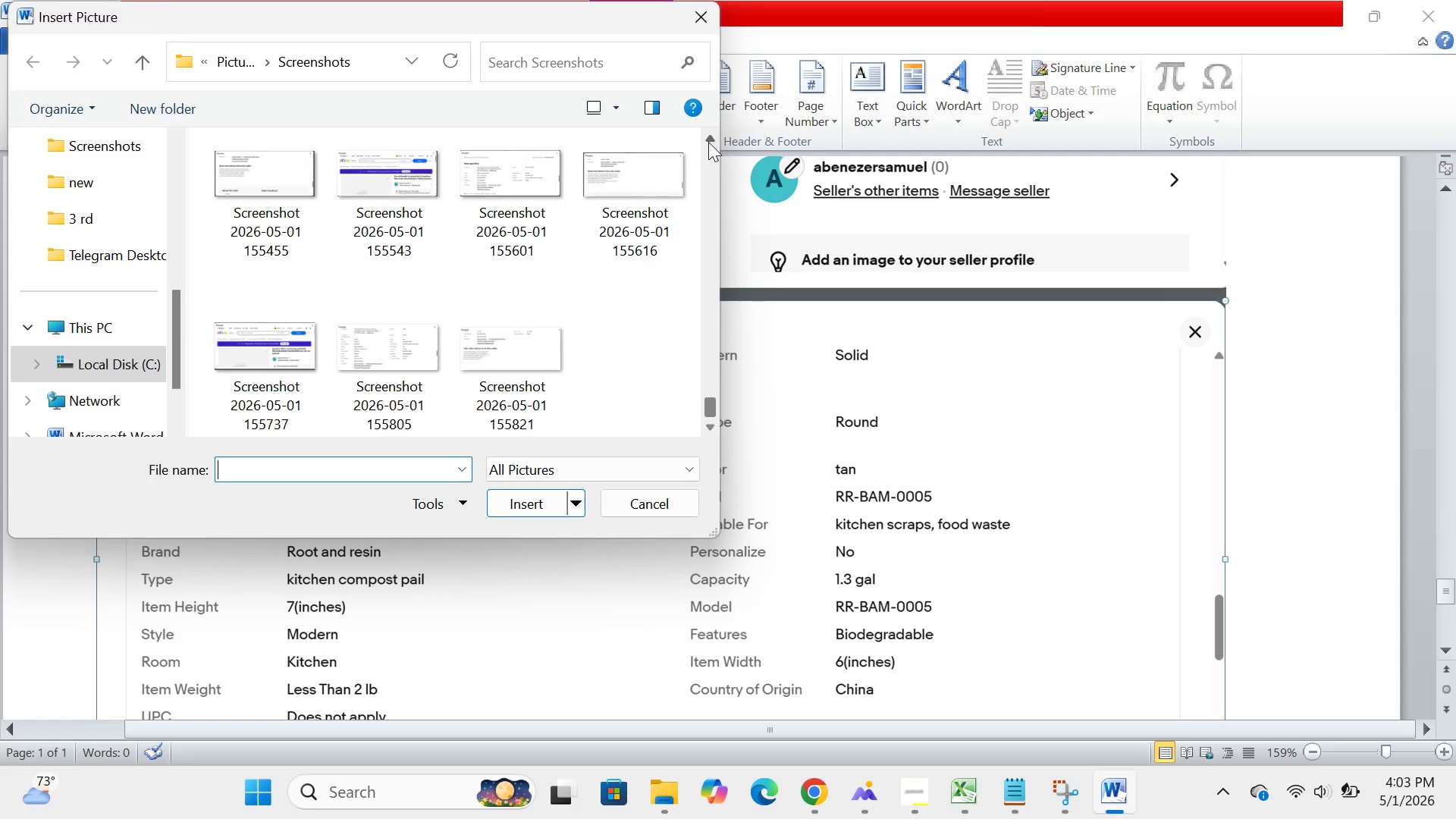 
left_click([708, 142])
 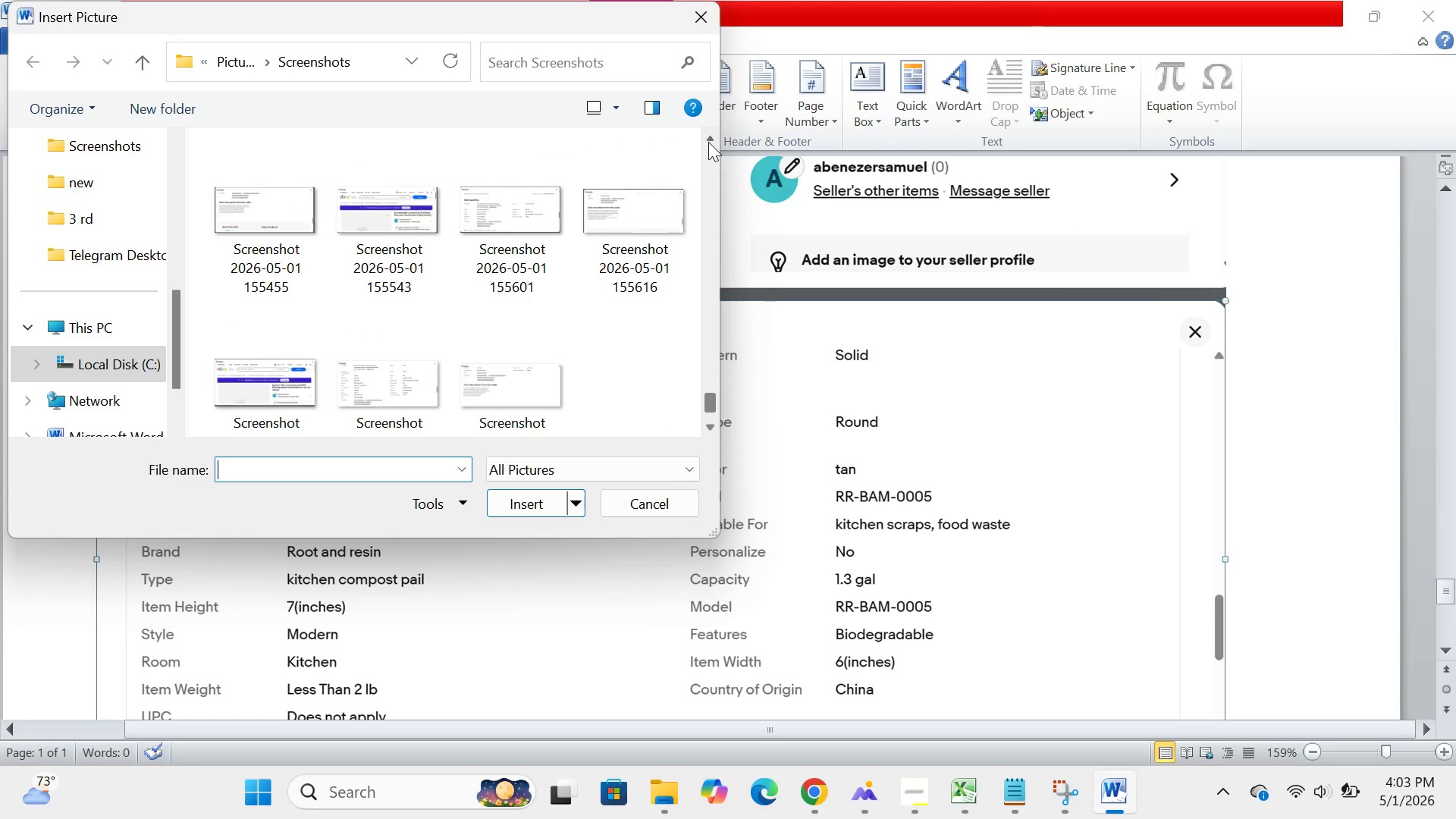 
left_click([708, 142])
 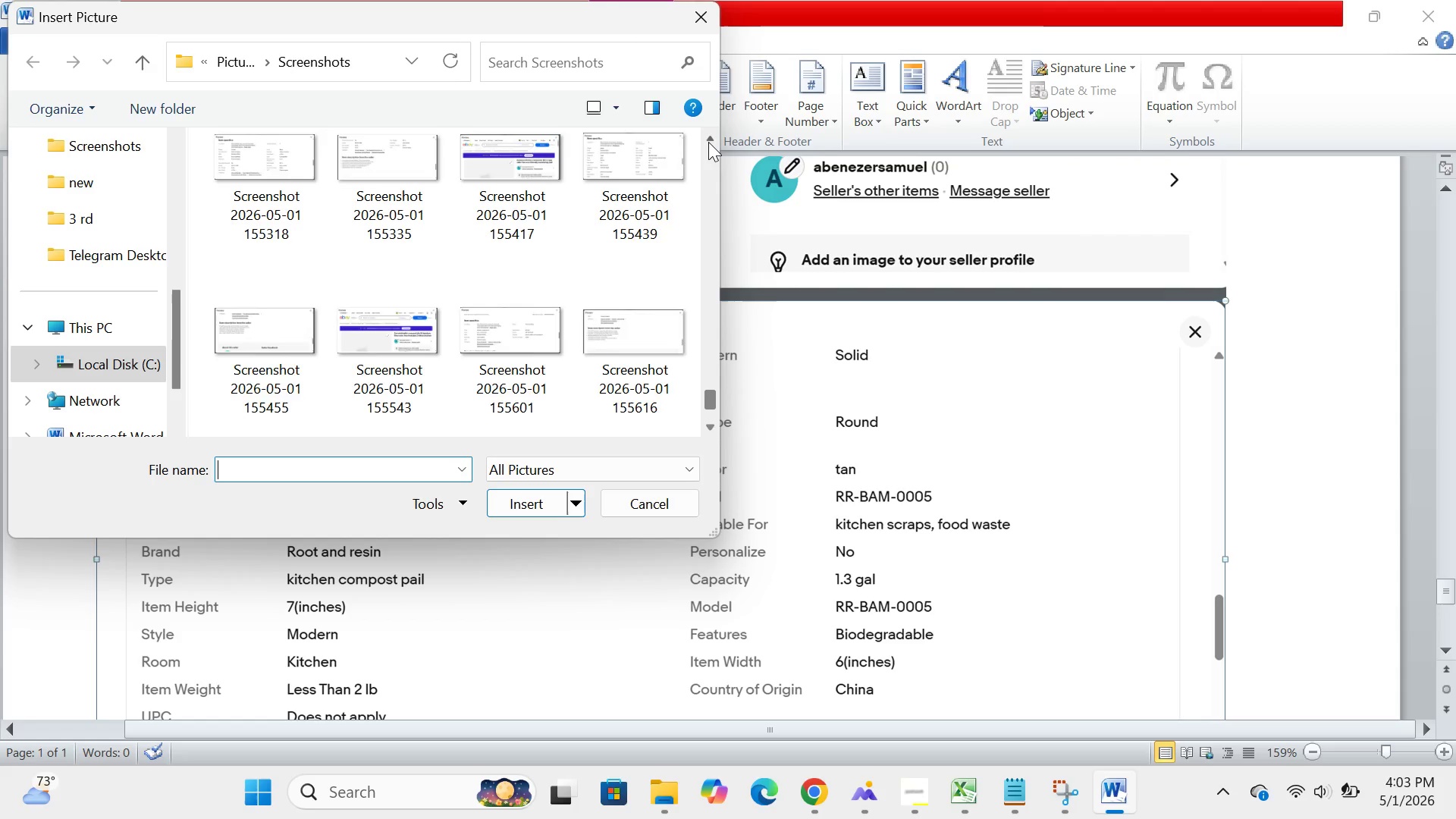 
left_click([708, 142])
 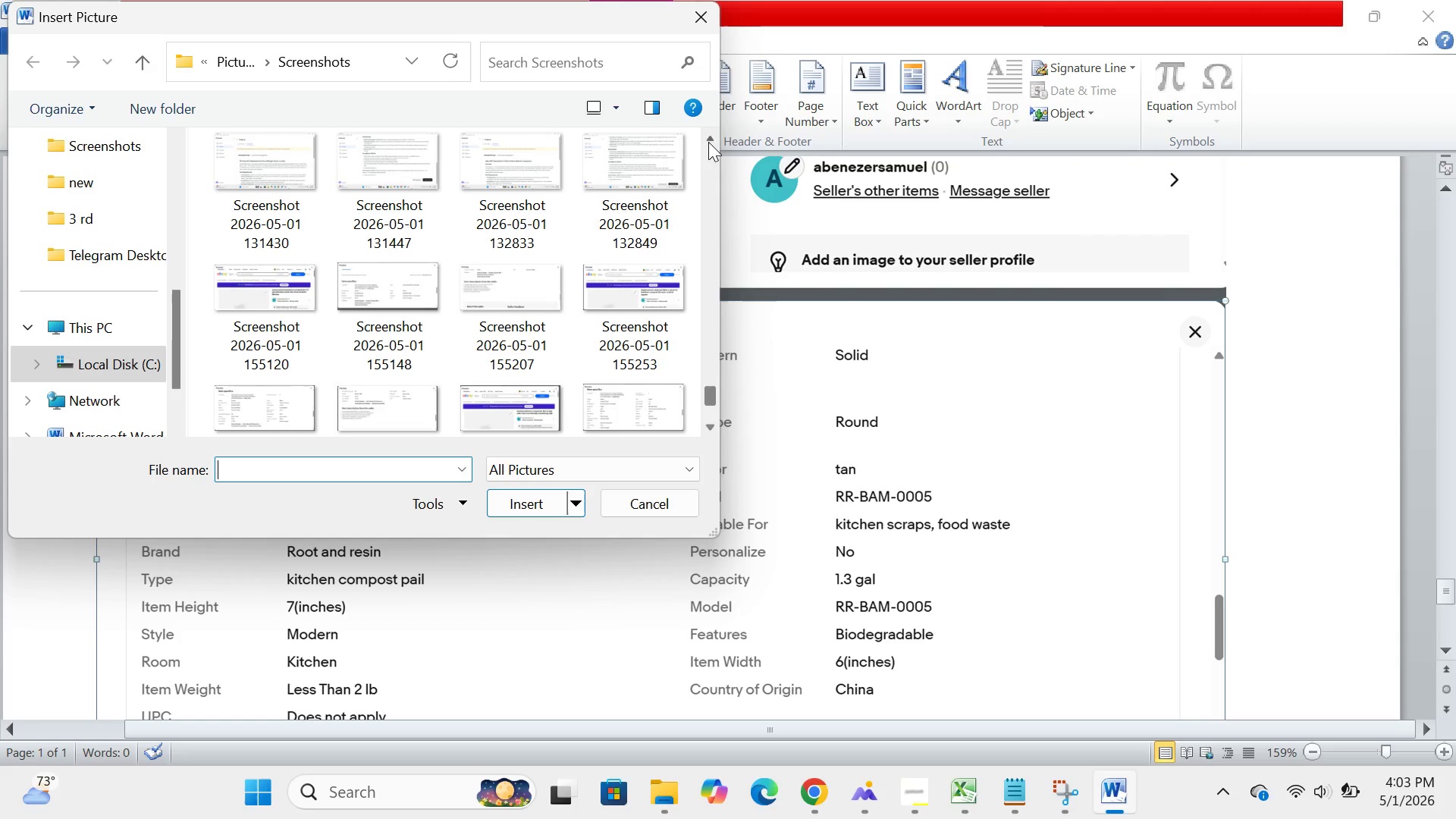 
left_click([708, 142])
 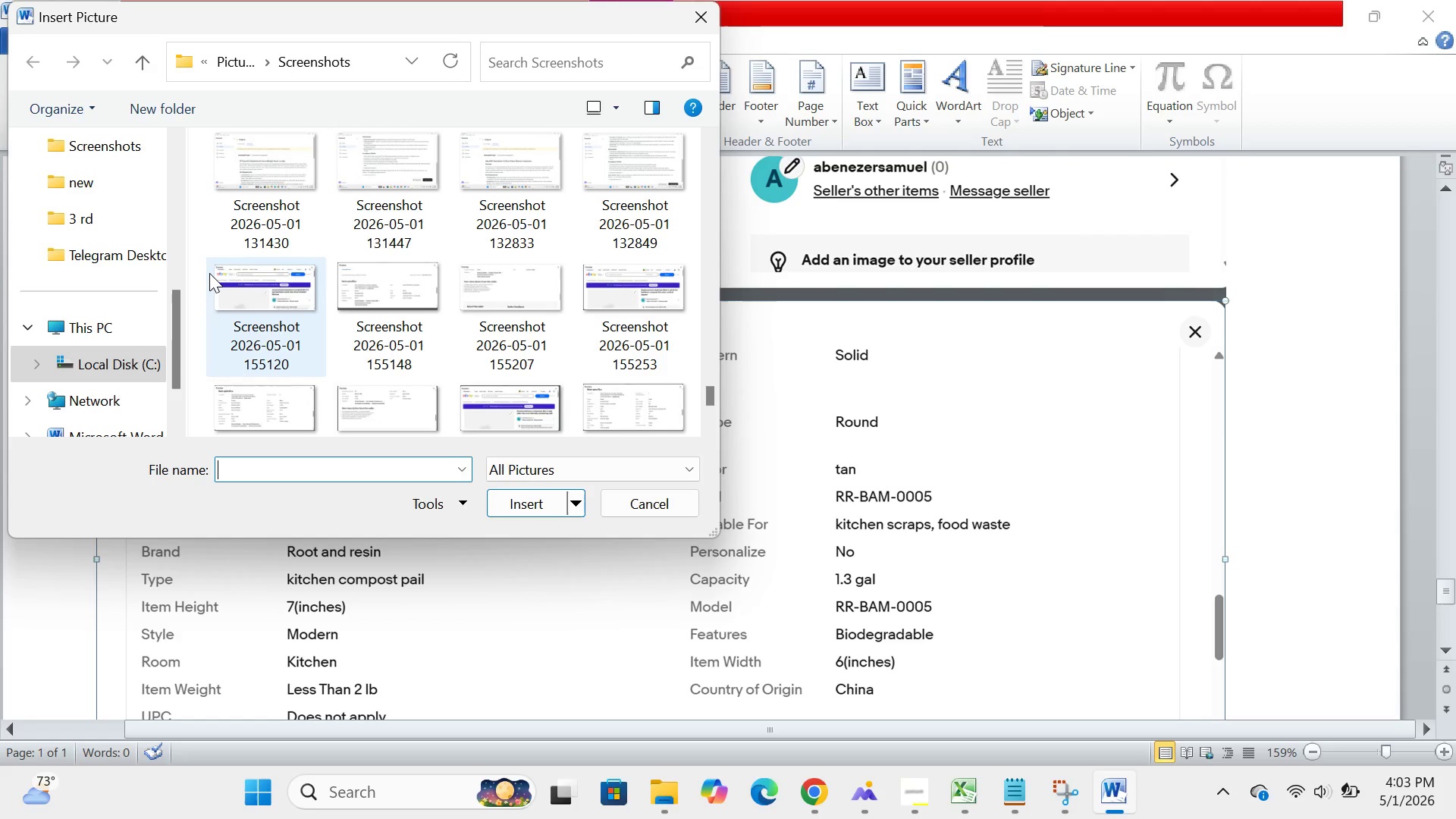 
left_click_drag(start_coordinate=[209, 271], to_coordinate=[330, 576])
 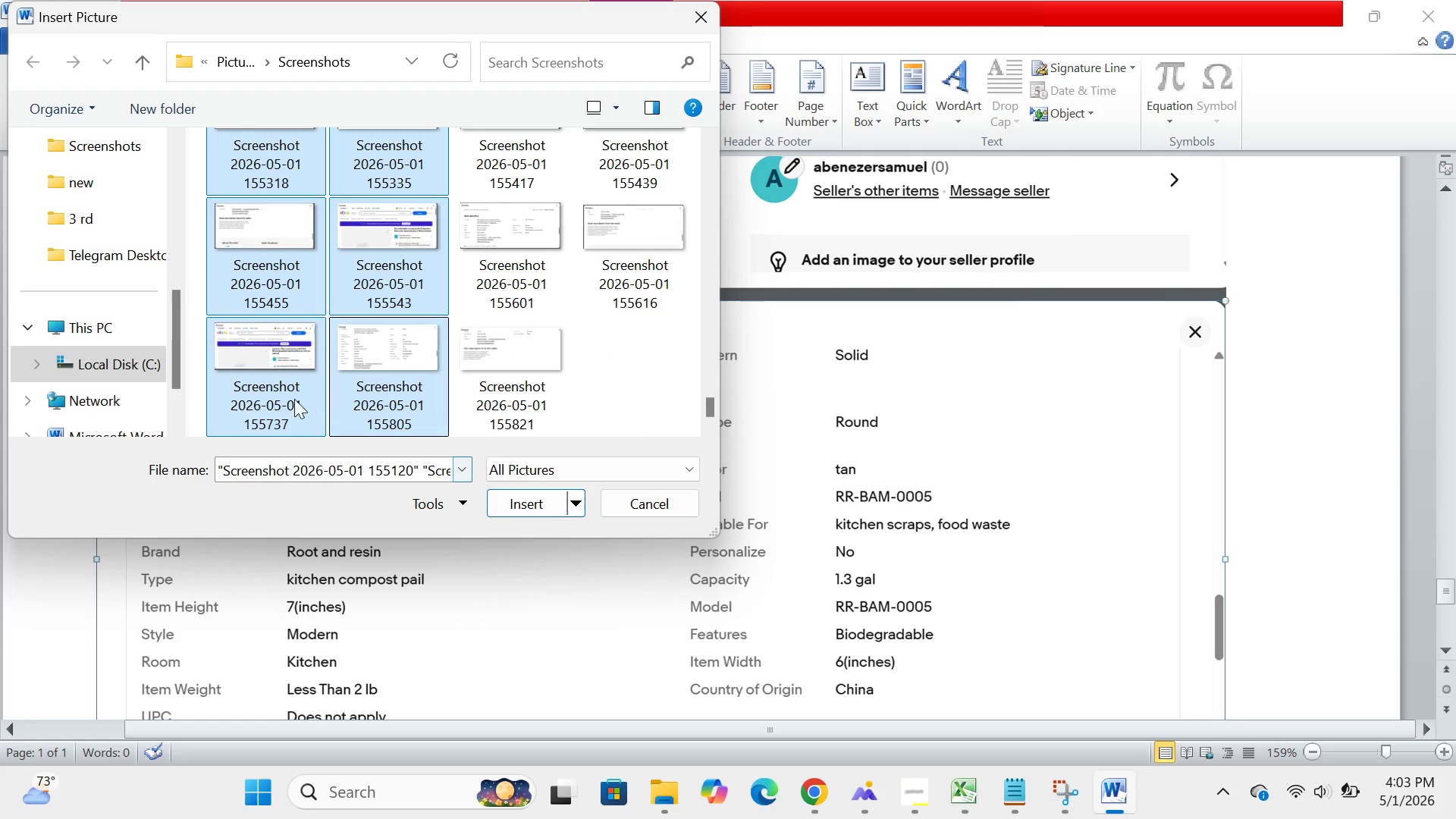 
left_click([294, 399])
 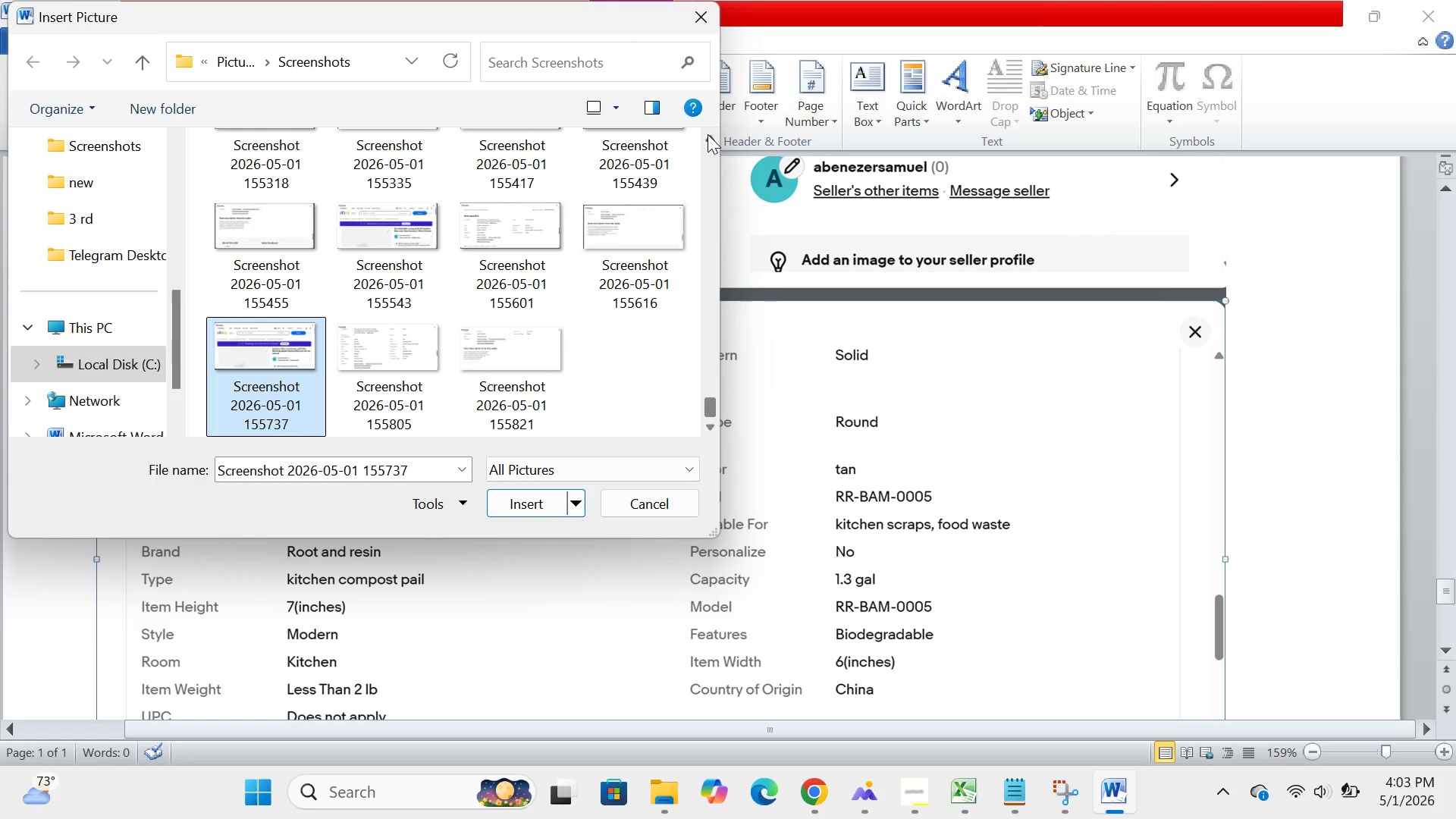 
double_click([708, 134])
 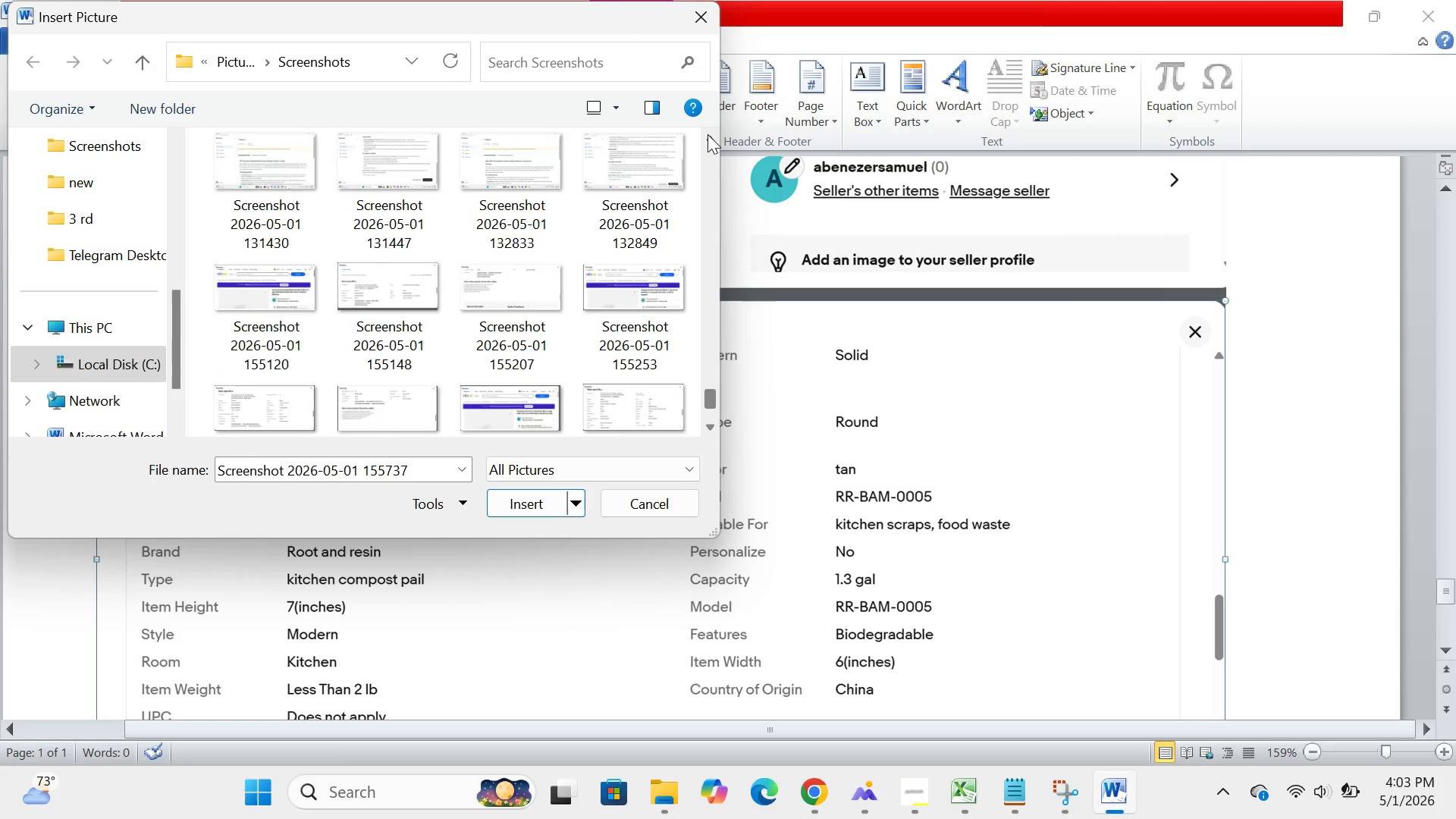 
left_click([708, 134])
 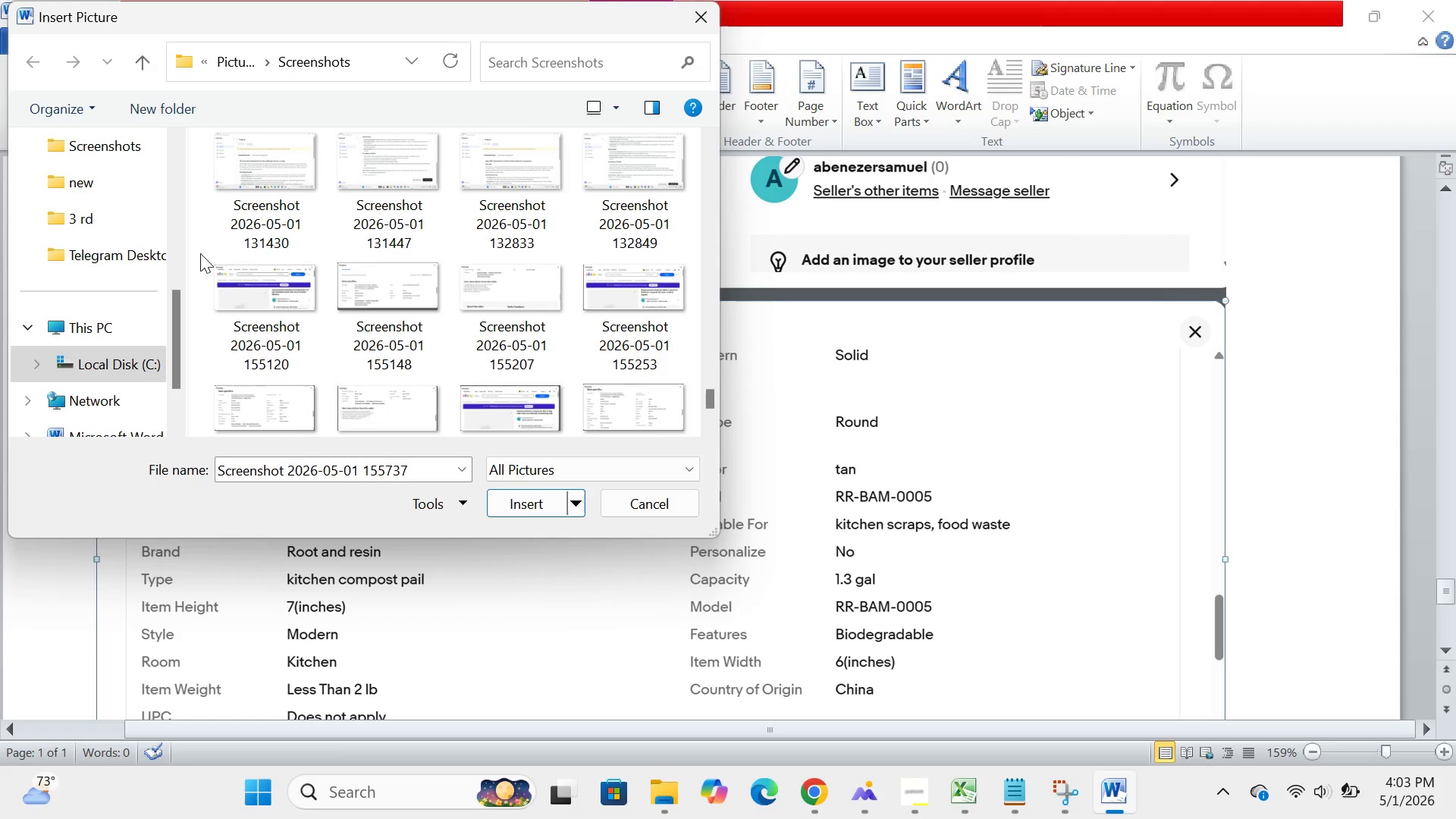 
left_click_drag(start_coordinate=[205, 259], to_coordinate=[778, 611])
 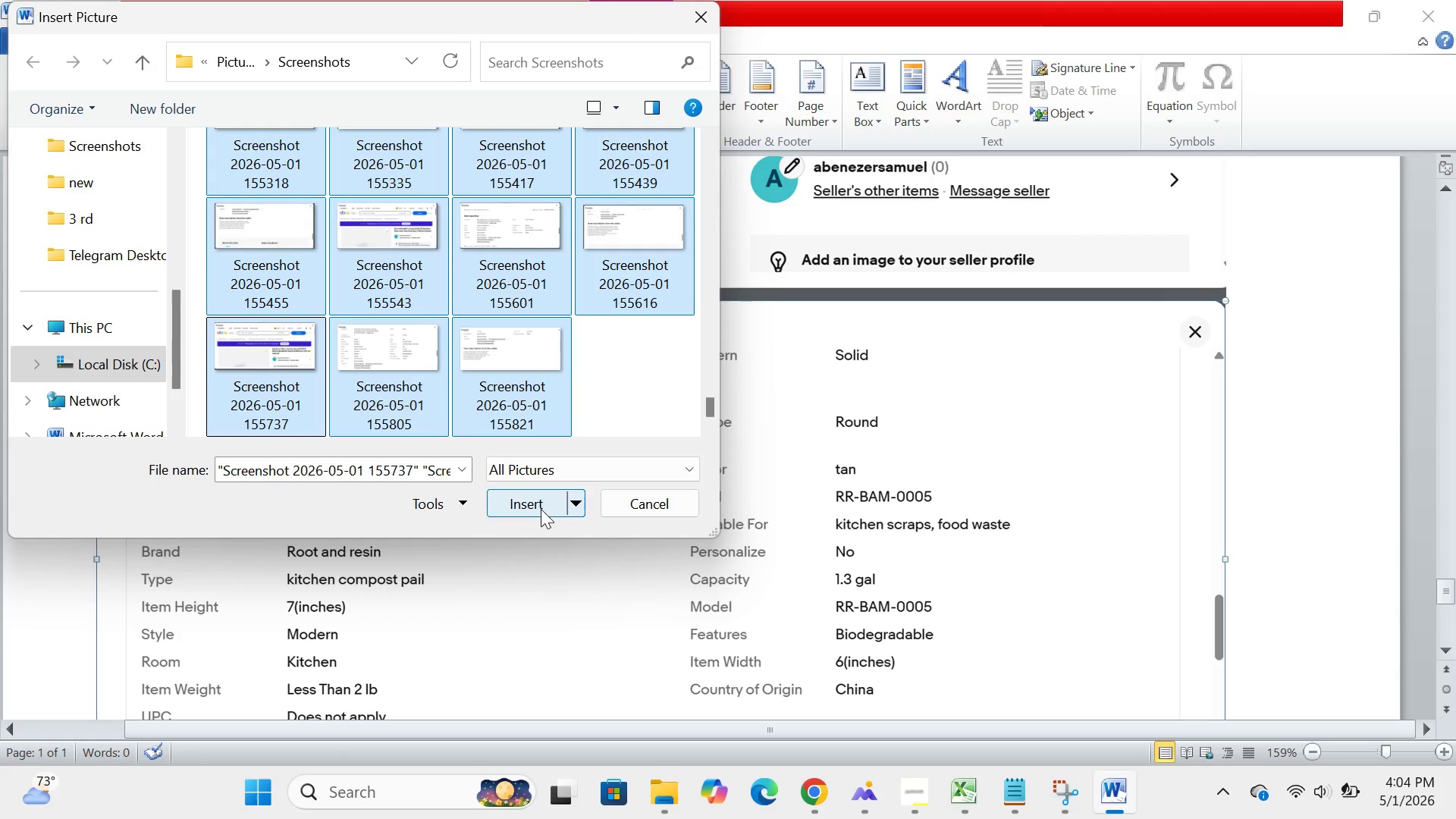 
left_click([541, 507])
 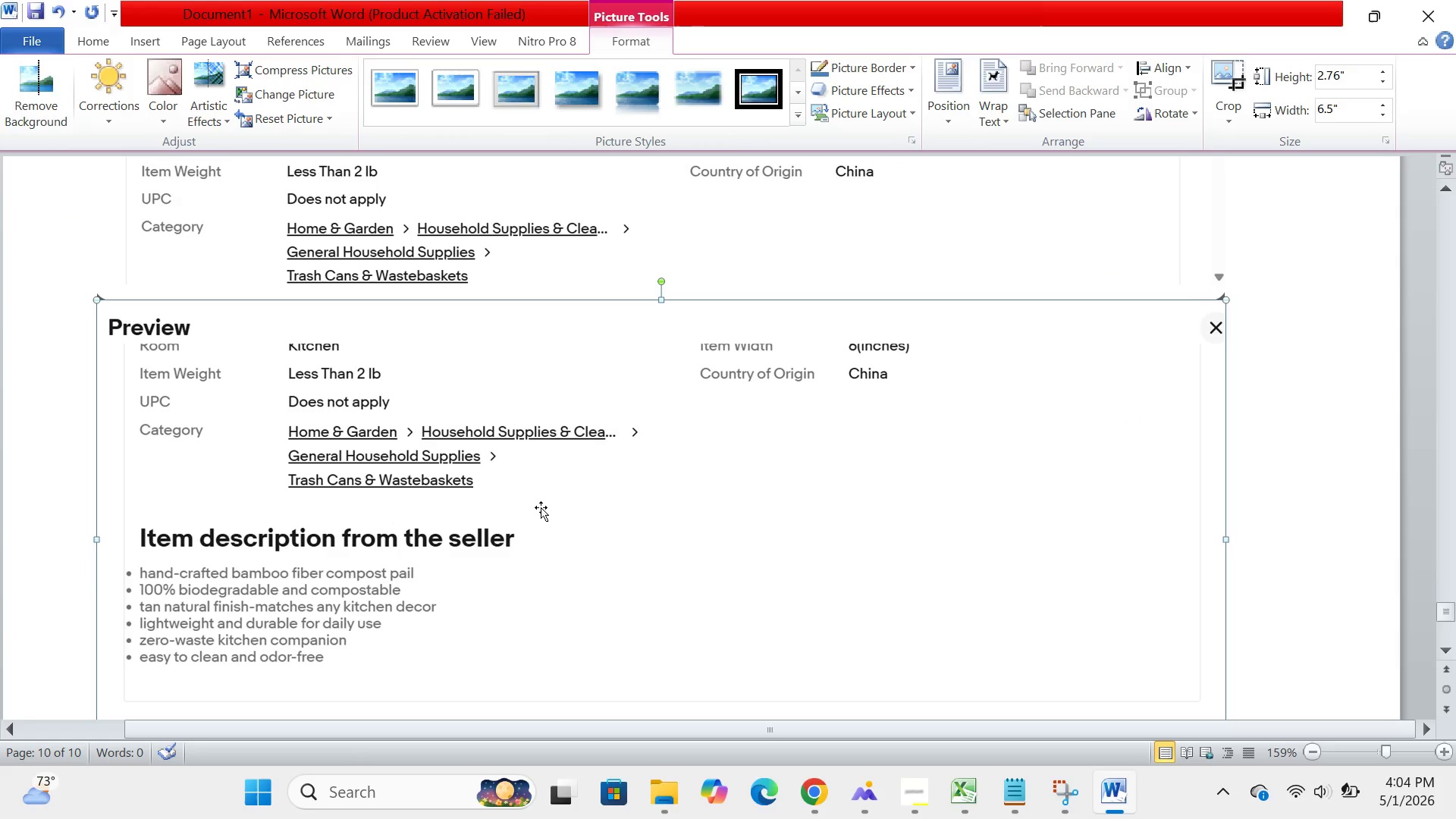 
wait(12.58)
 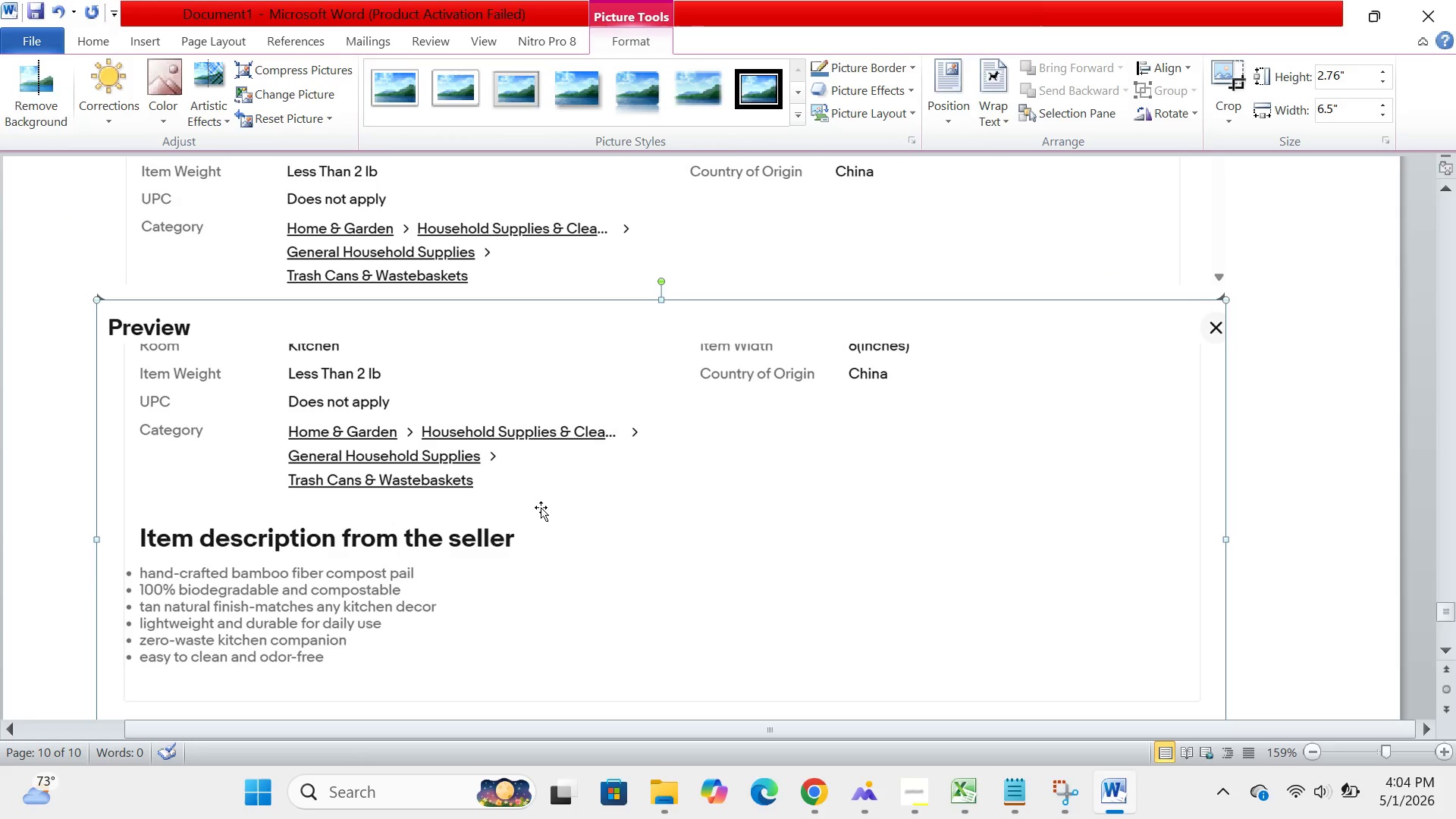 
double_click([1451, 190])
 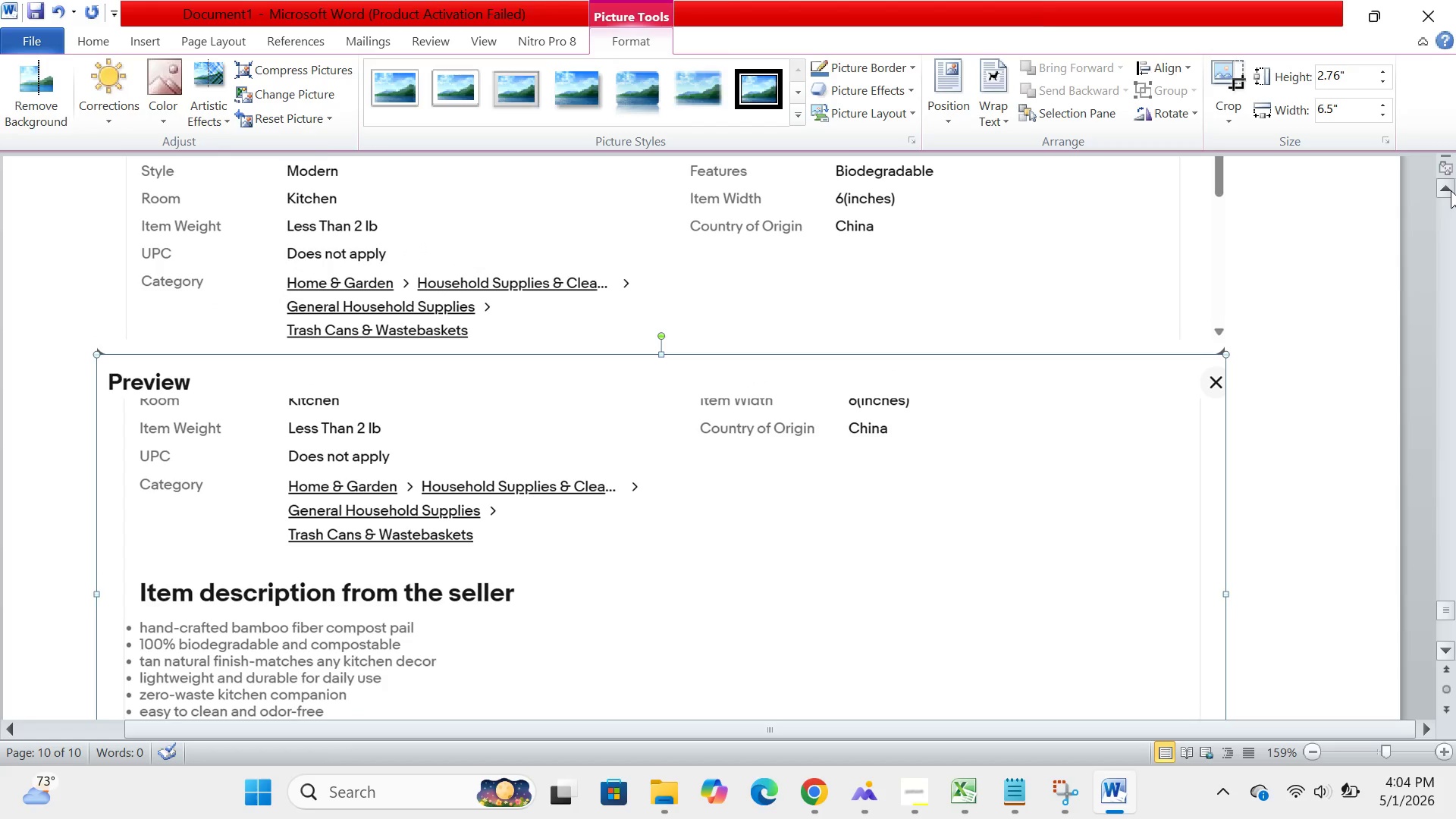 
triple_click([1451, 190])
 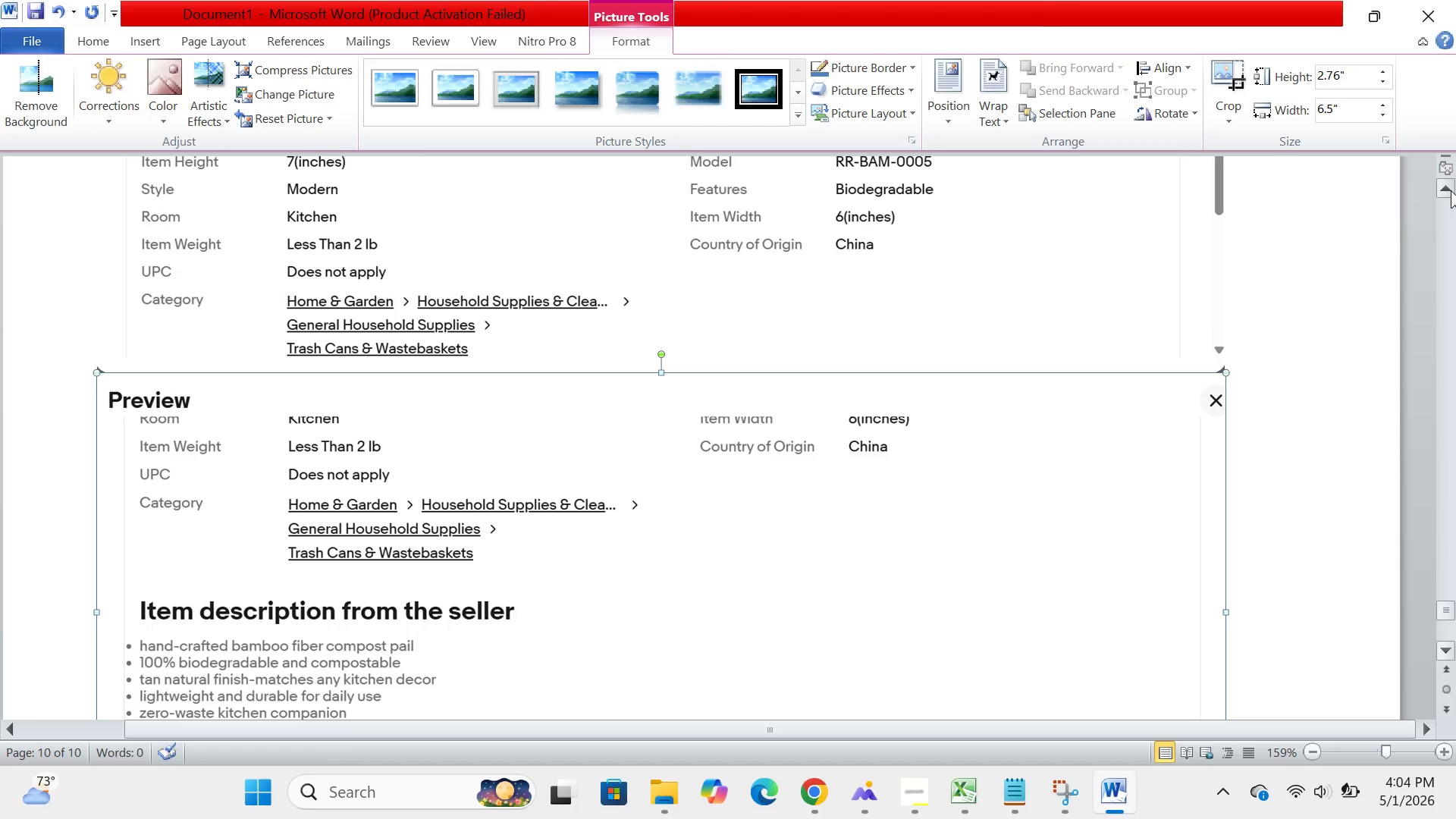 
triple_click([1451, 190])
 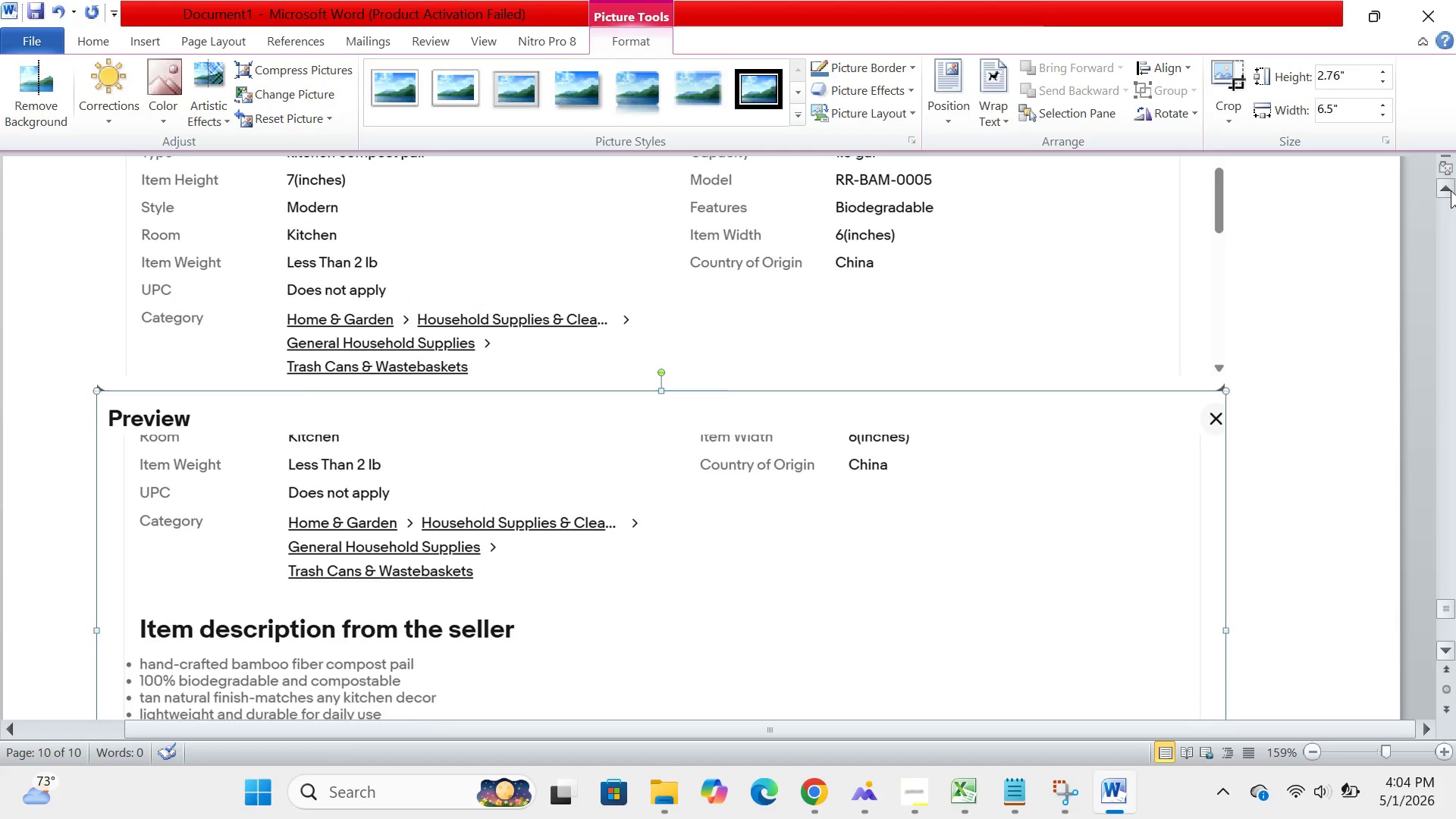 
triple_click([1451, 190])
 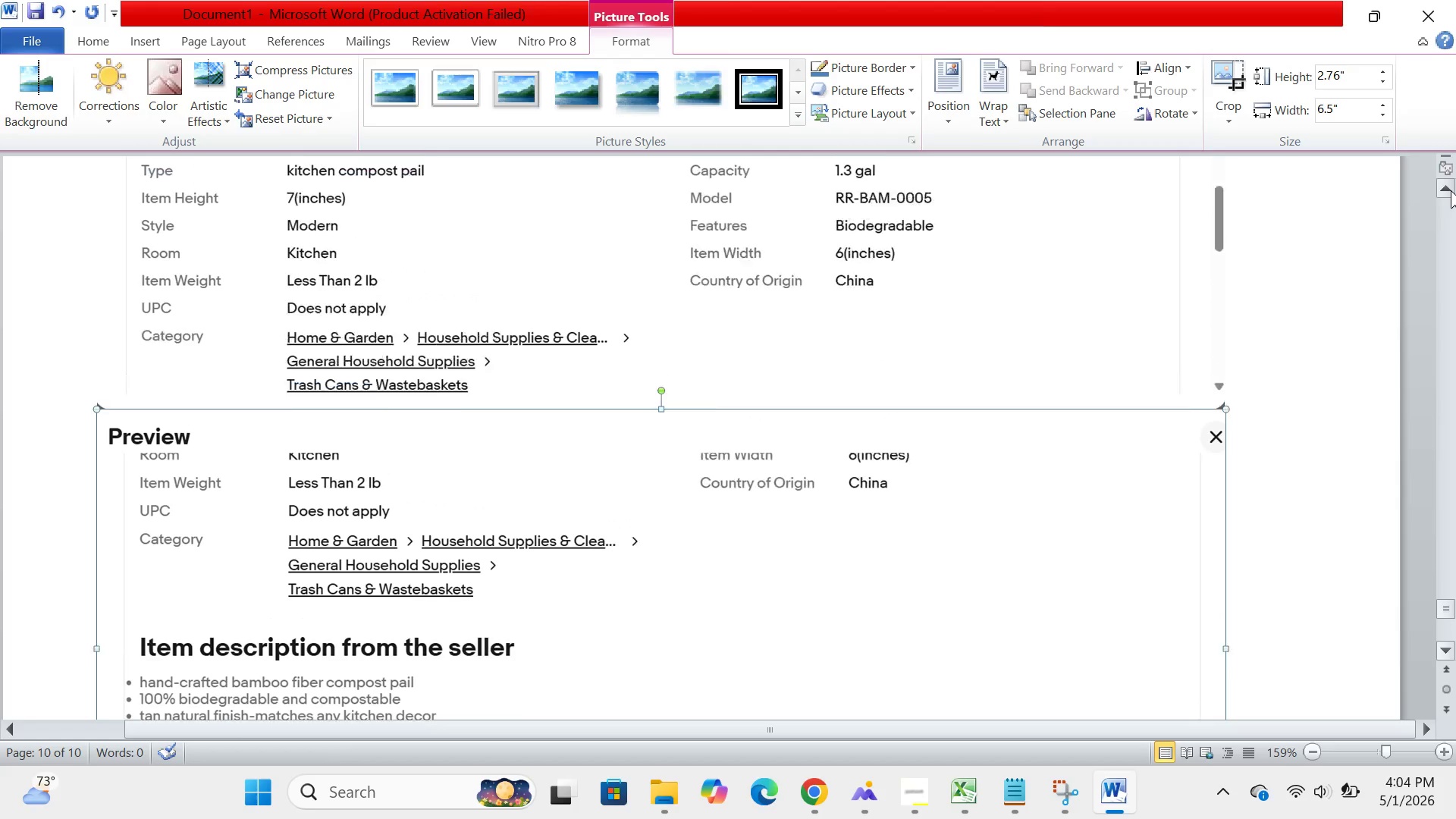 
triple_click([1451, 190])
 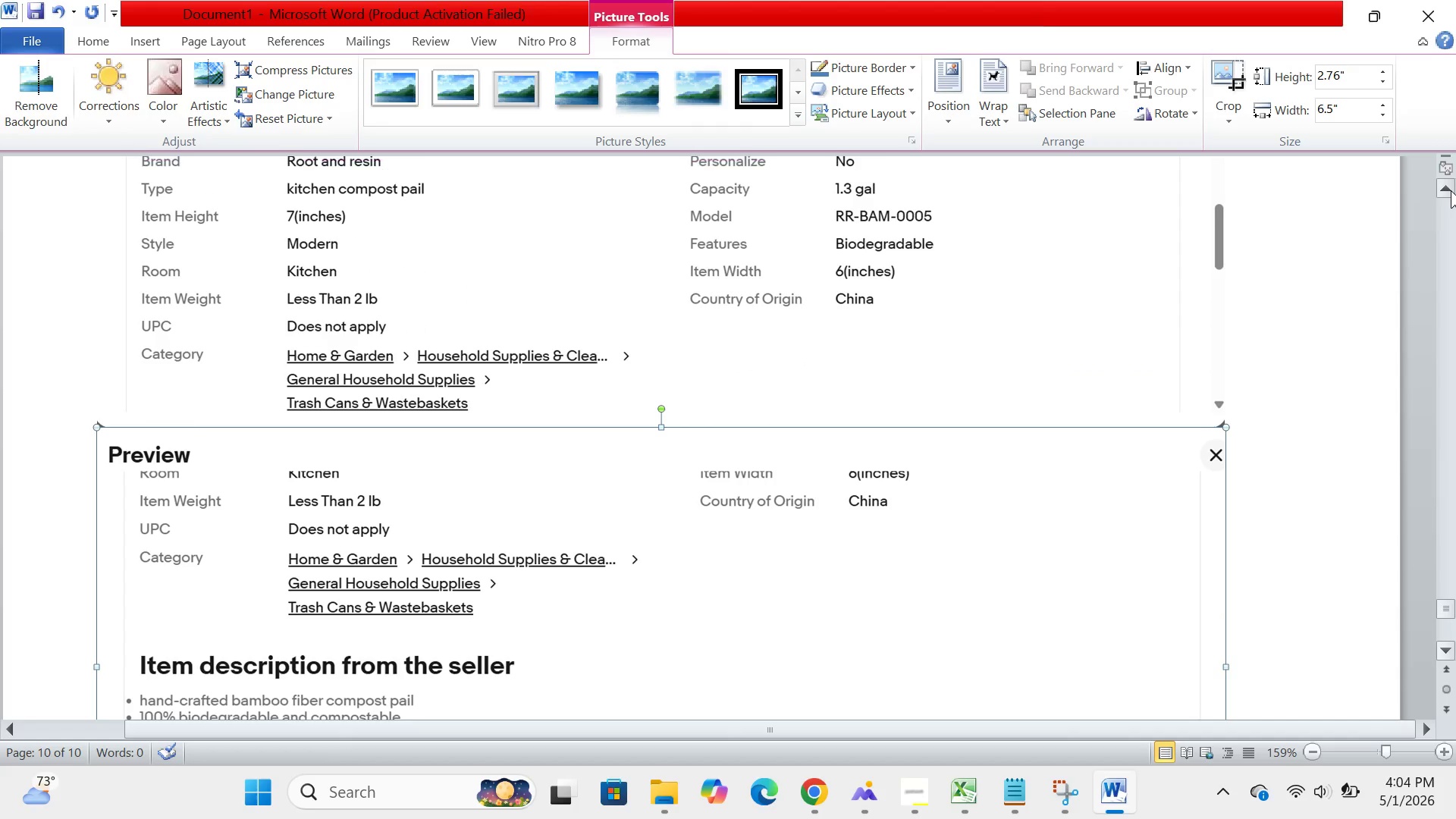 
triple_click([1451, 190])
 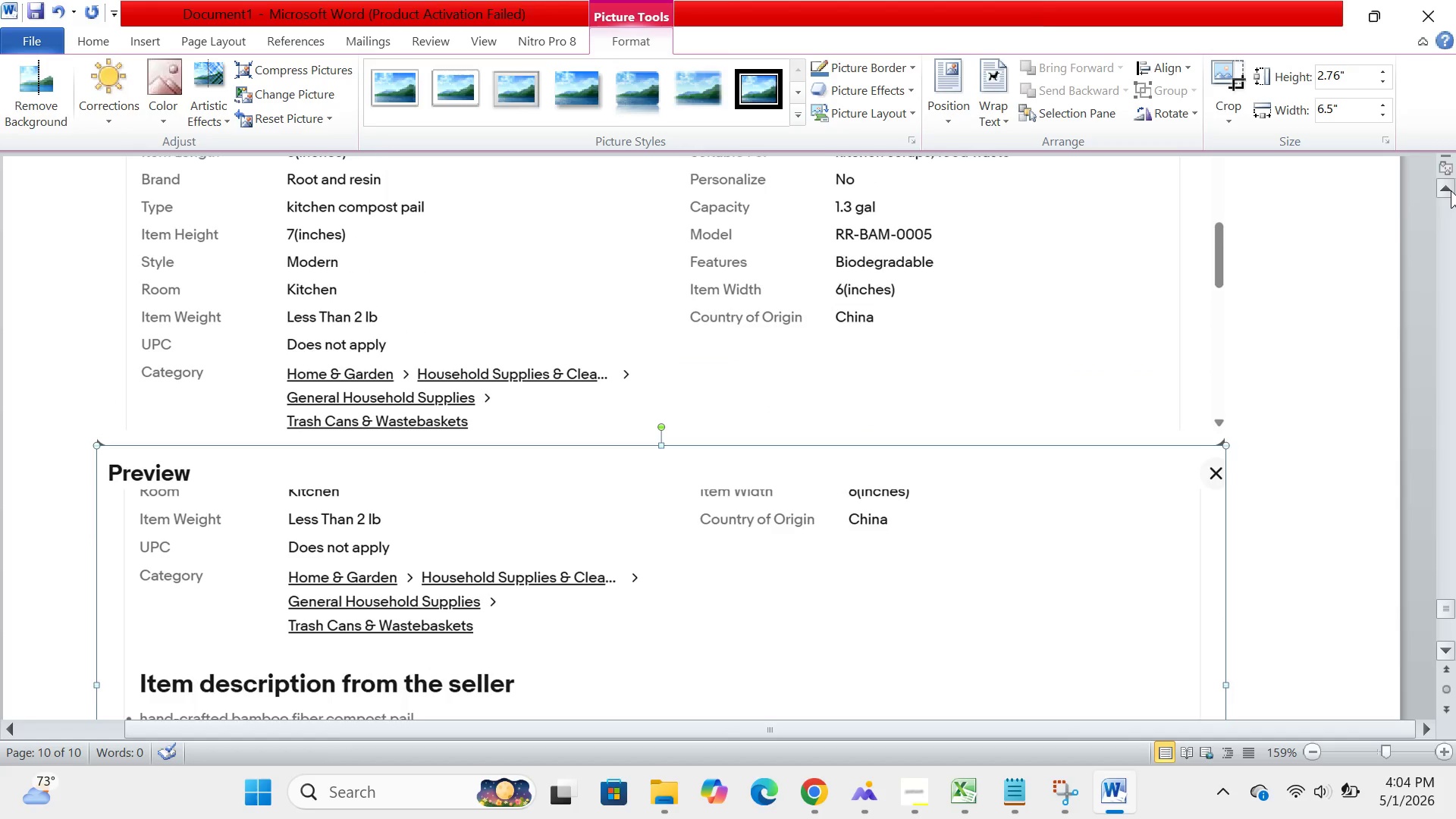 
triple_click([1451, 190])
 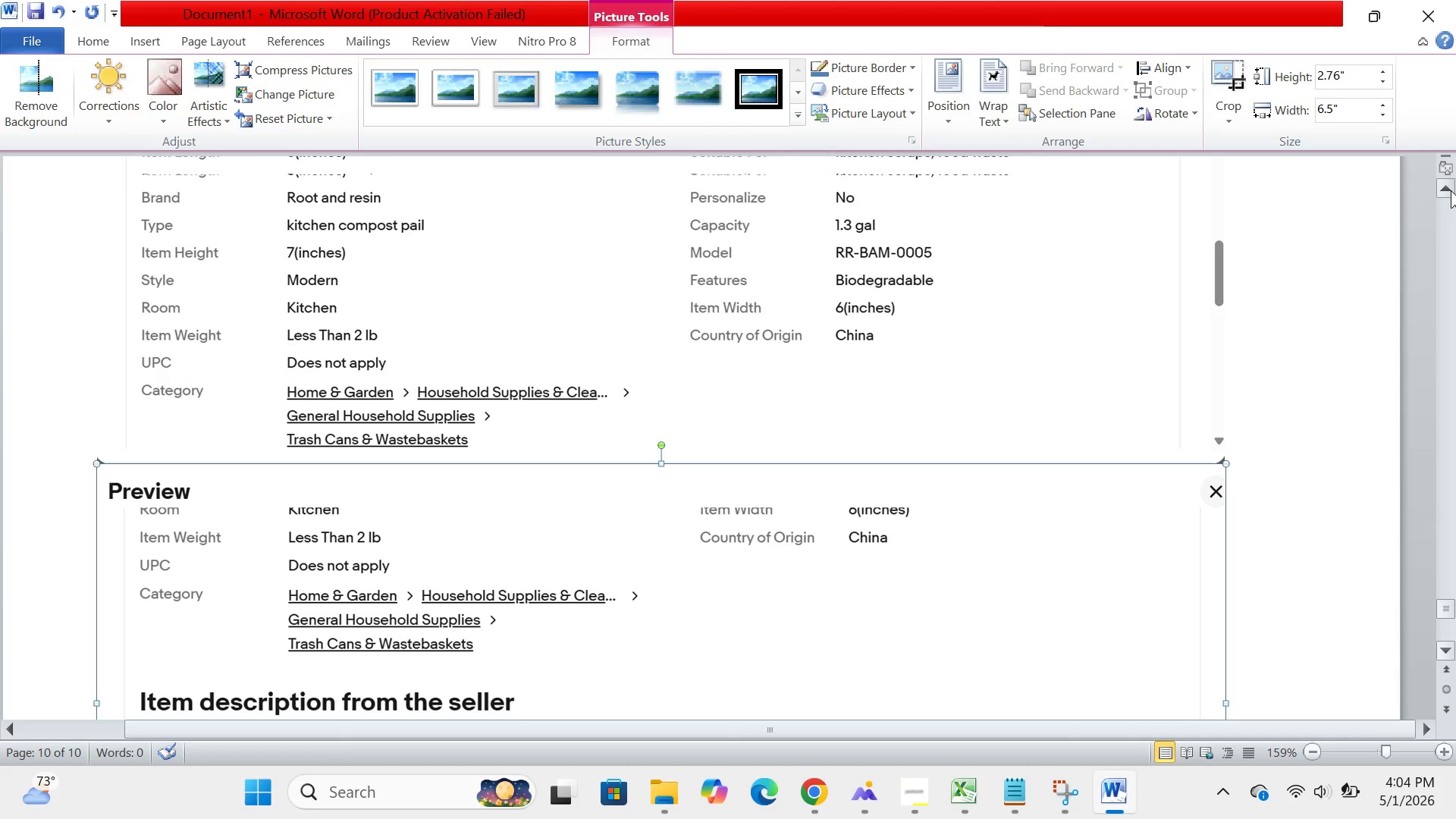 
triple_click([1451, 190])
 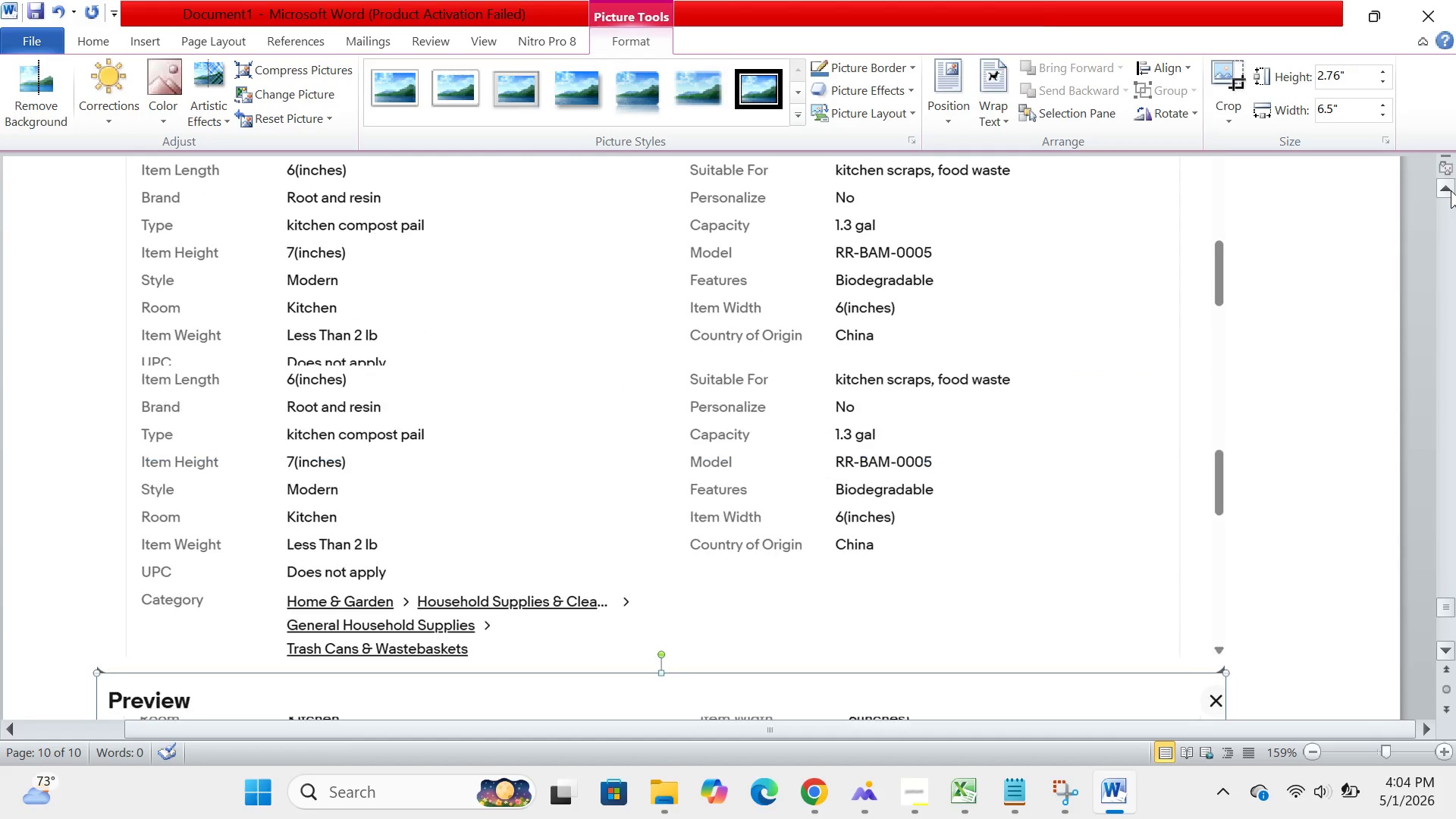 
hold_key(key=ArrowUp, duration=0.83)
 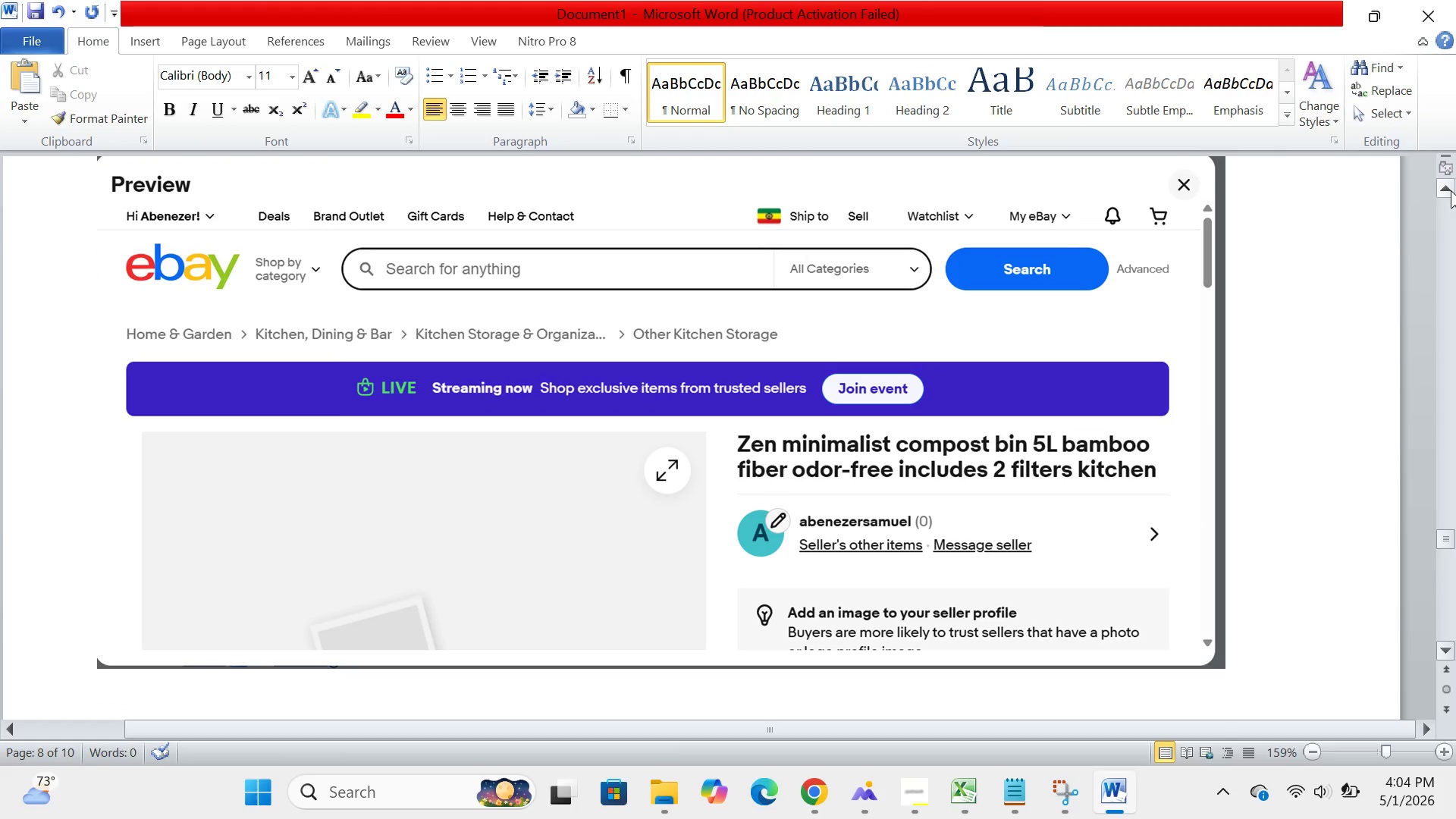 
key(ArrowUp)
 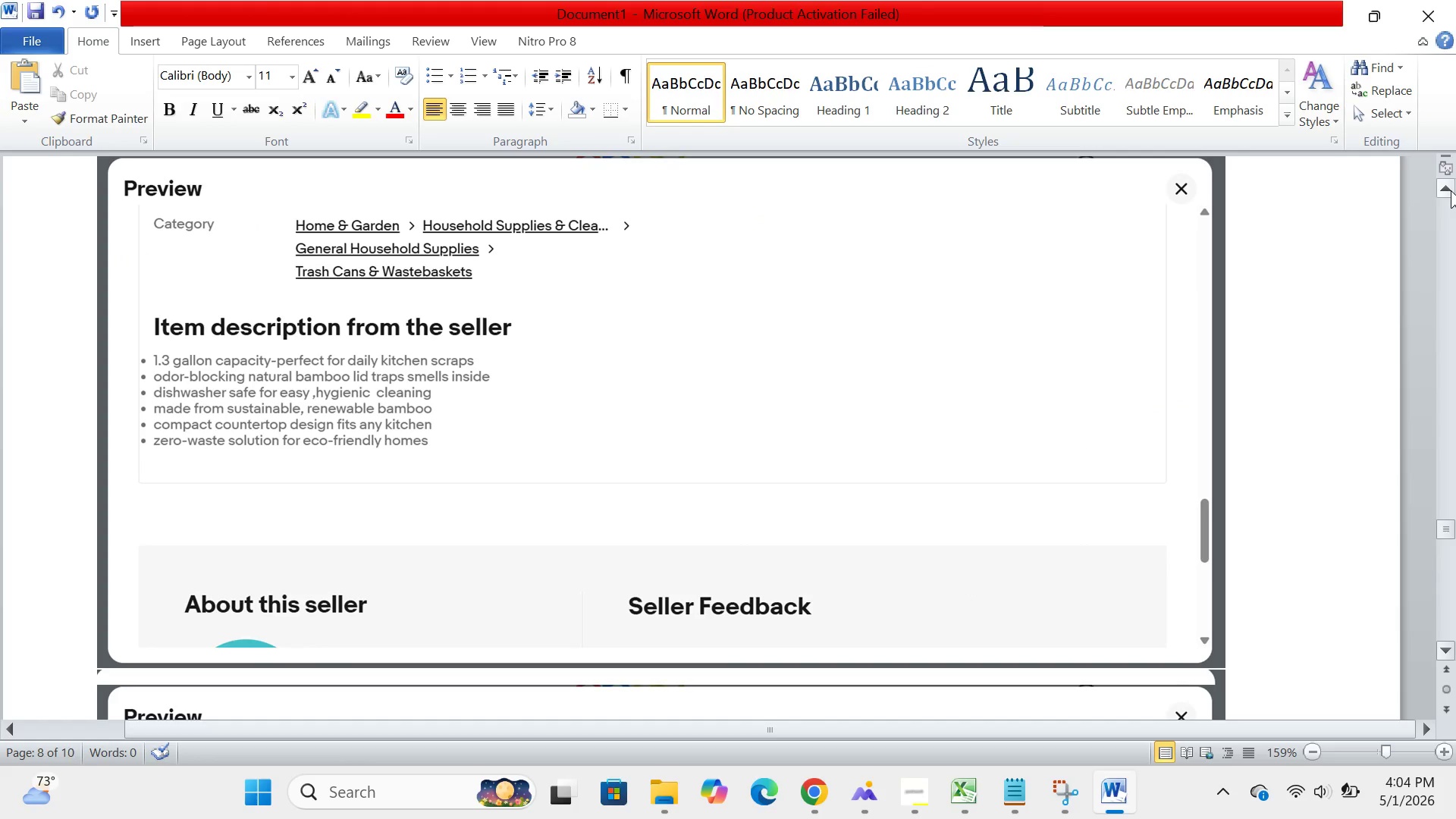 
key(ArrowUp)
 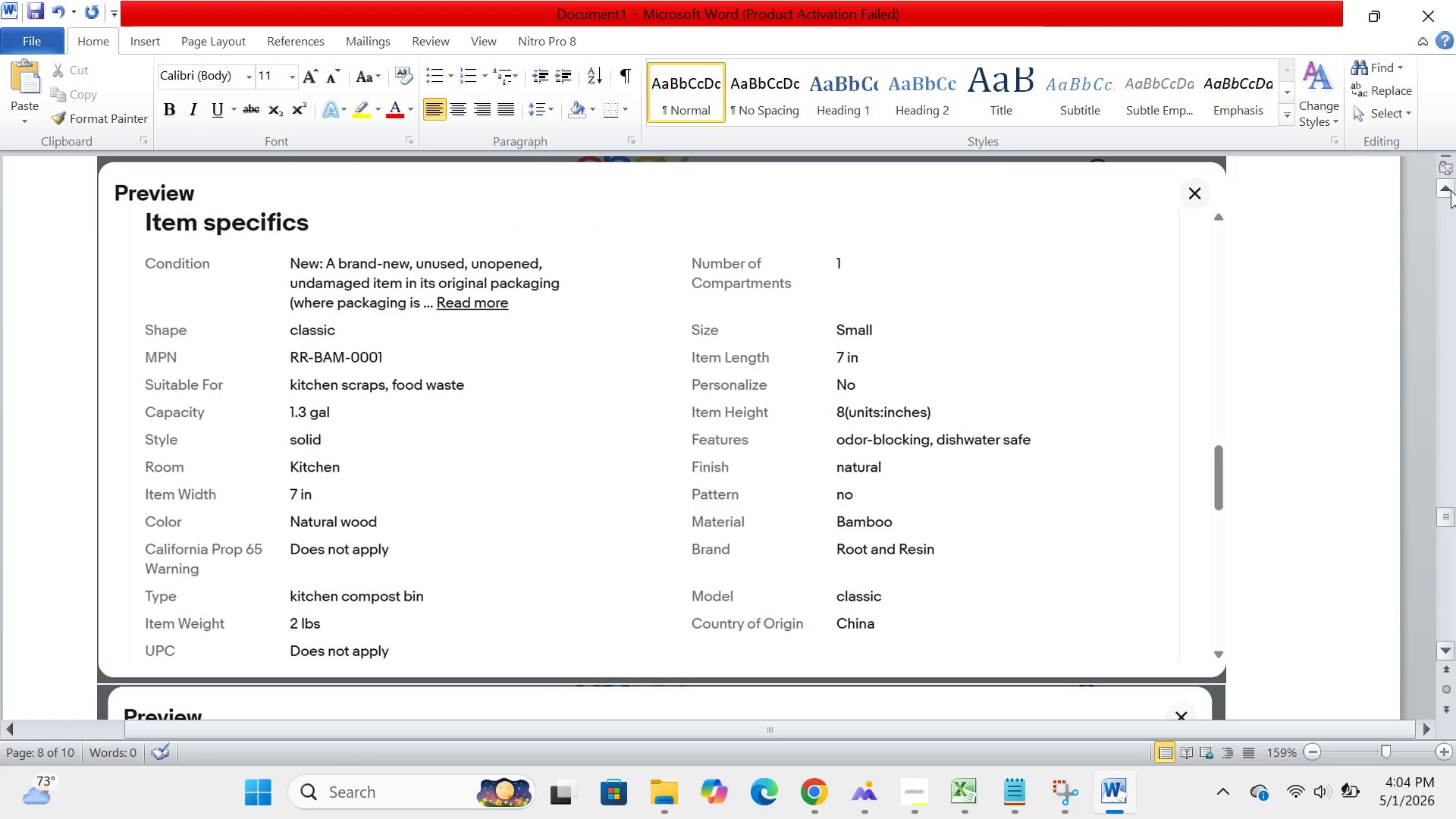 
key(ArrowUp)
 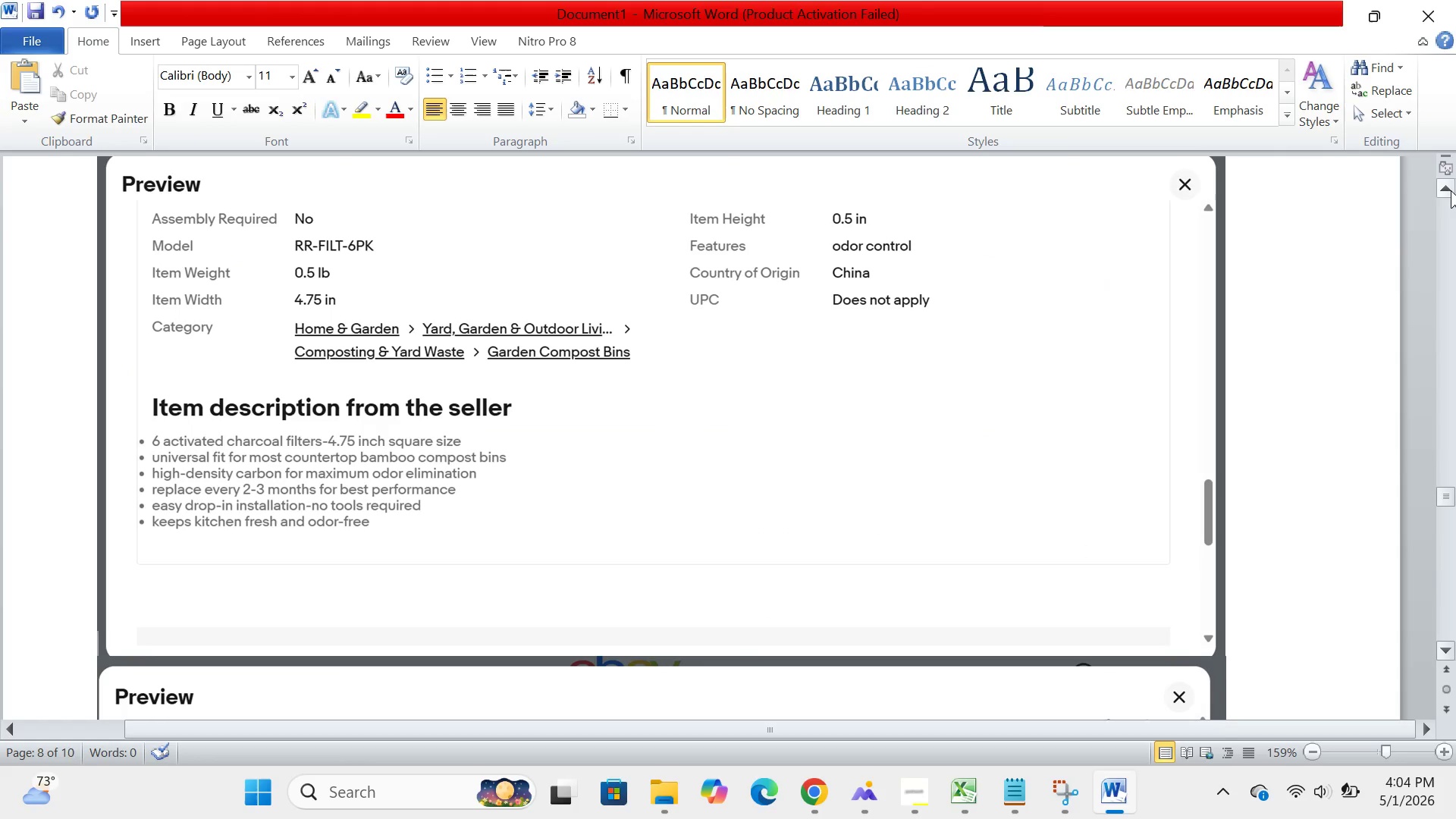 
key(ArrowUp)
 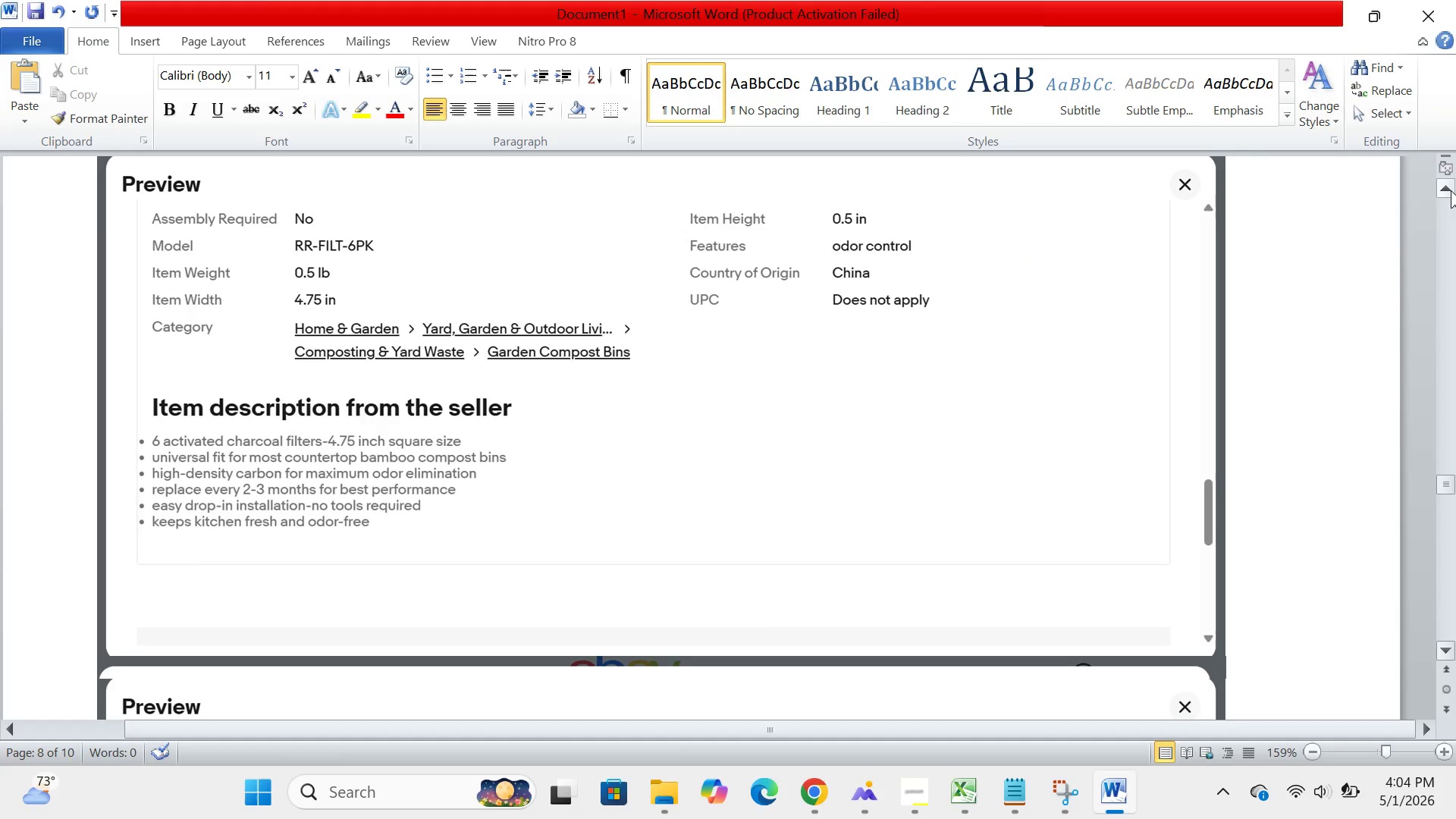 
key(ArrowUp)
 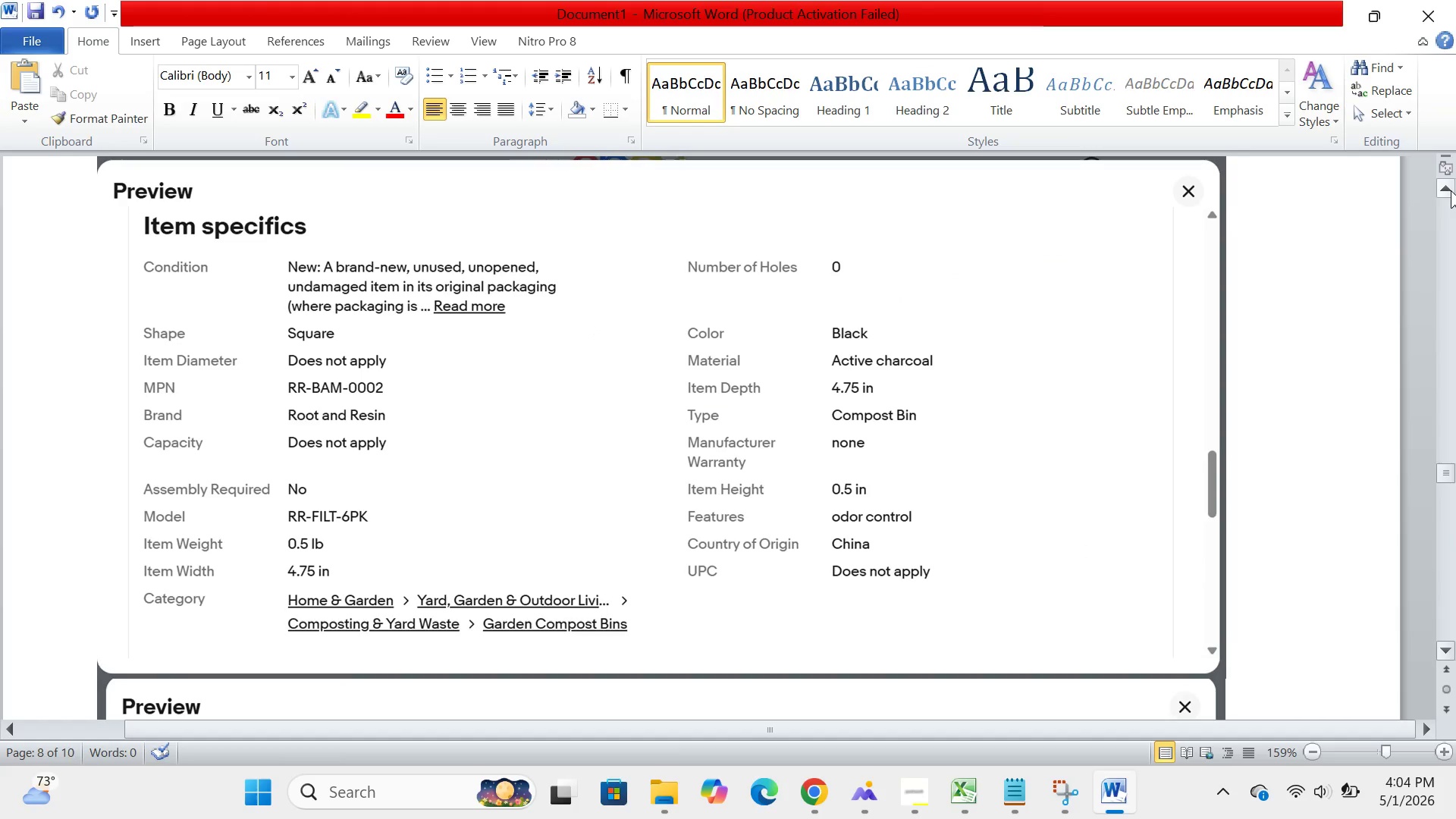 
key(ArrowUp)
 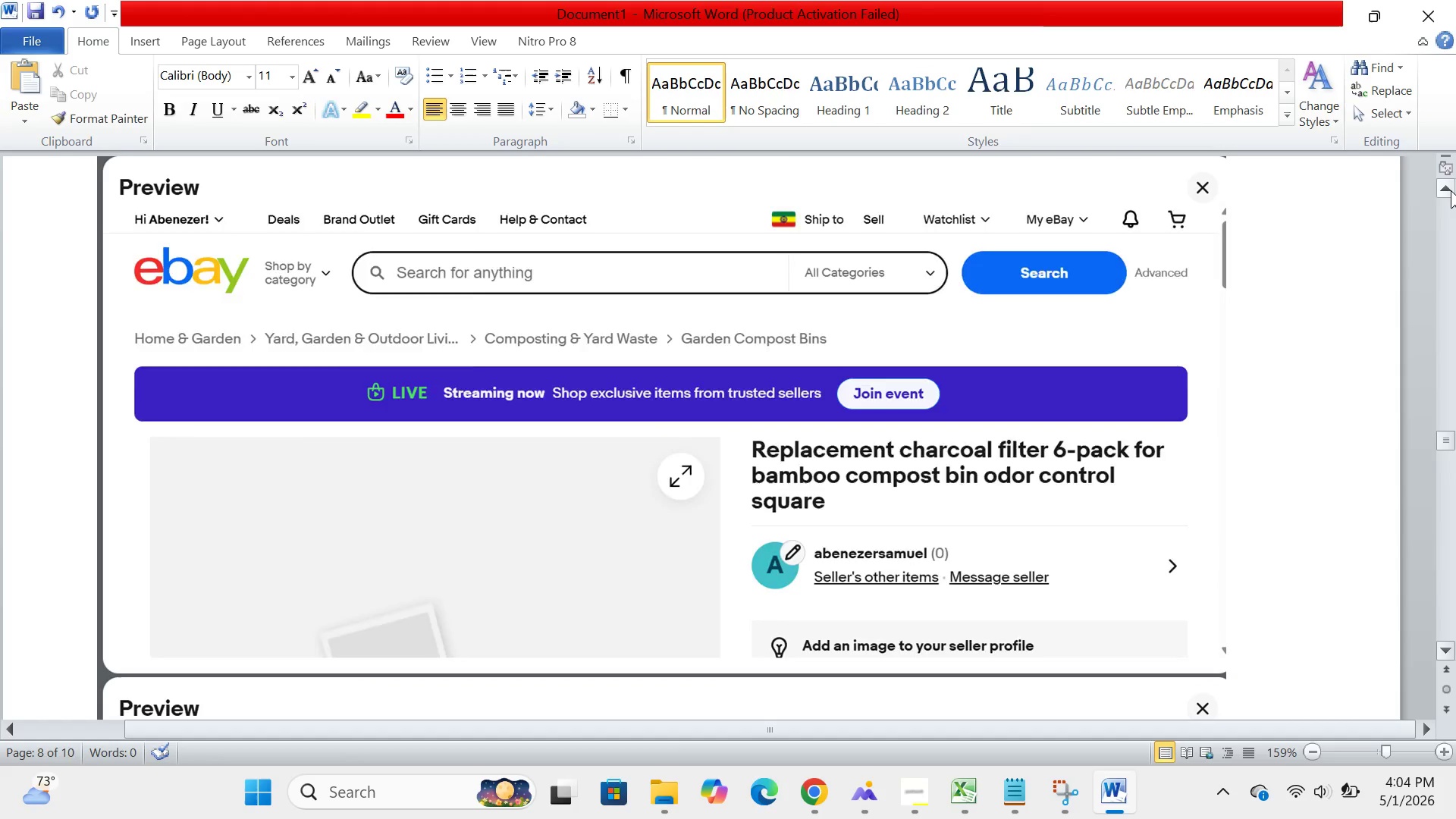 
key(ArrowUp)
 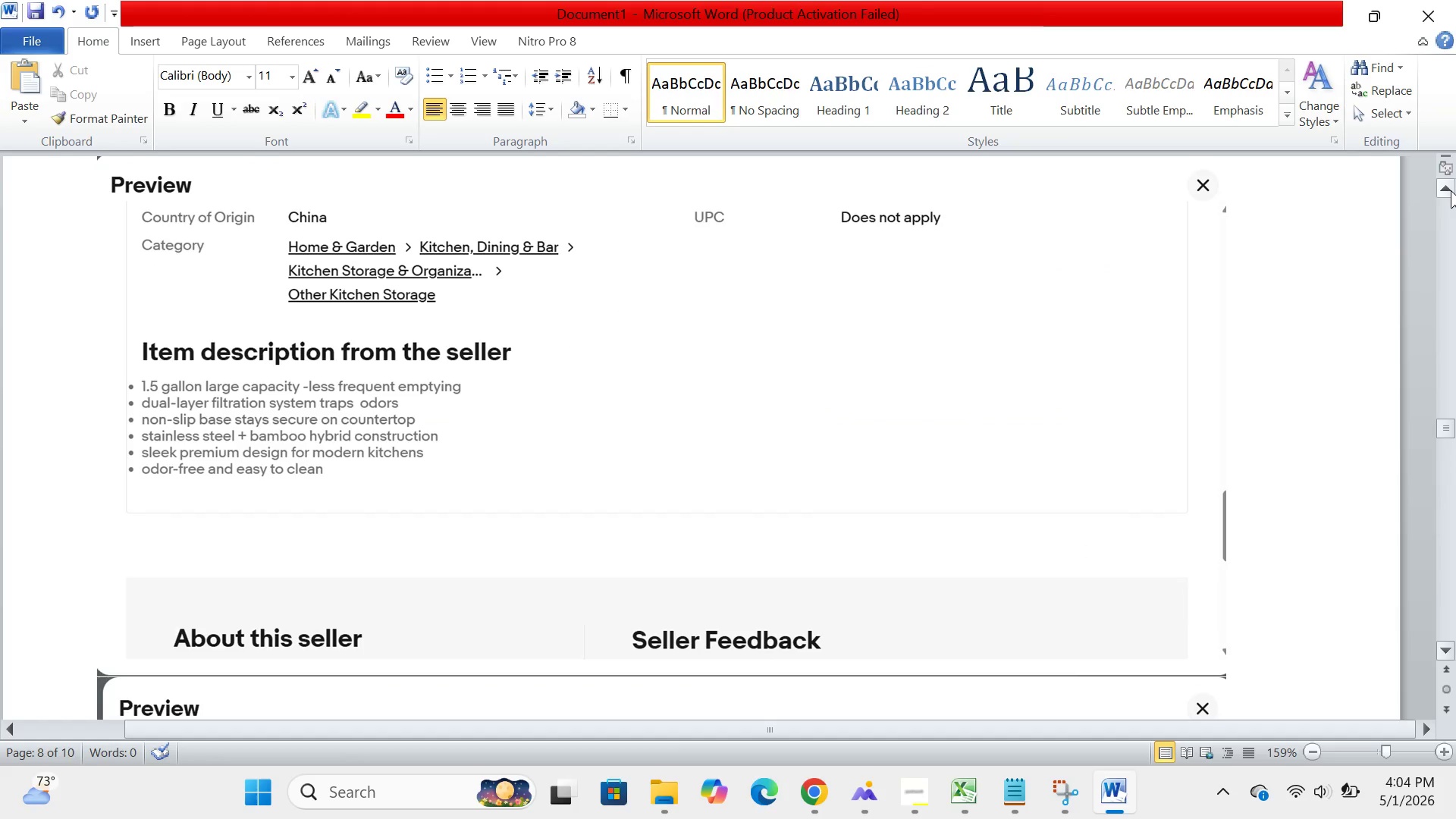 
key(ArrowUp)
 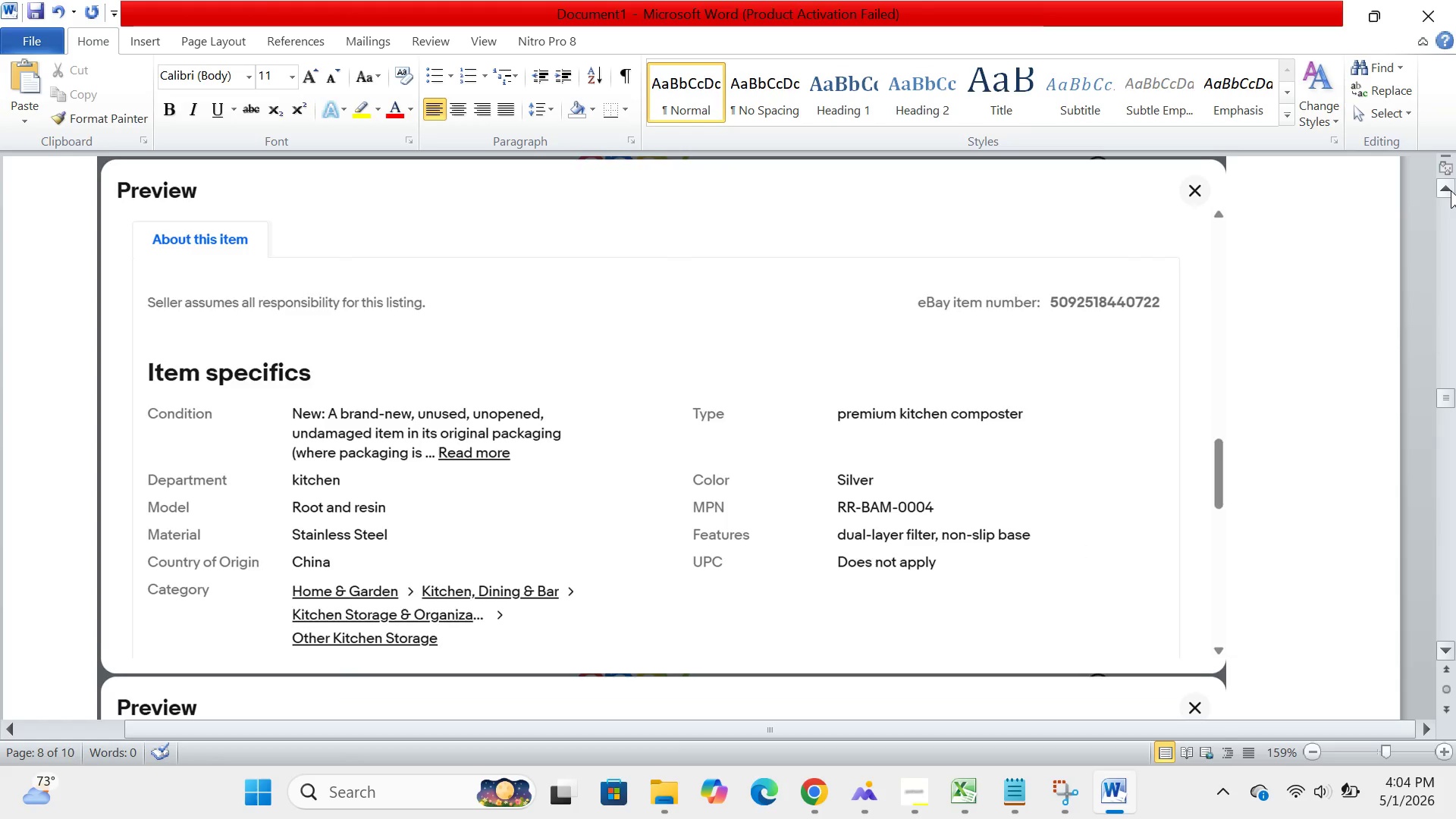 
key(ArrowUp)
 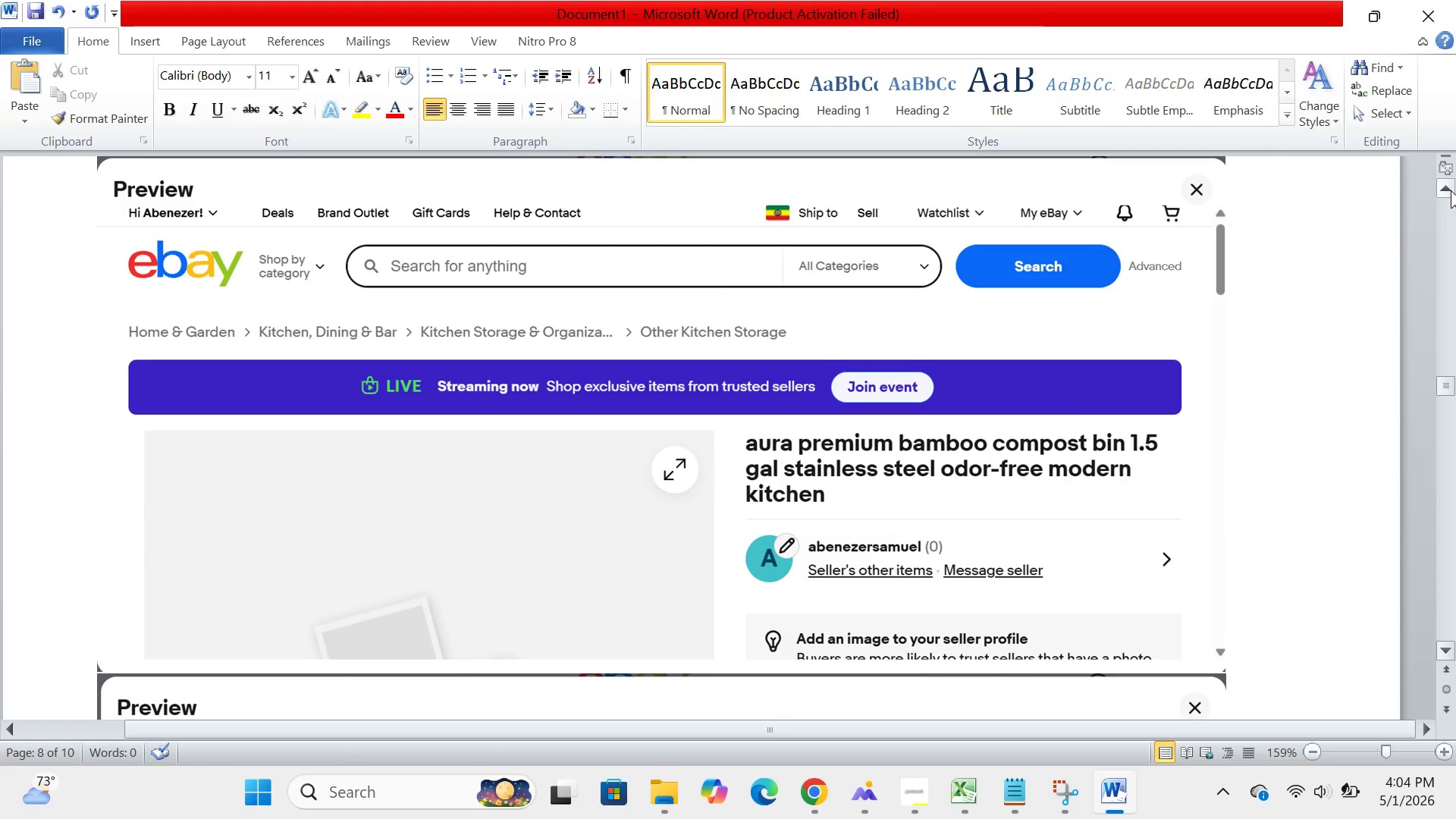 
key(ArrowUp)
 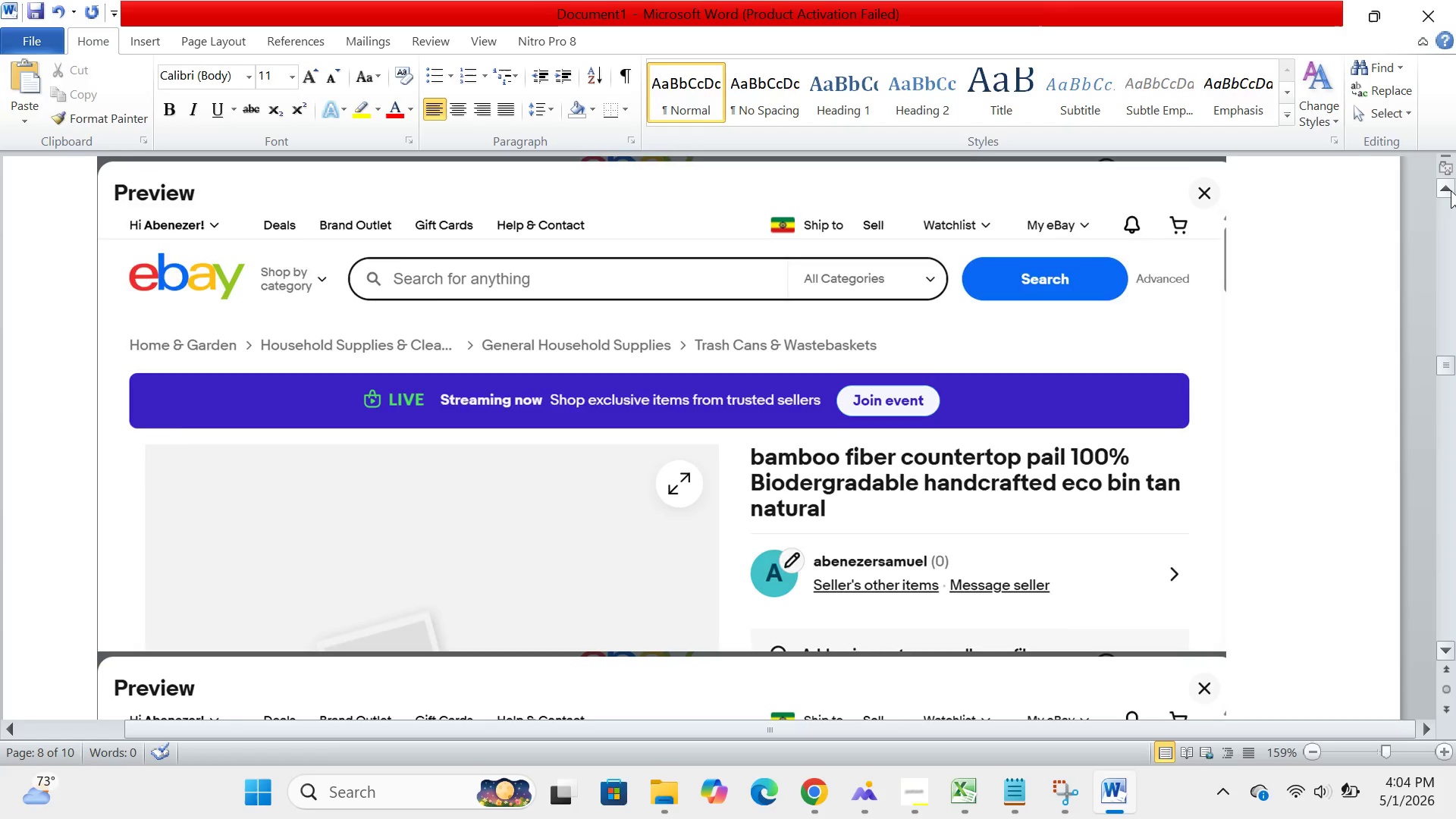 
key(ArrowUp)
 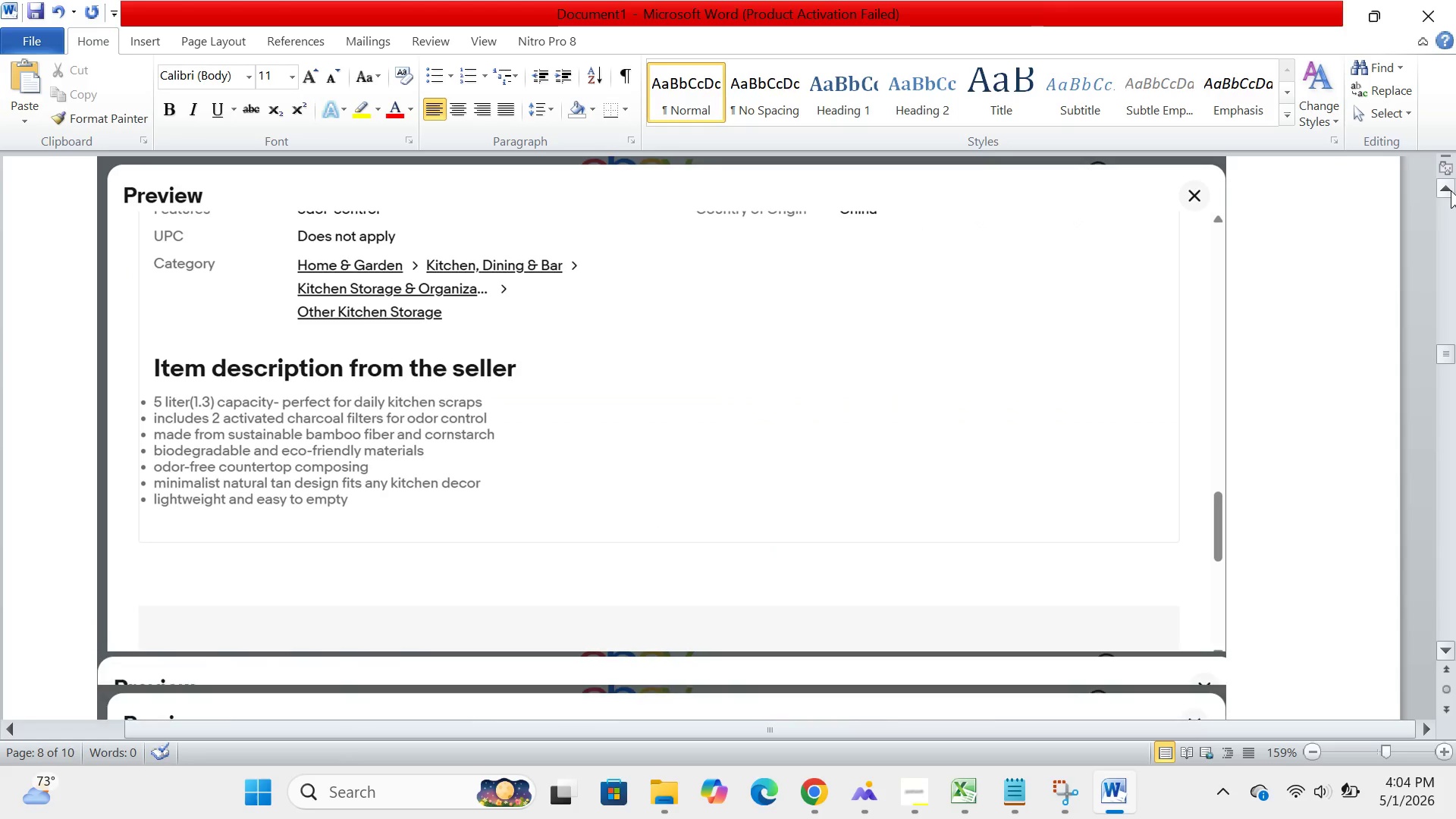 
key(ArrowUp)
 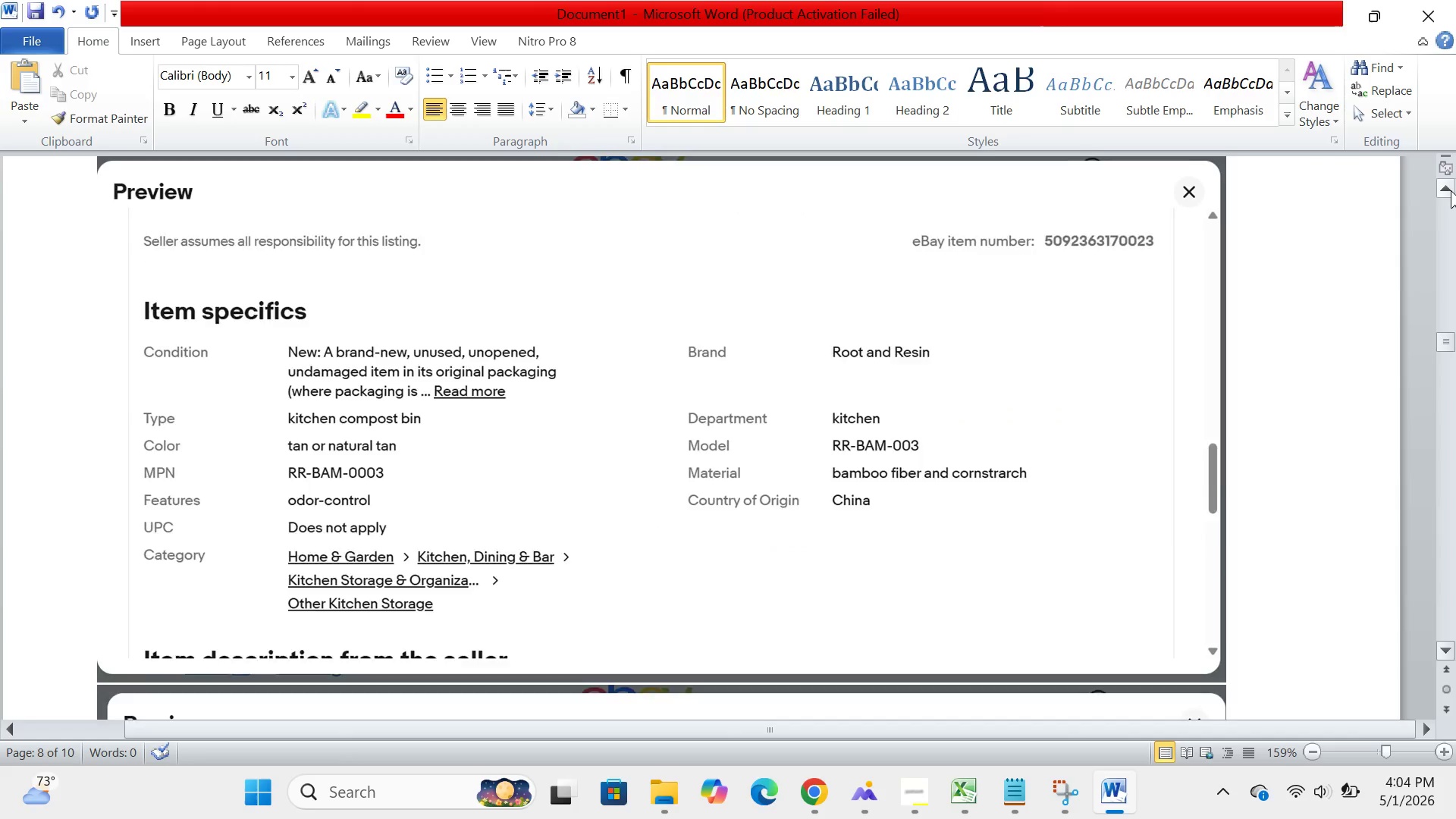 
key(ArrowUp)
 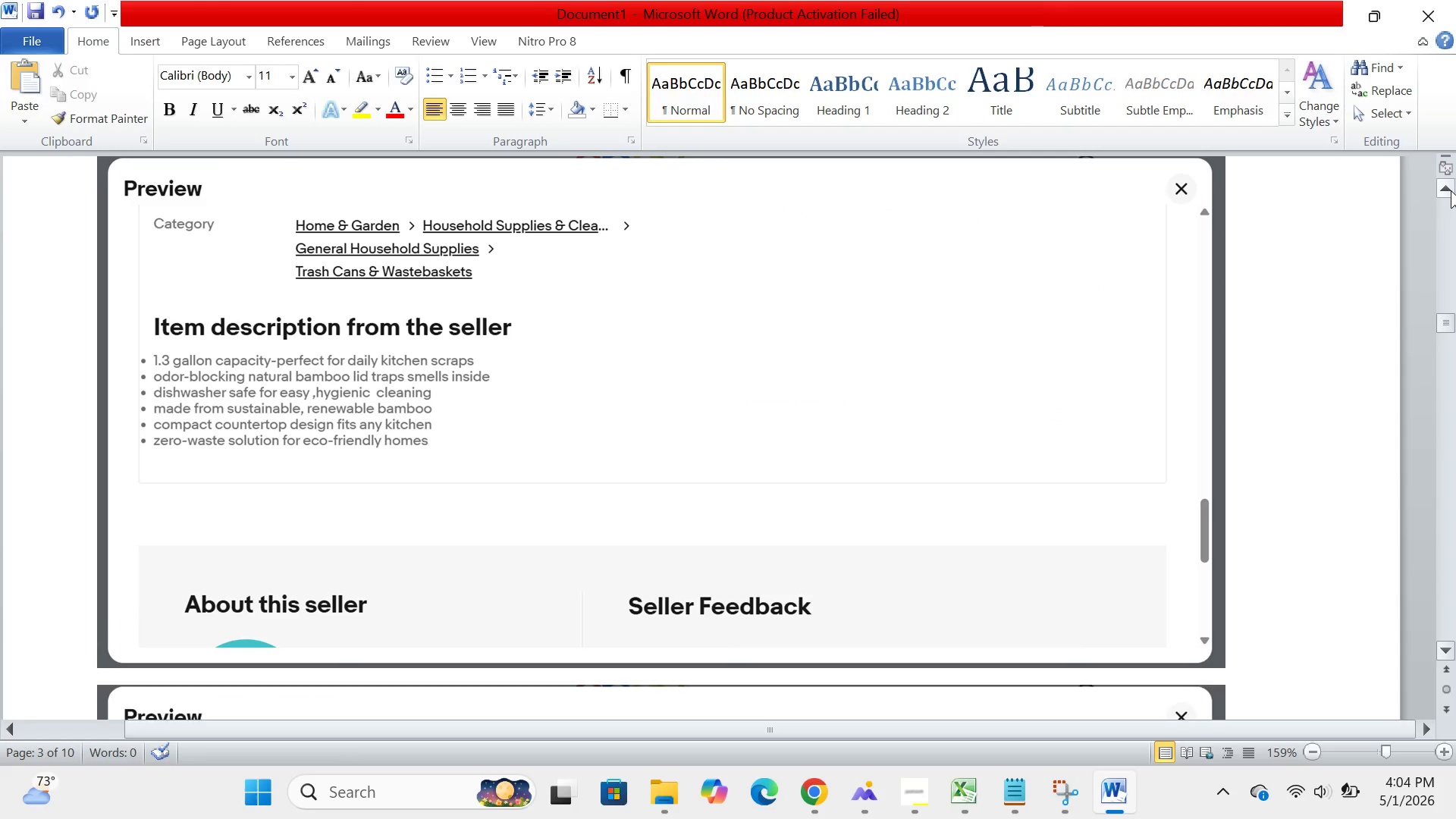 
key(ArrowUp)
 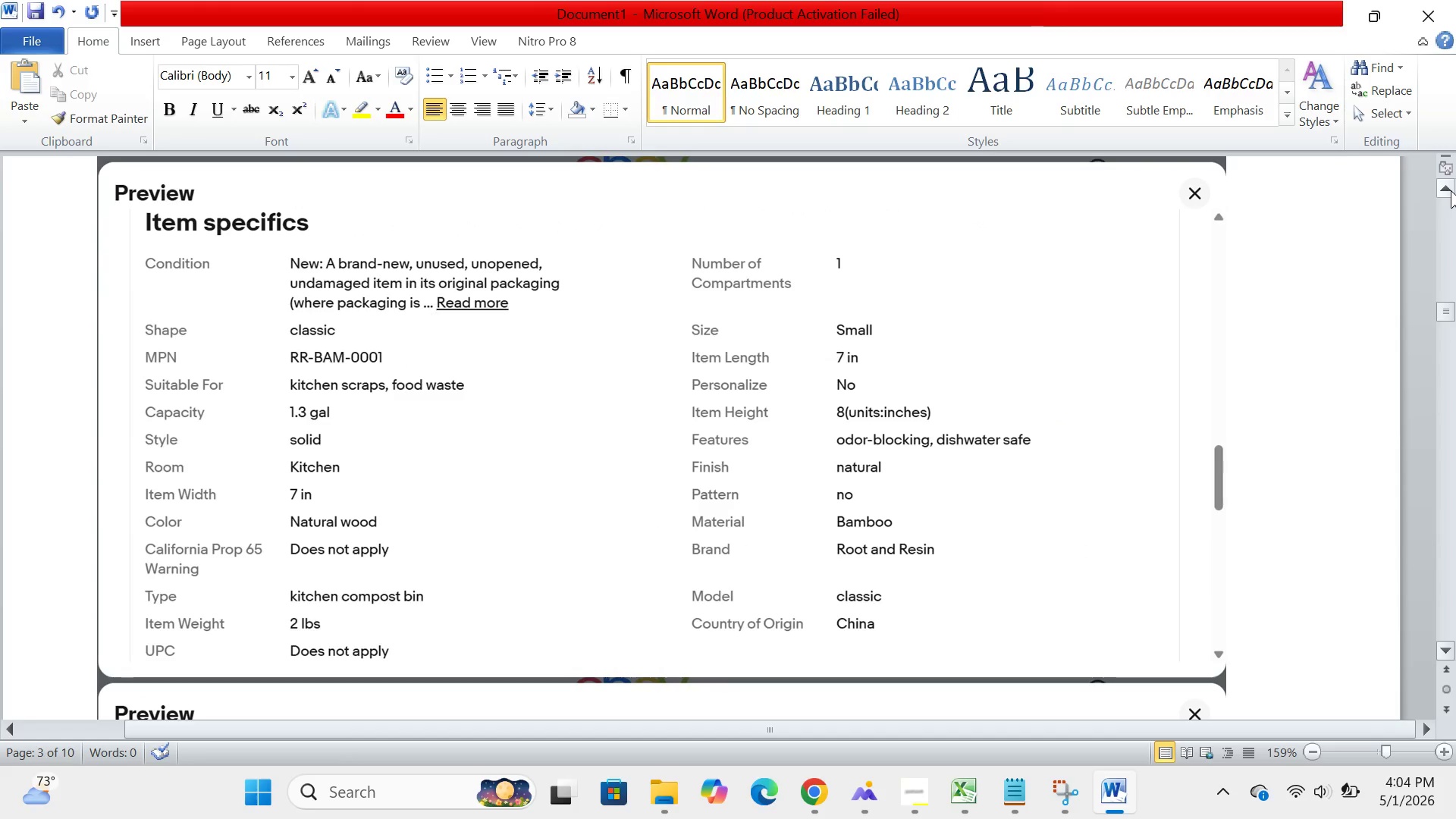 
key(ArrowUp)
 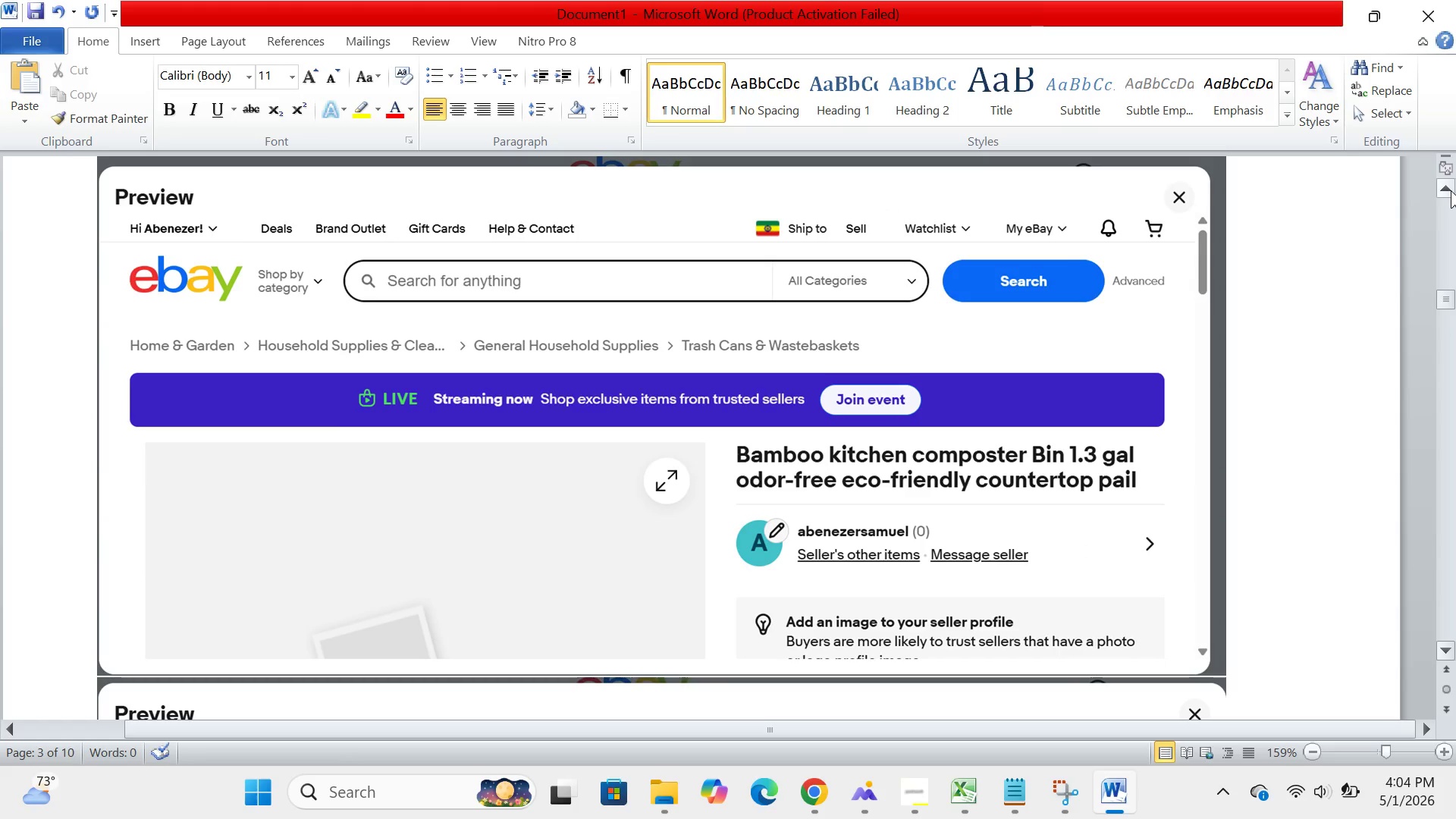 
key(ArrowUp)
 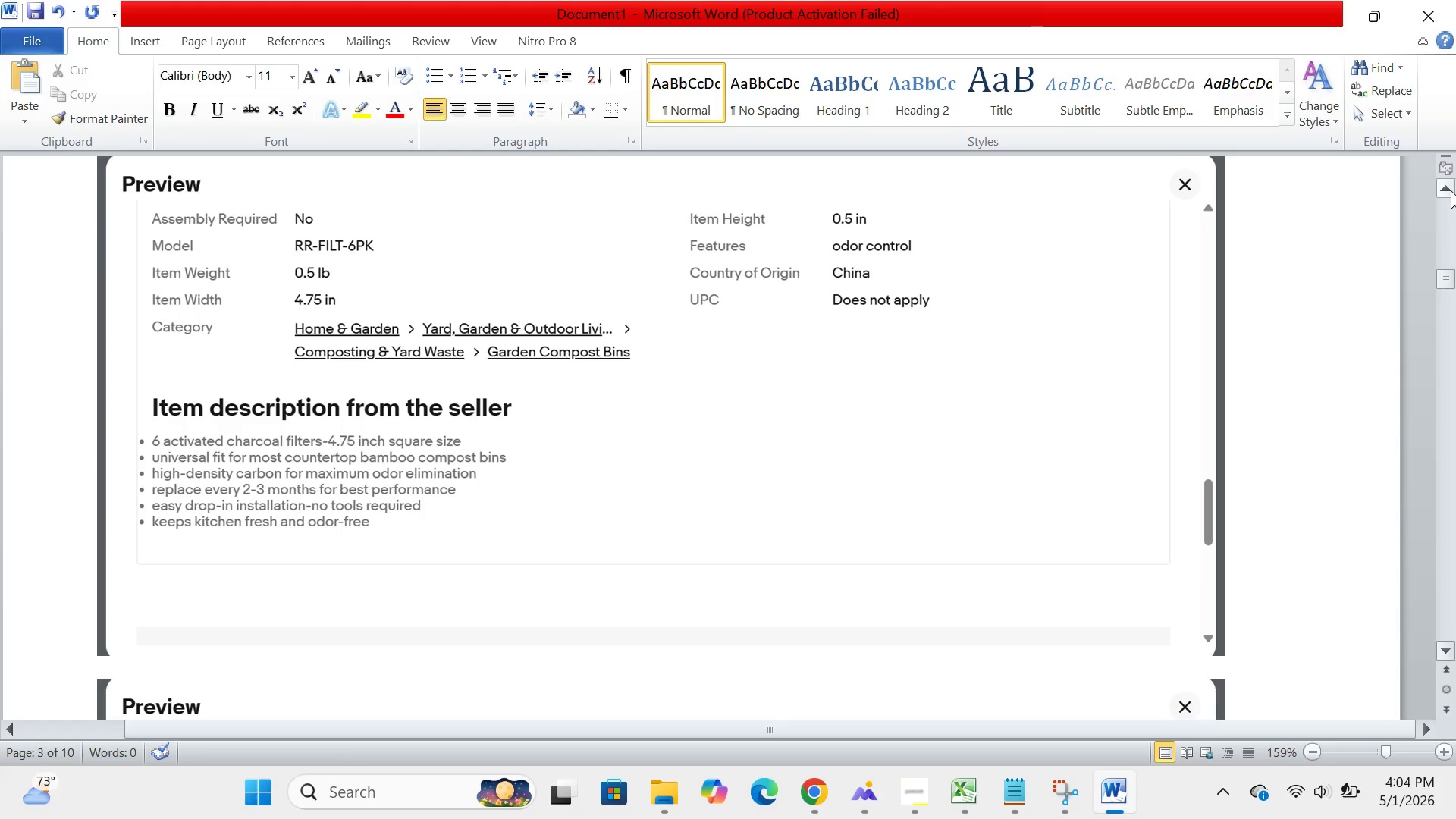 
key(ArrowUp)
 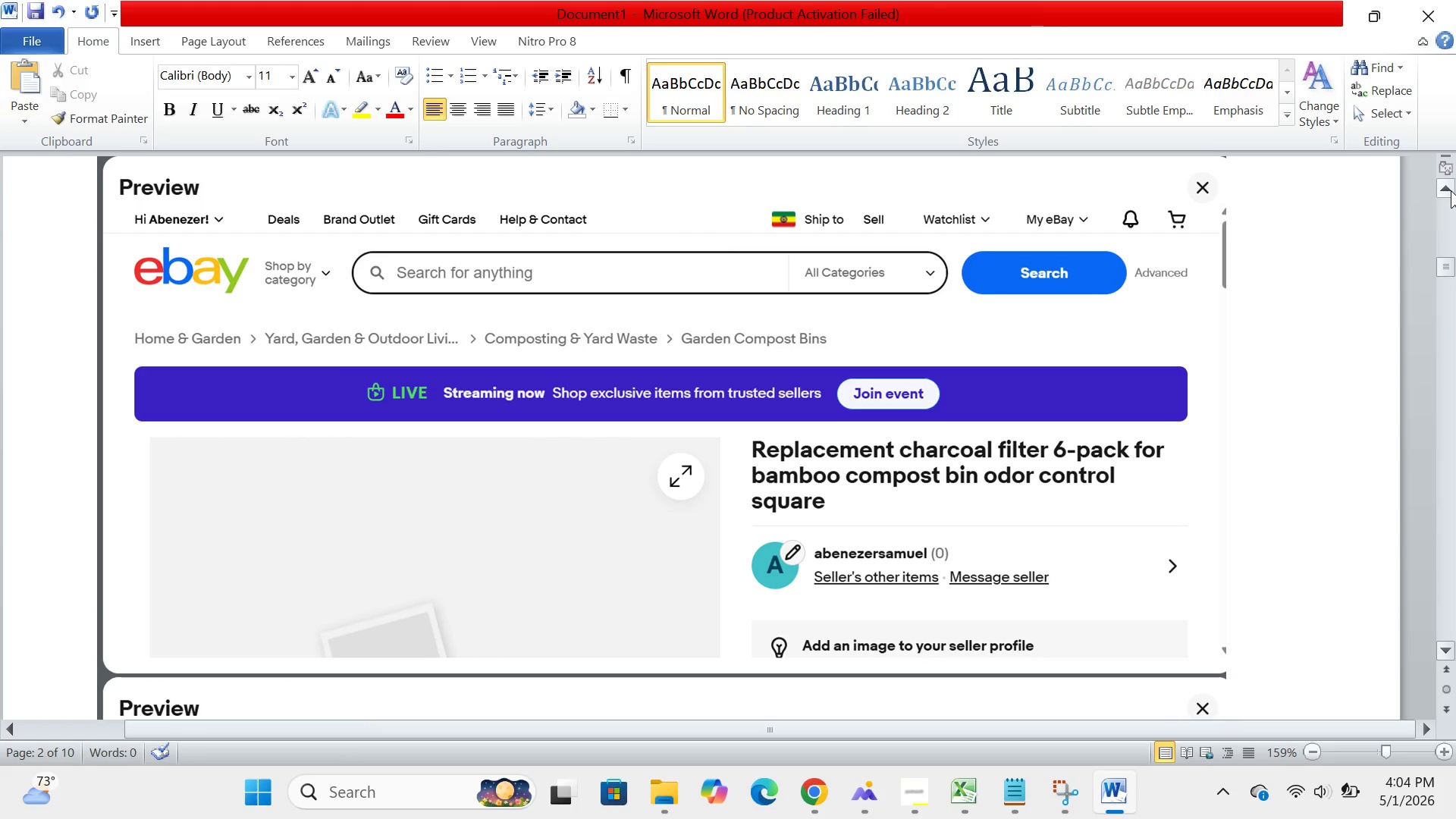 
key(ArrowUp)
 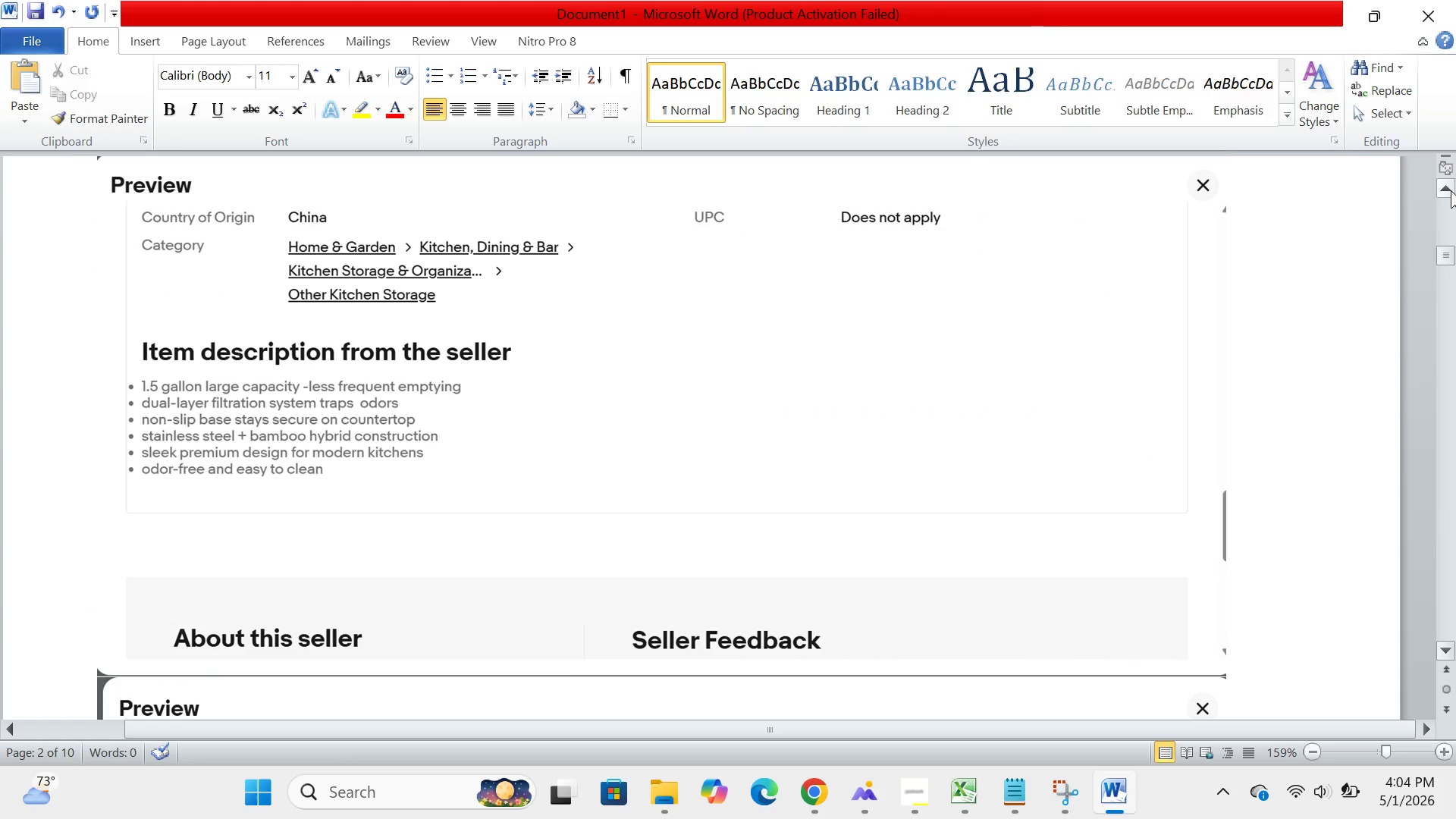 
key(ArrowUp)
 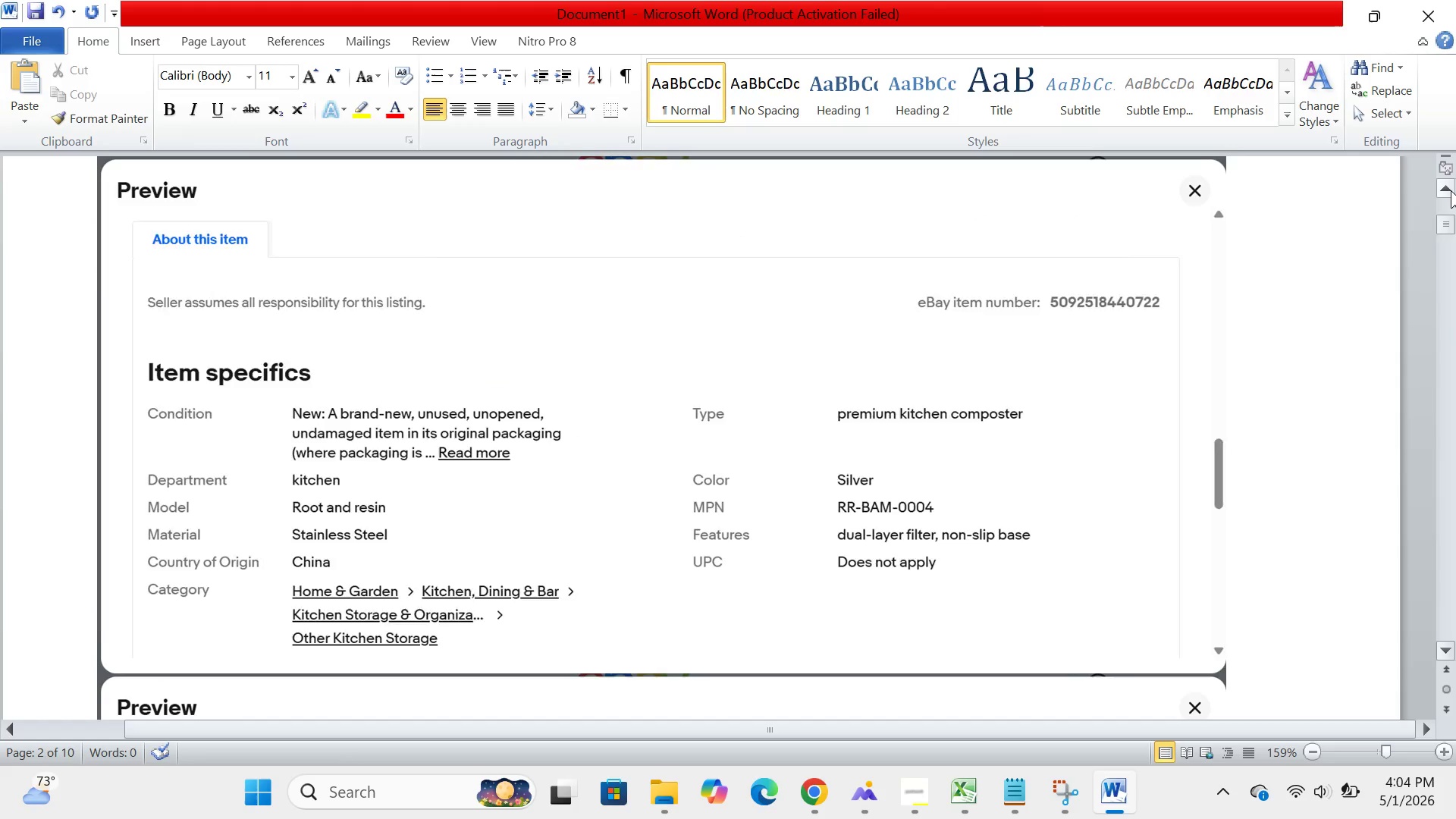 
key(ArrowUp)
 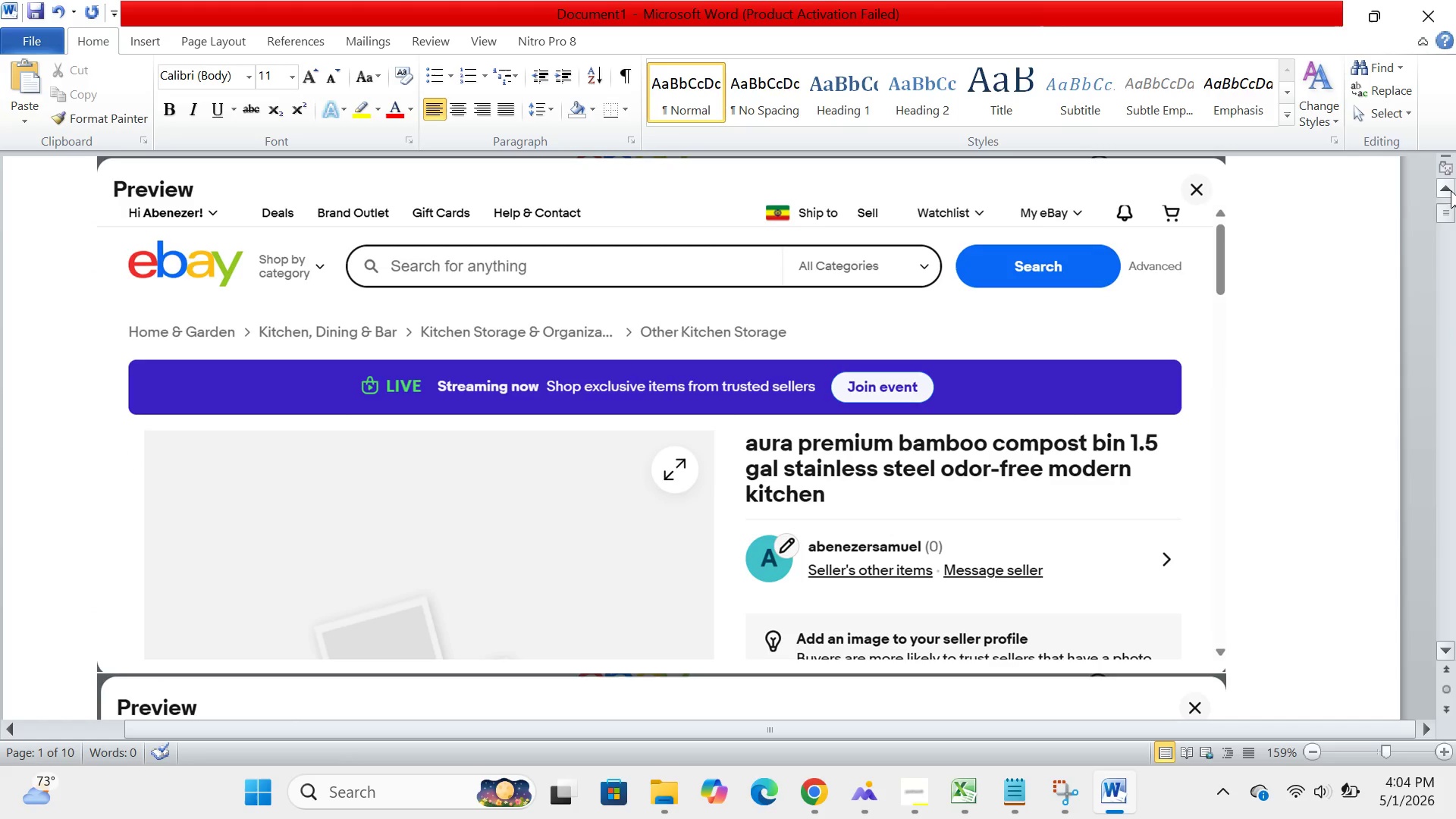 
key(ArrowUp)
 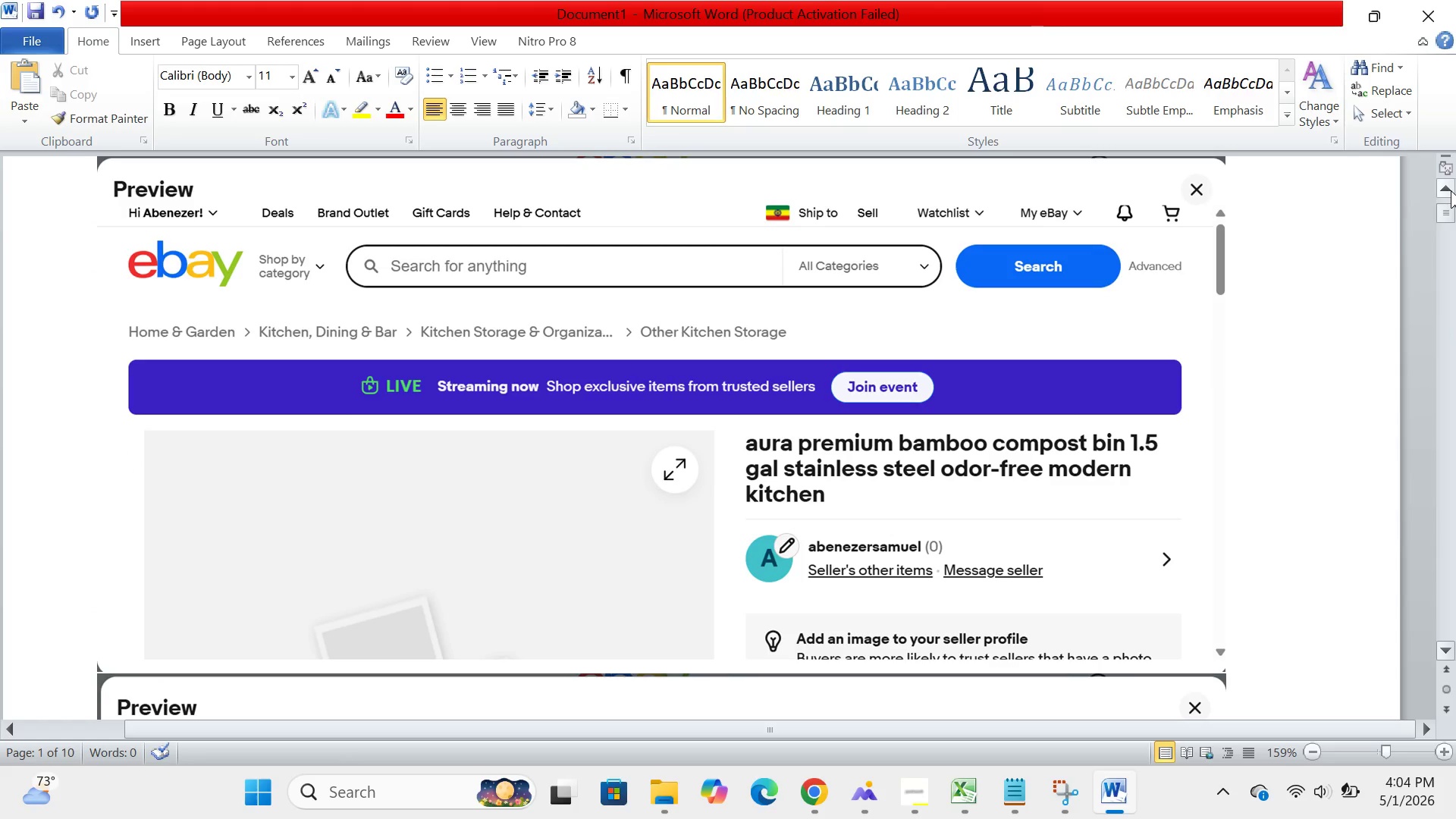 
key(ArrowUp)
 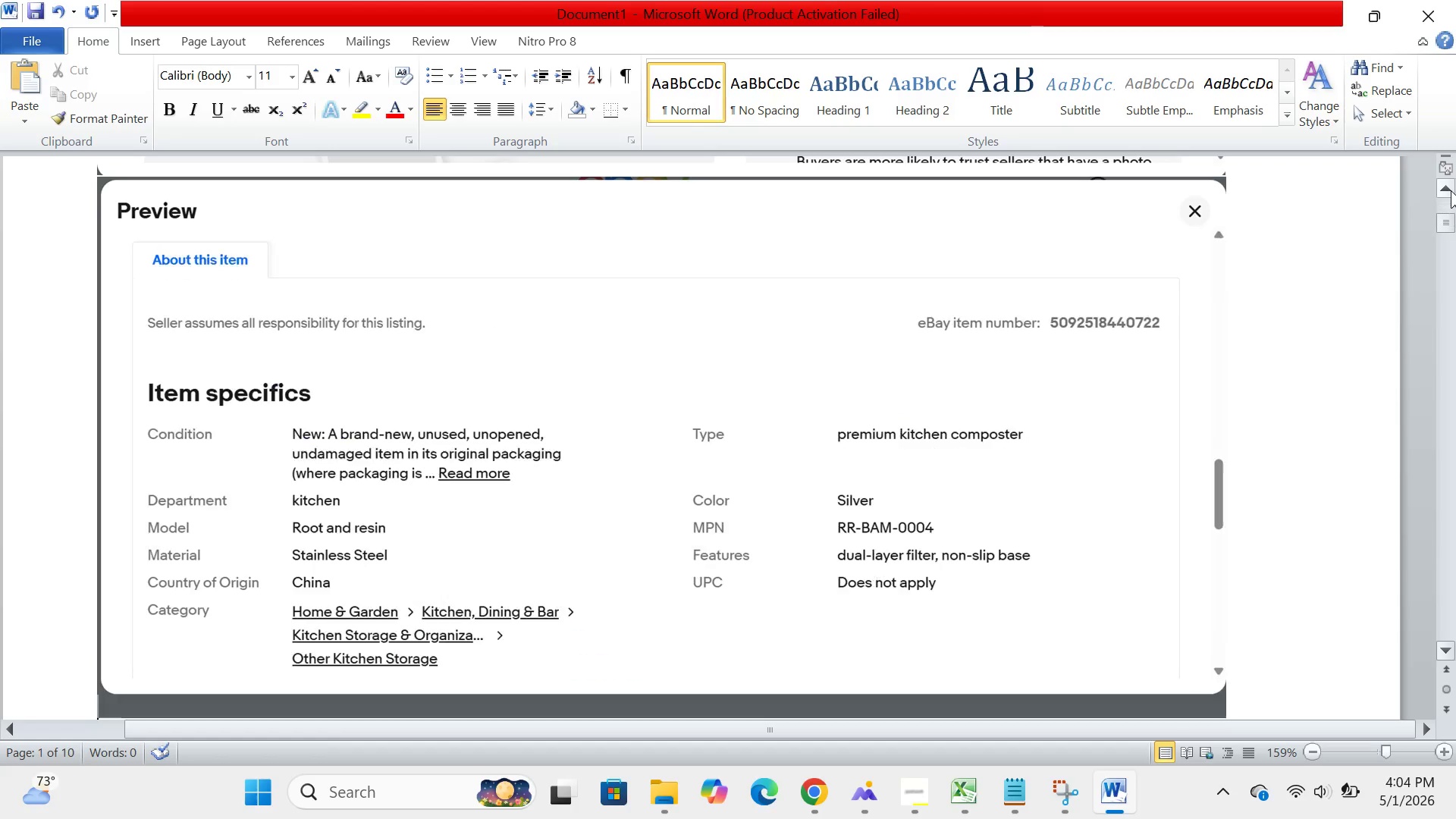 
key(ArrowDown)
 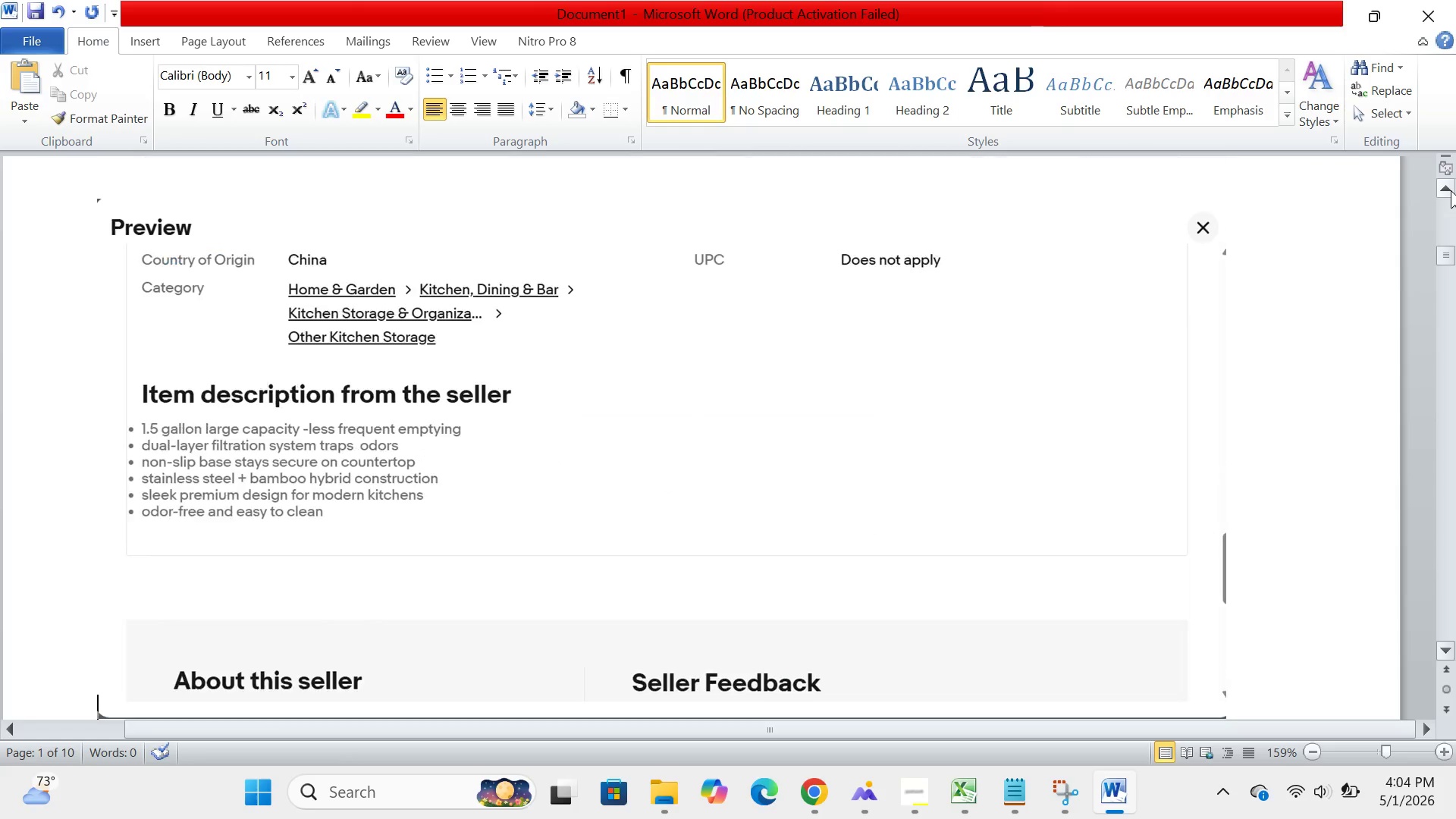 
key(ArrowDown)
 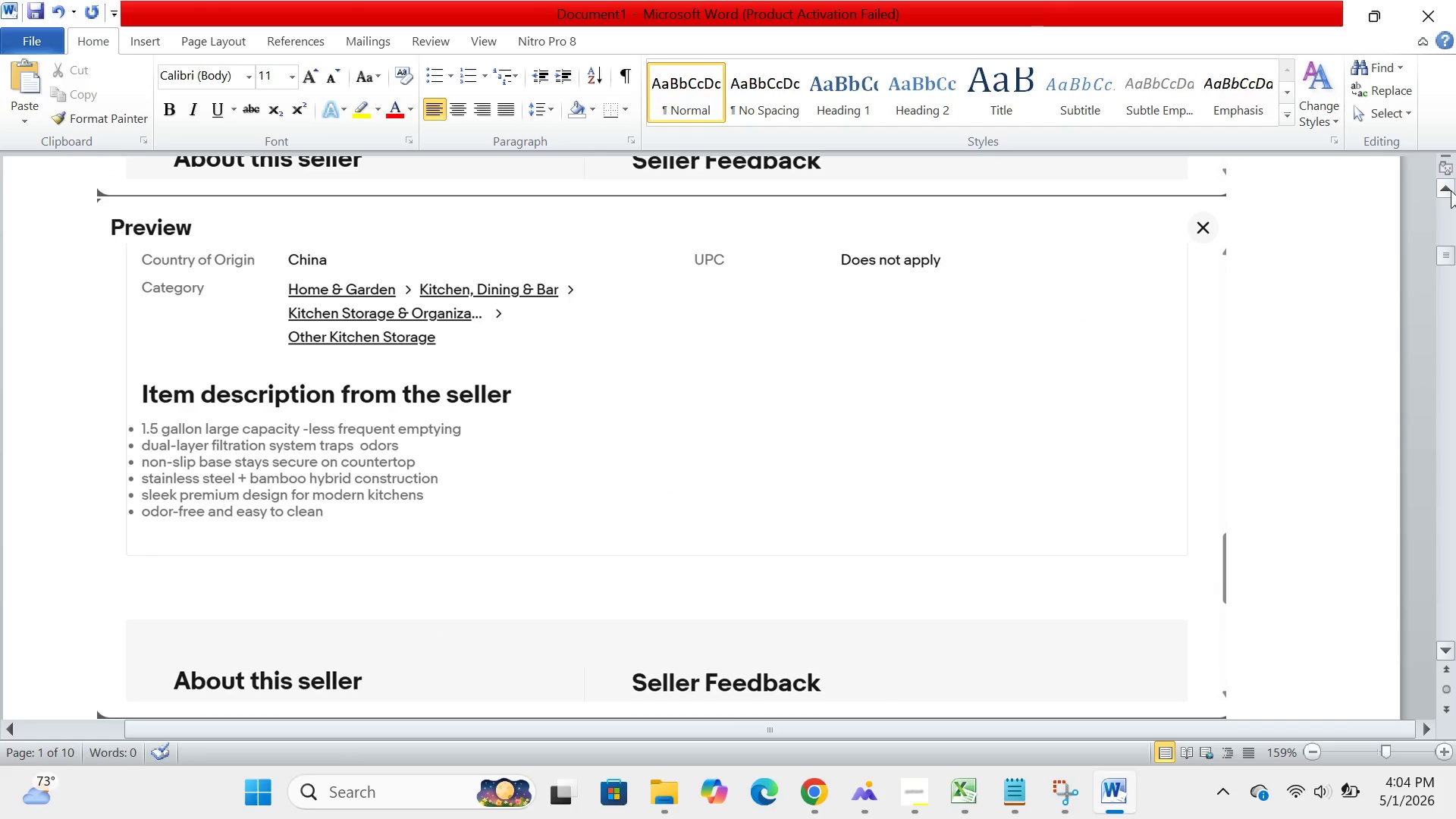 
key(ArrowDown)
 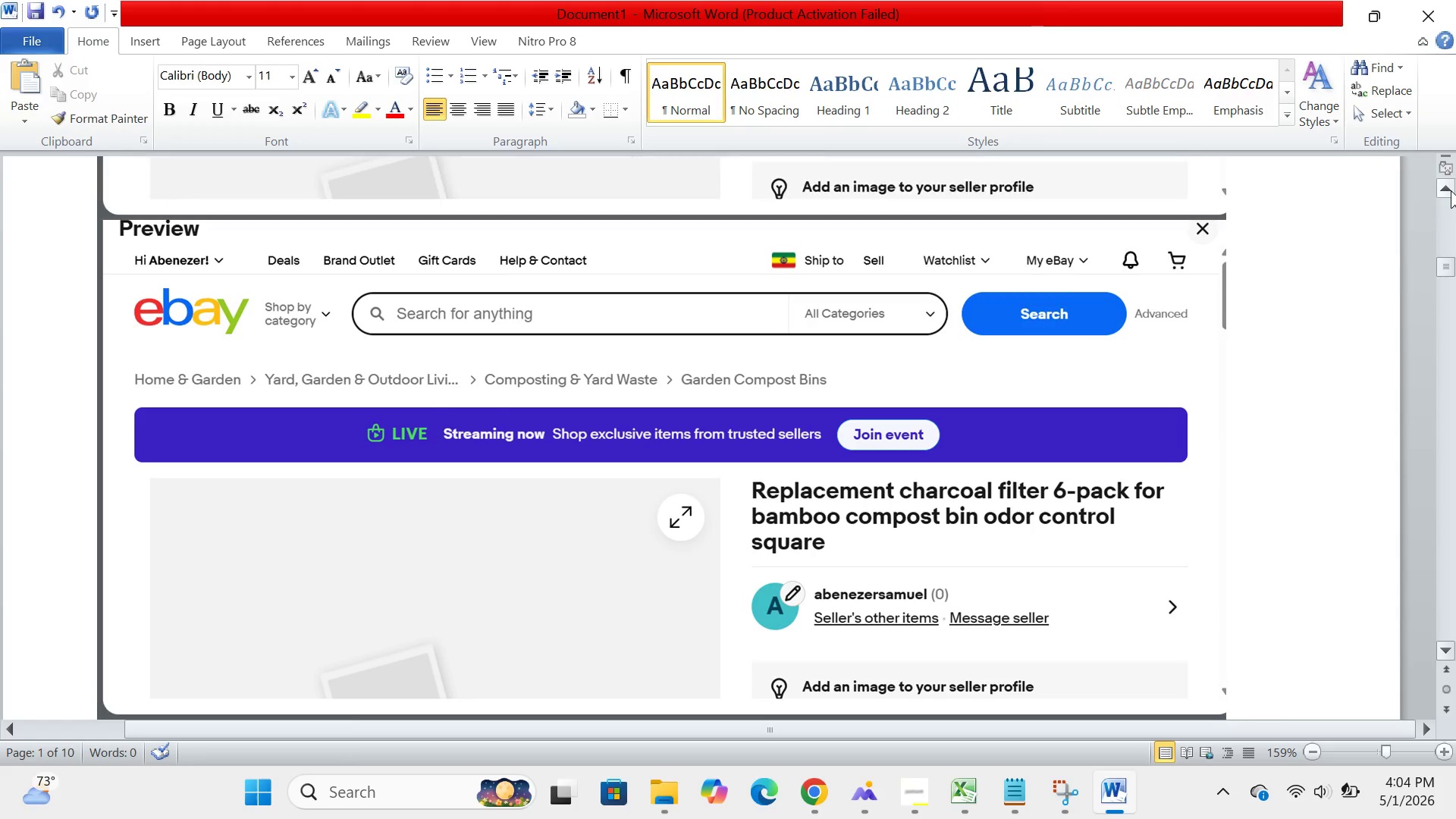 
key(ArrowDown)
 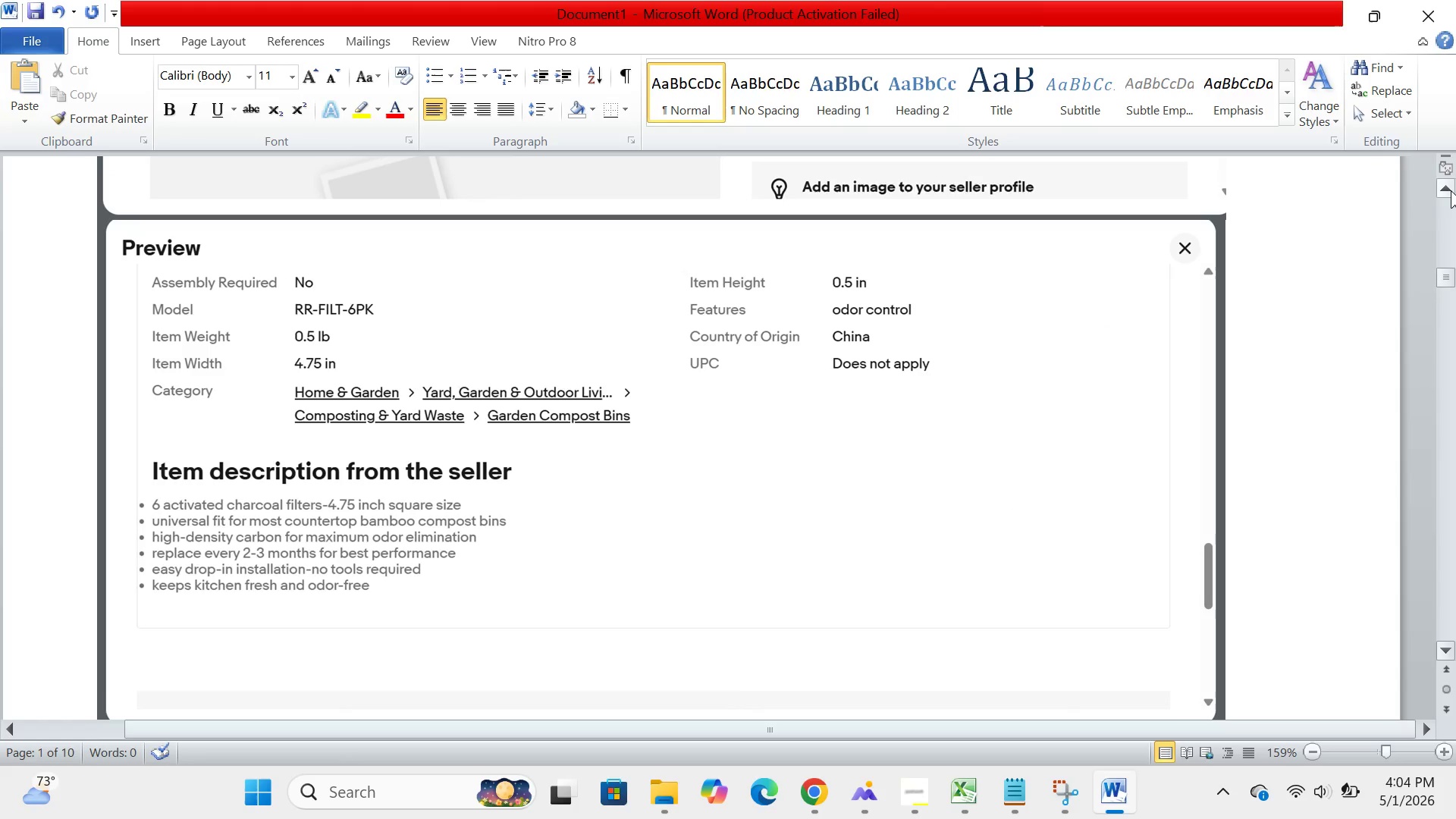 
key(ArrowDown)
 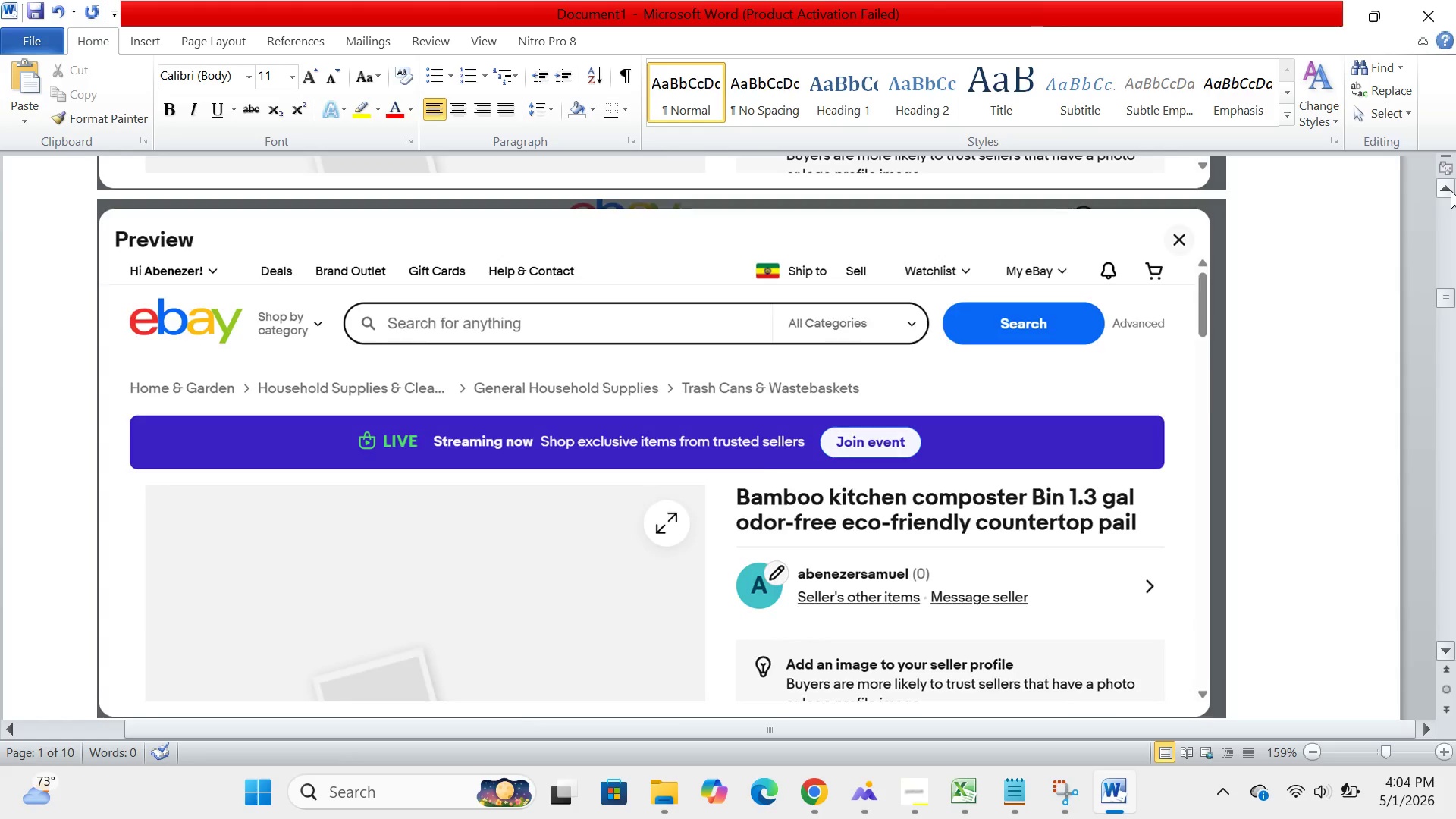 
key(ArrowDown)
 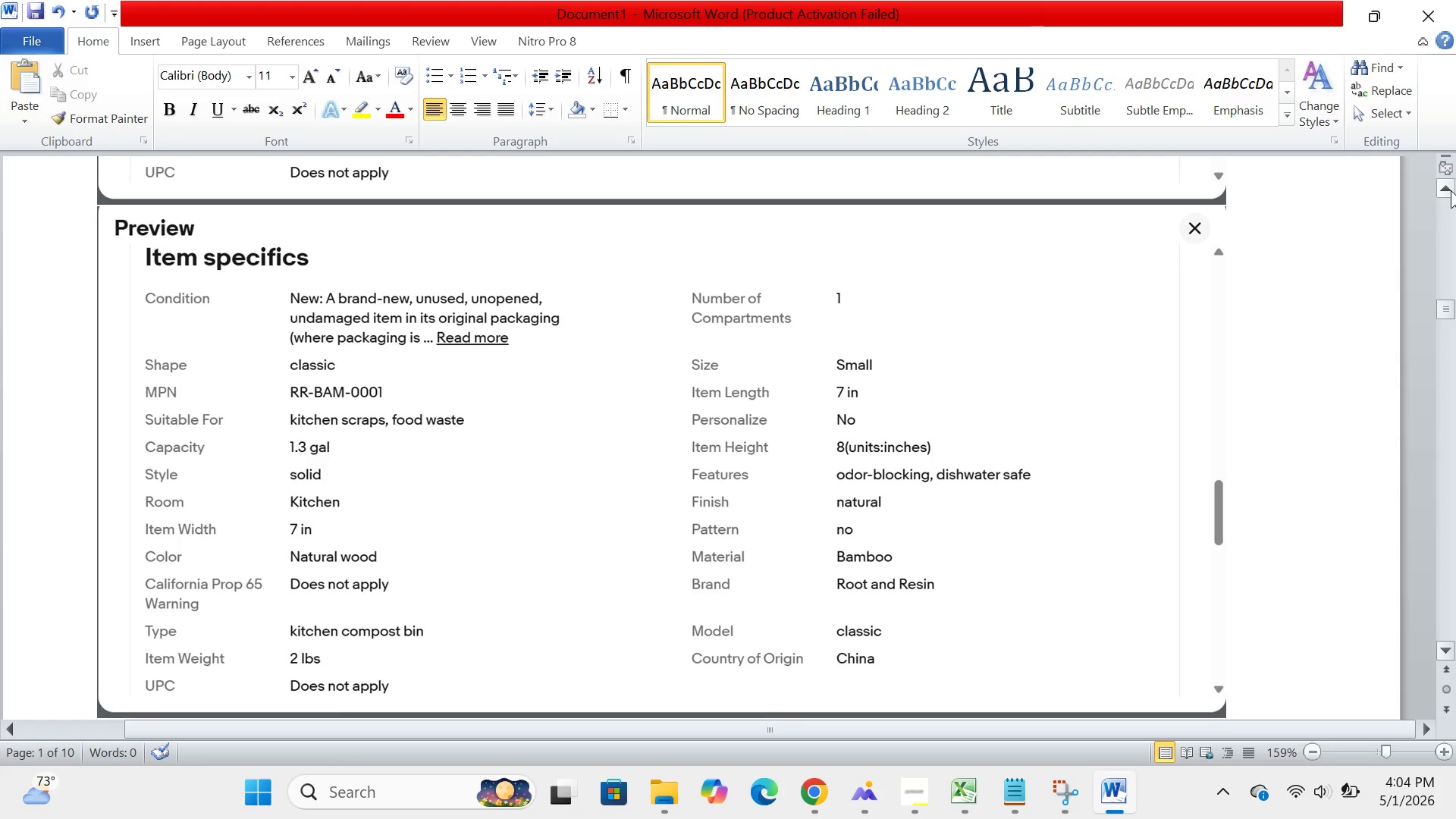 
key(ArrowDown)
 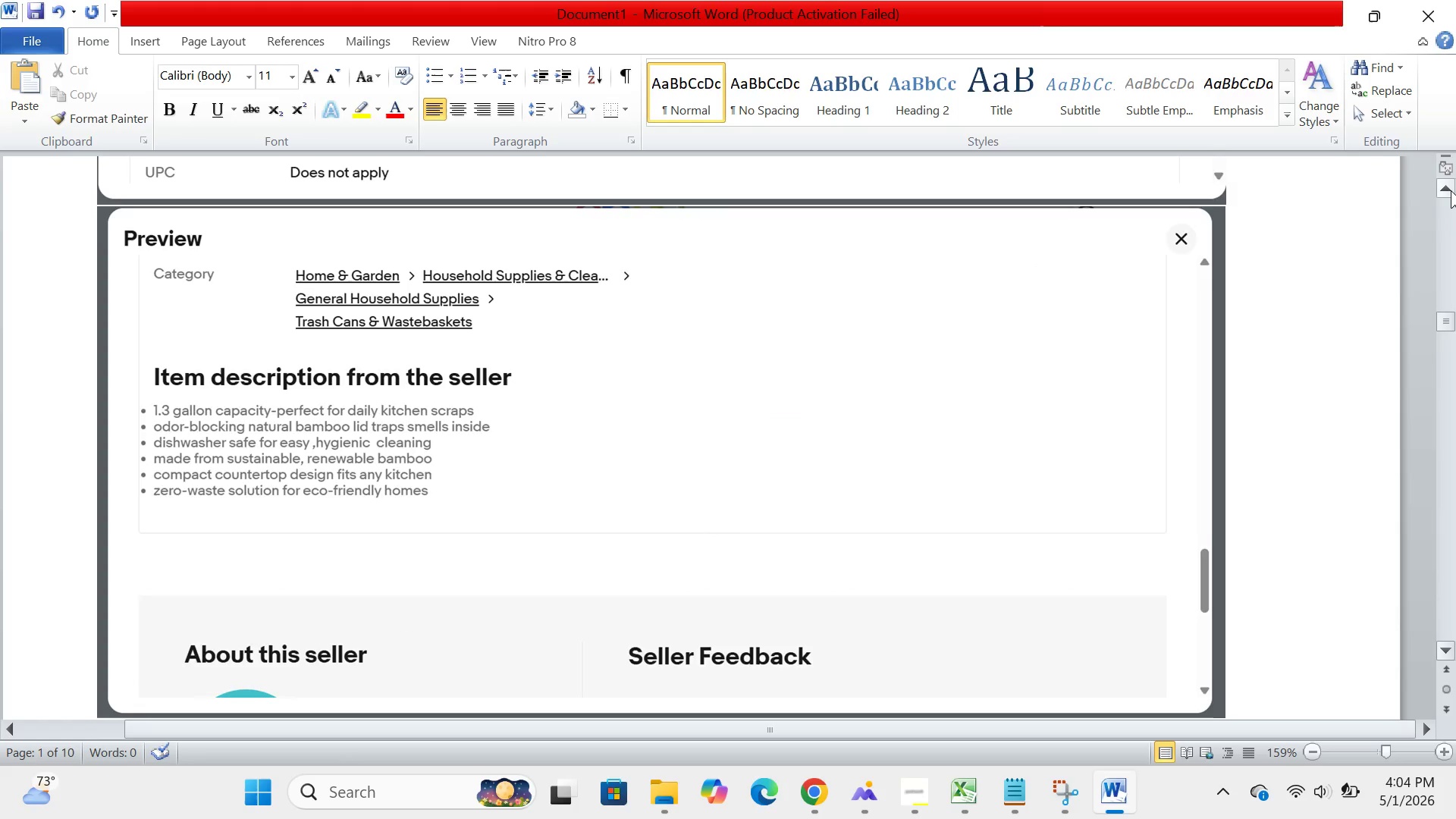 
key(ArrowDown)
 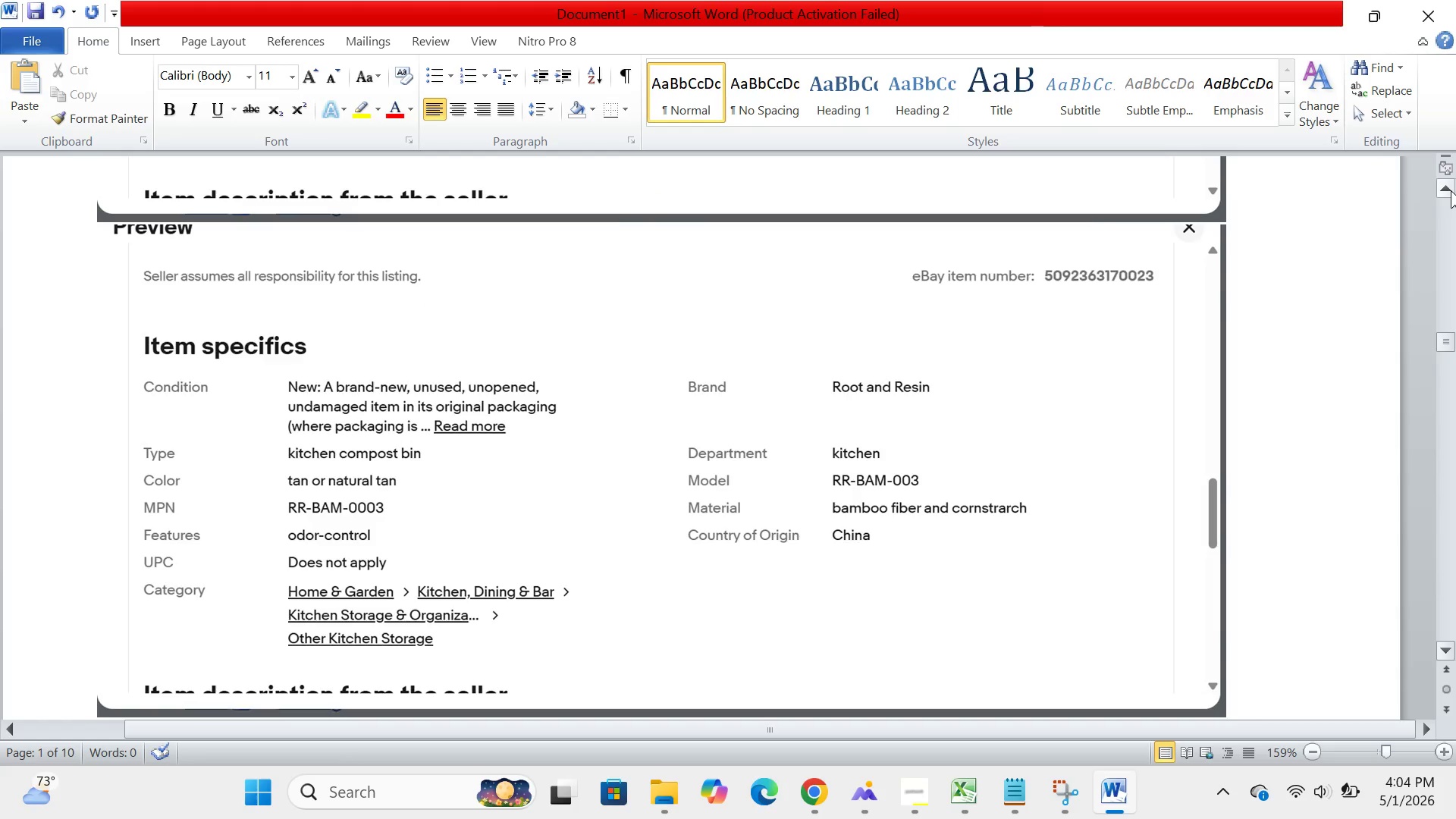 
key(ArrowDown)
 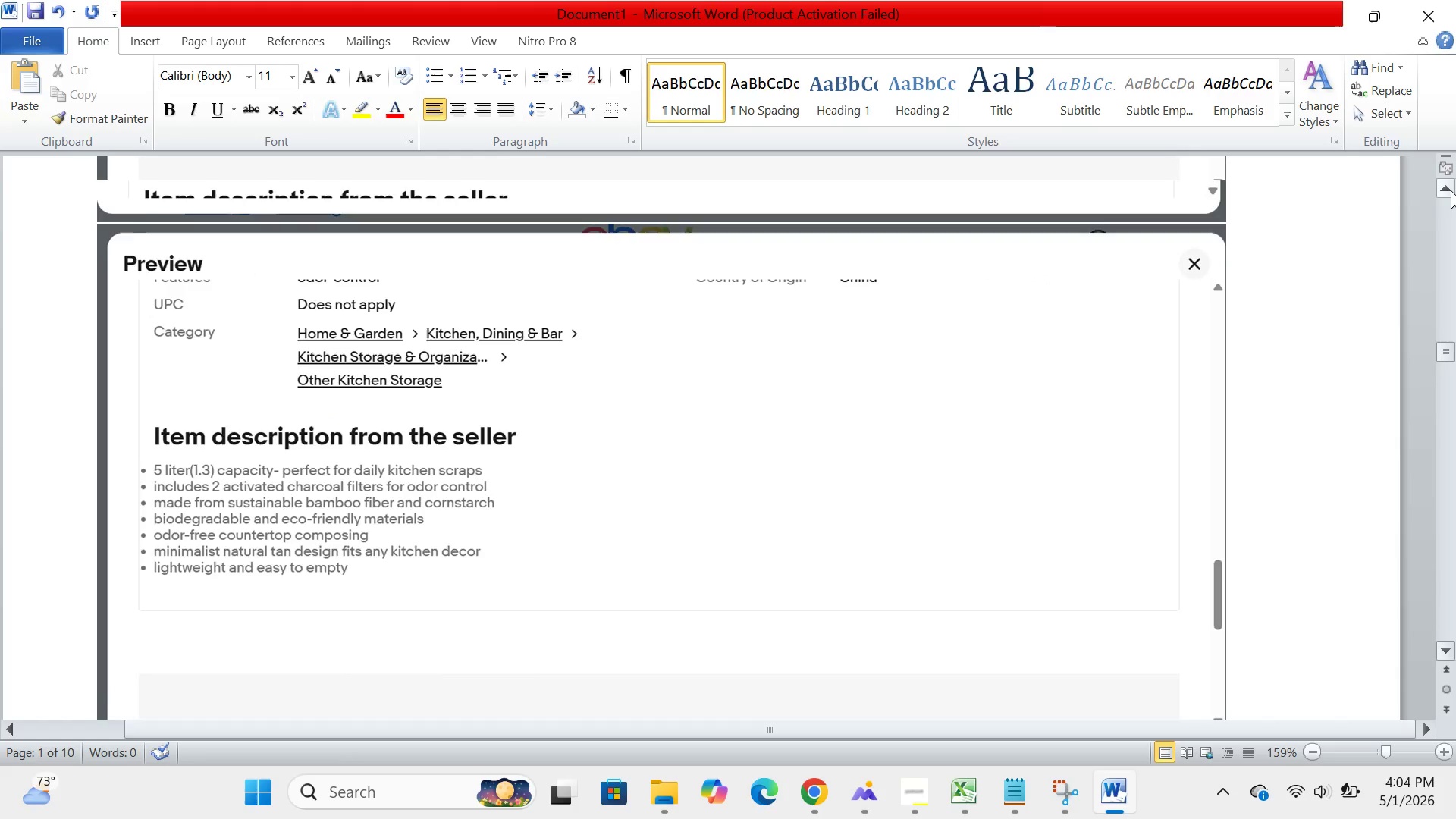 
key(ArrowDown)
 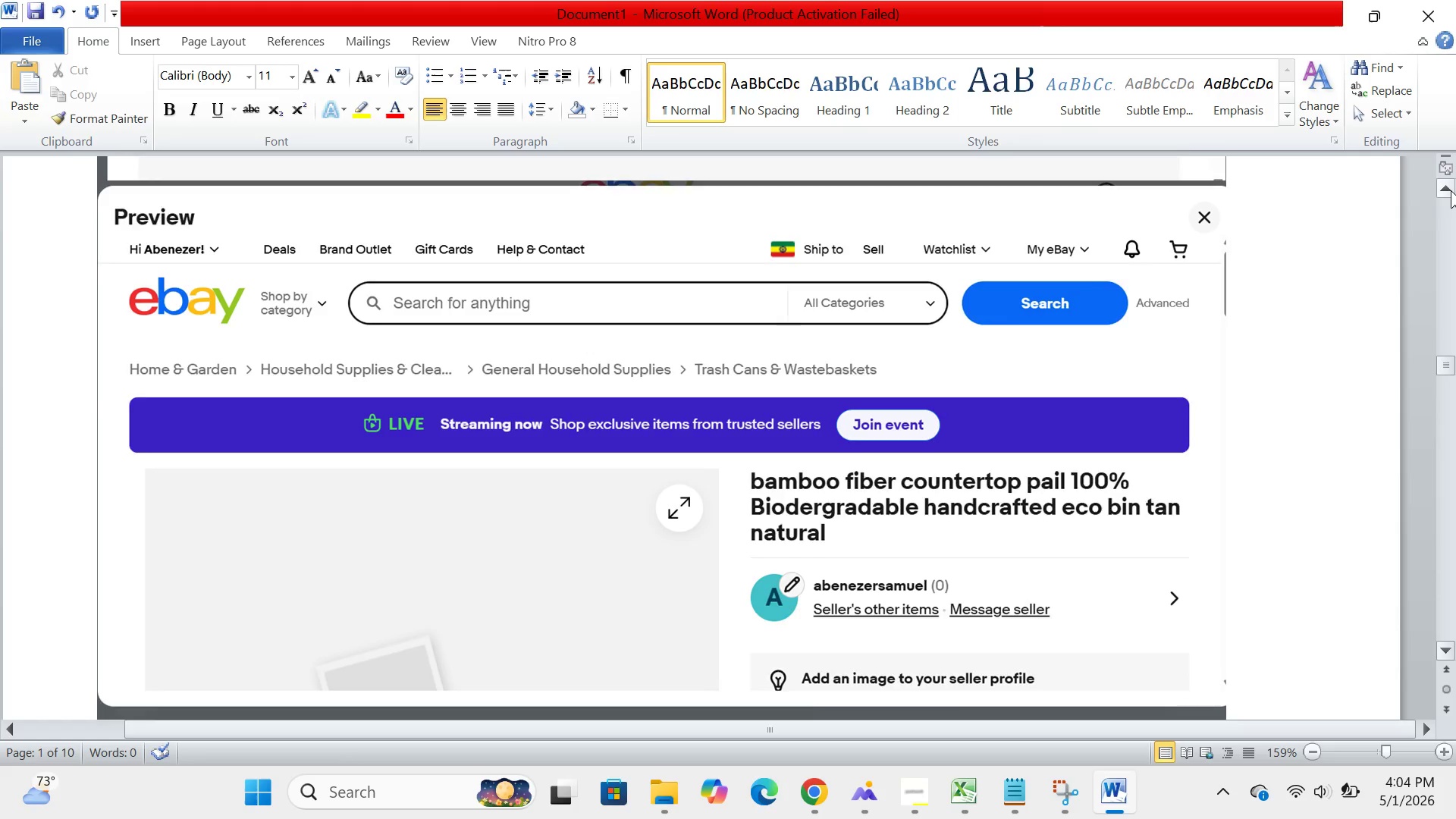 
key(ArrowDown)
 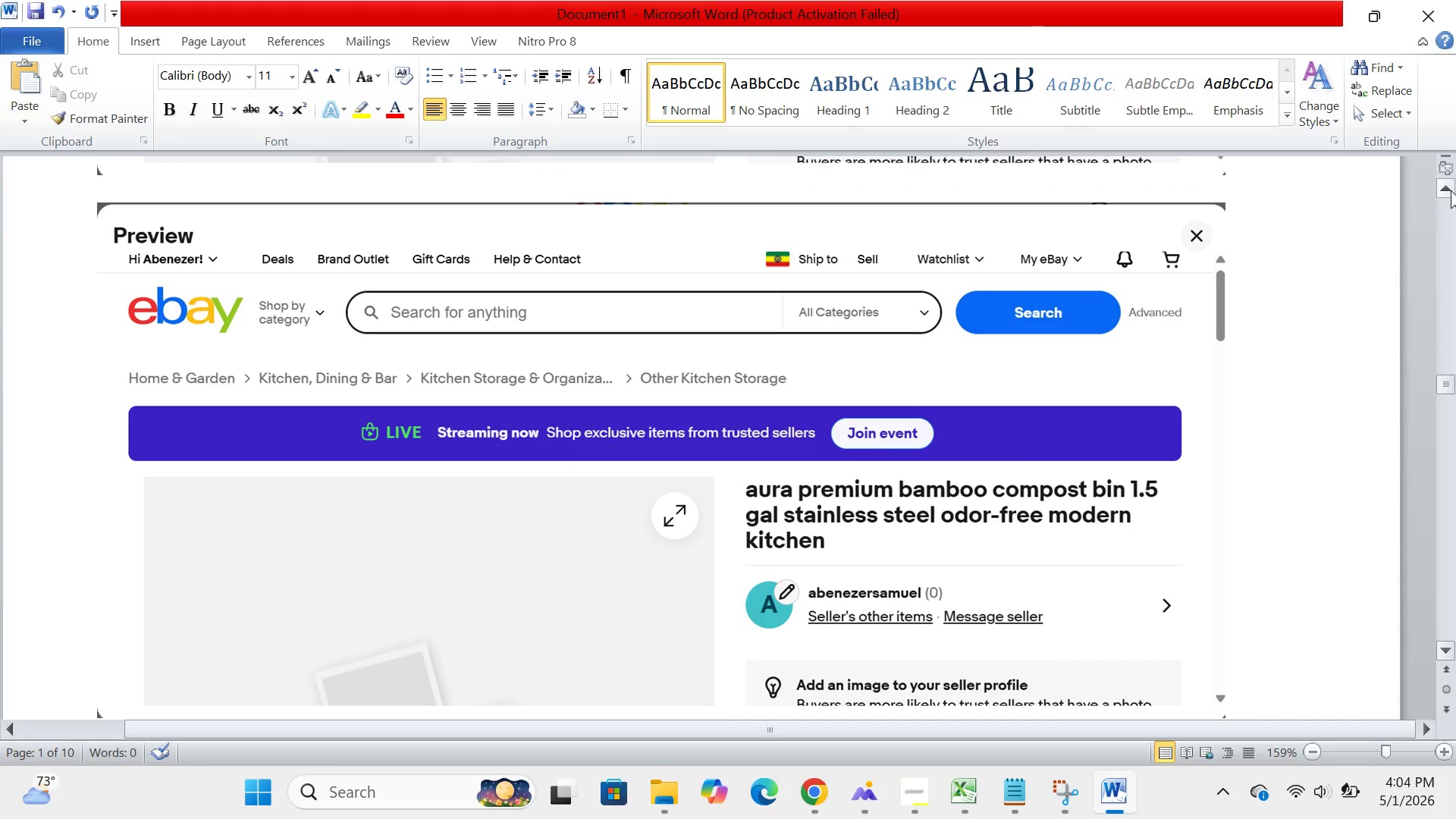 
key(ArrowDown)
 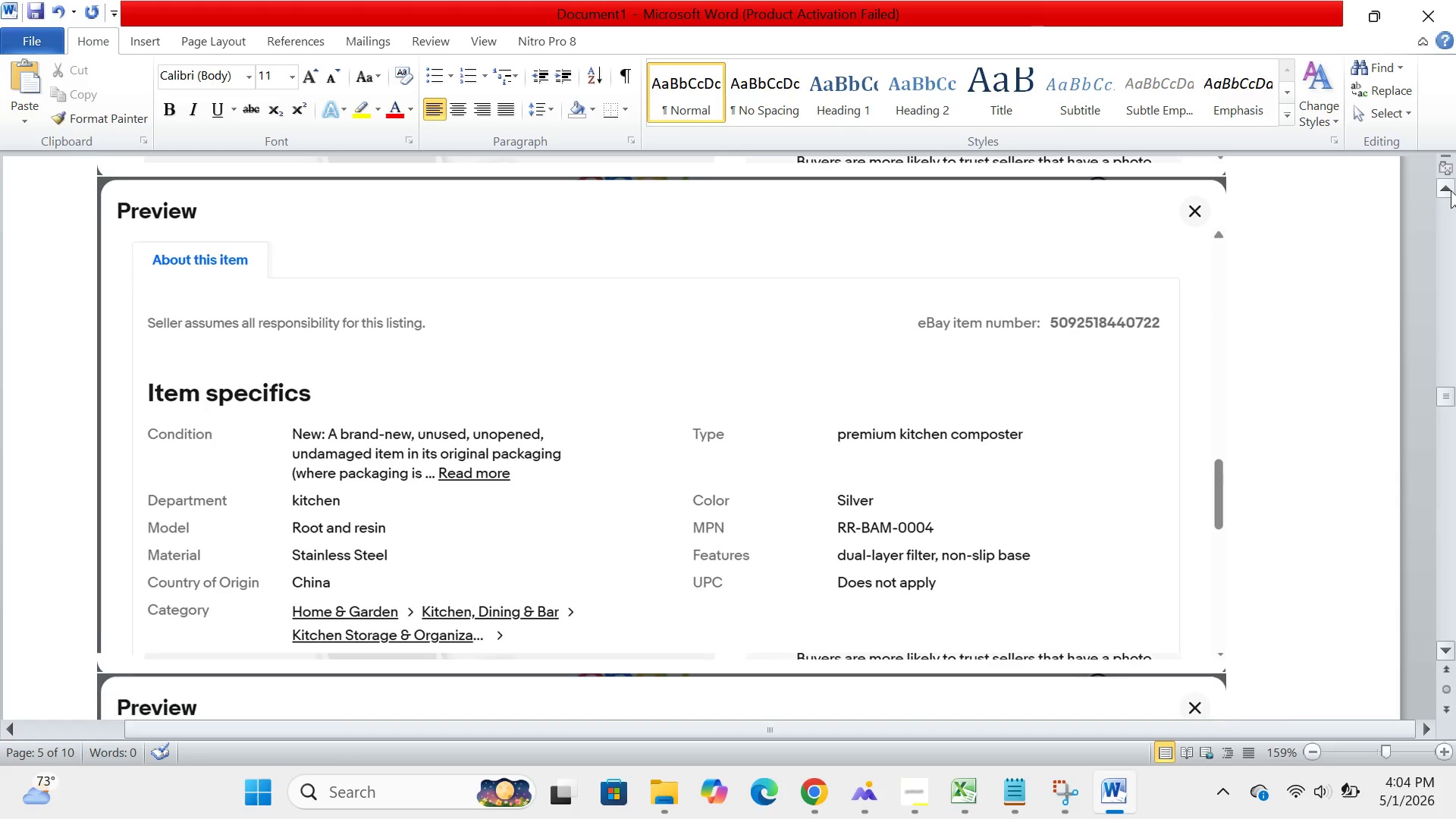 
key(ArrowUp)
 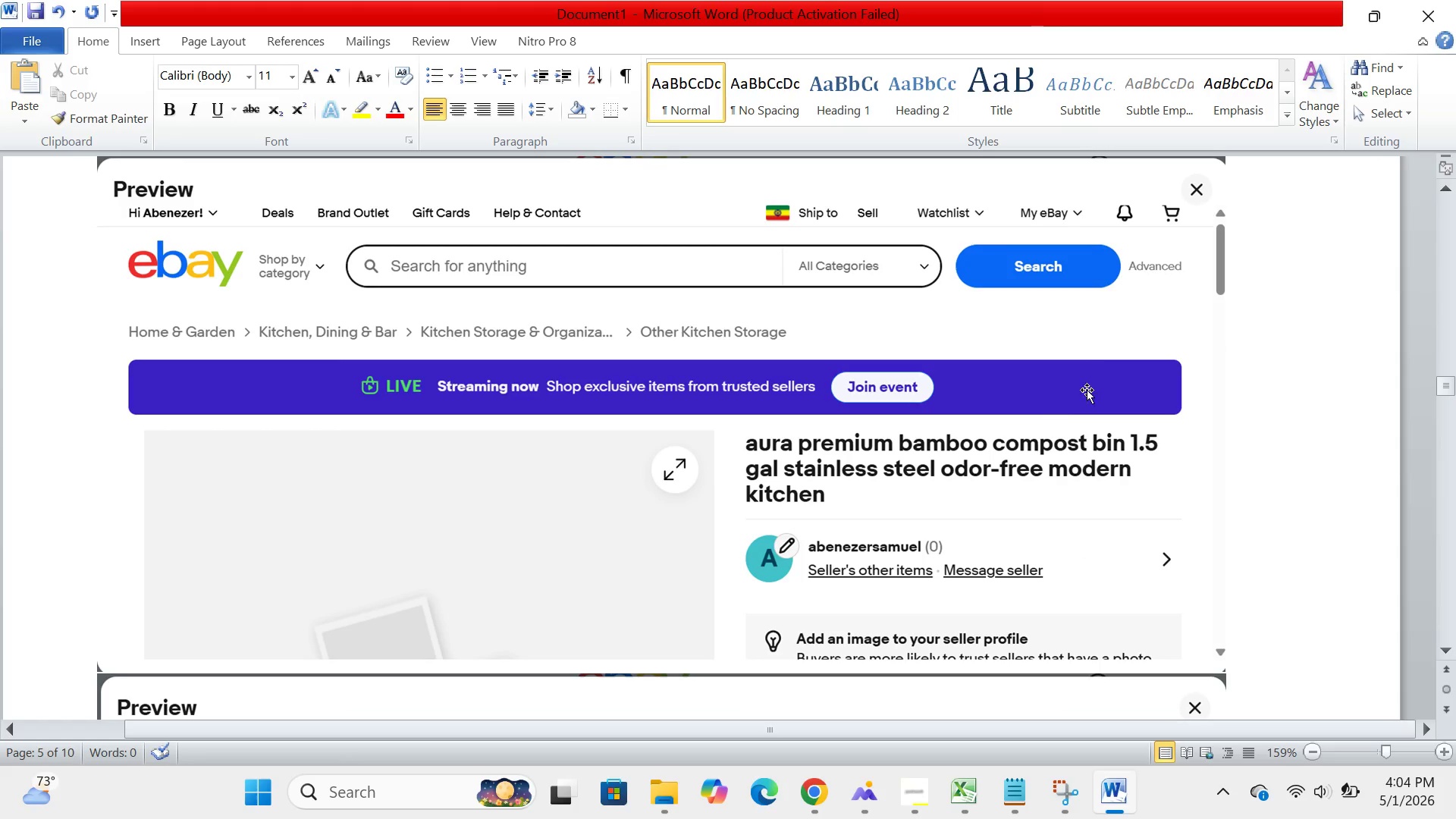 
left_click([1039, 249])
 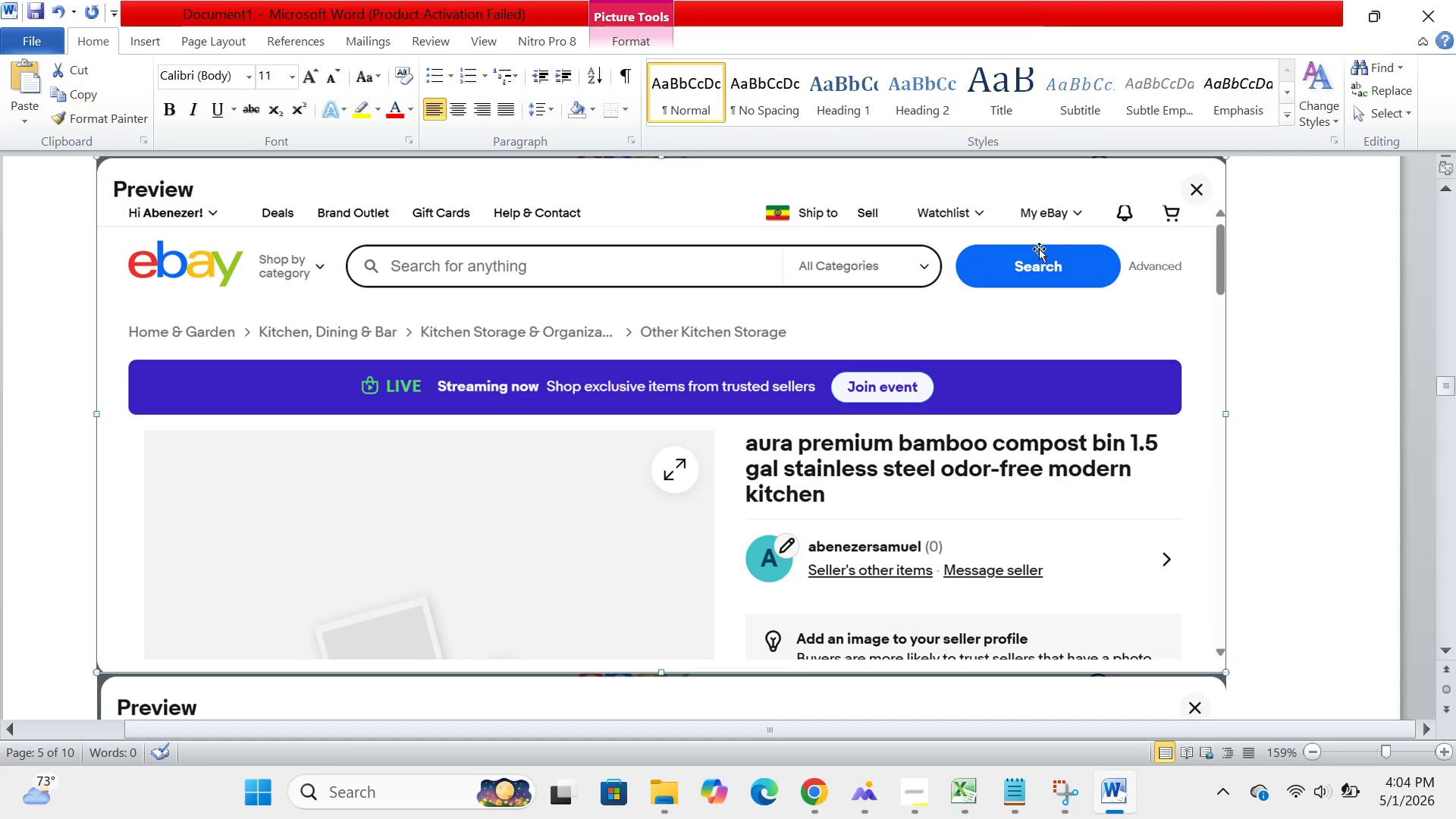 
key(ArrowUp)
 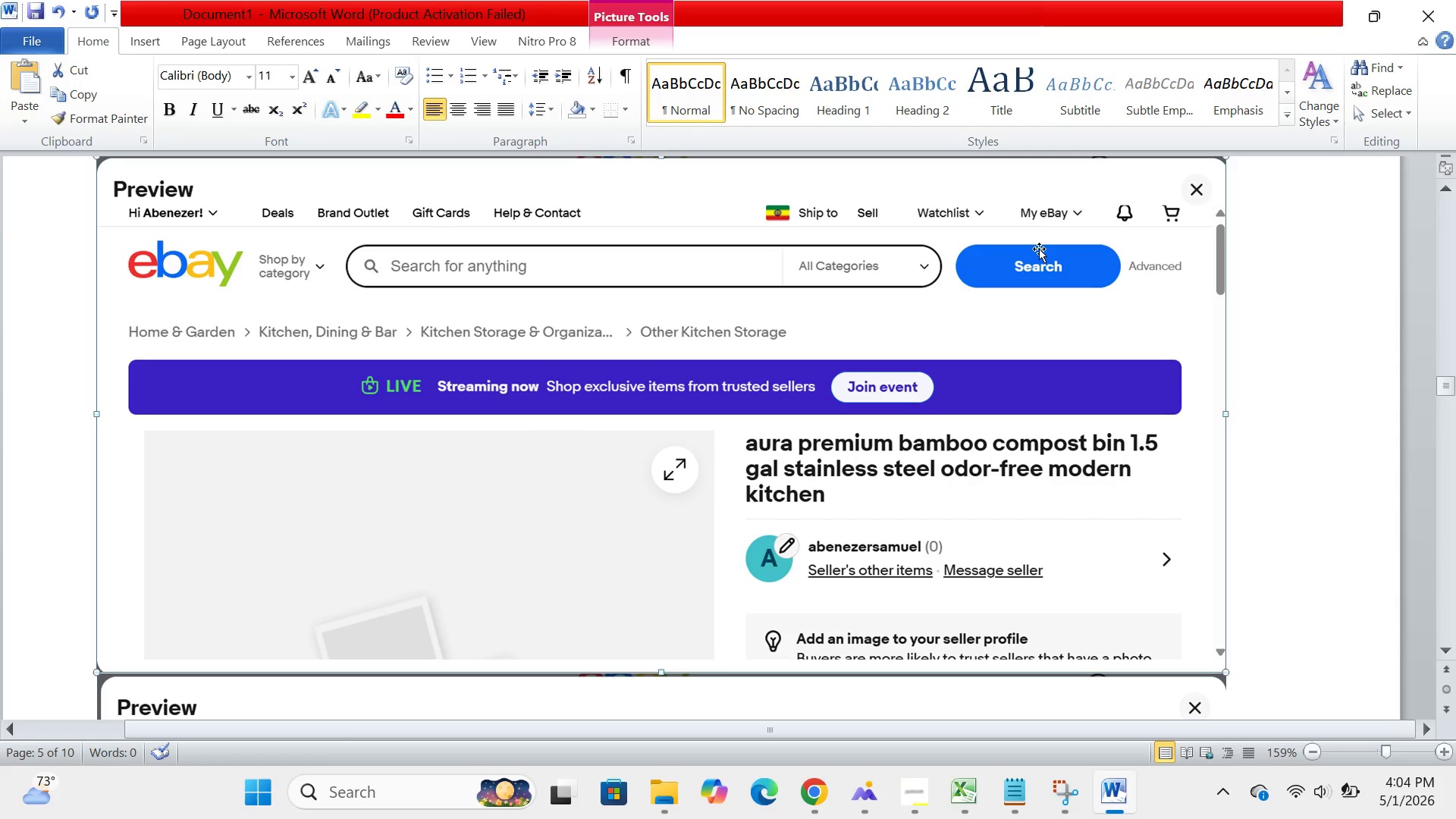 
key(ArrowUp)
 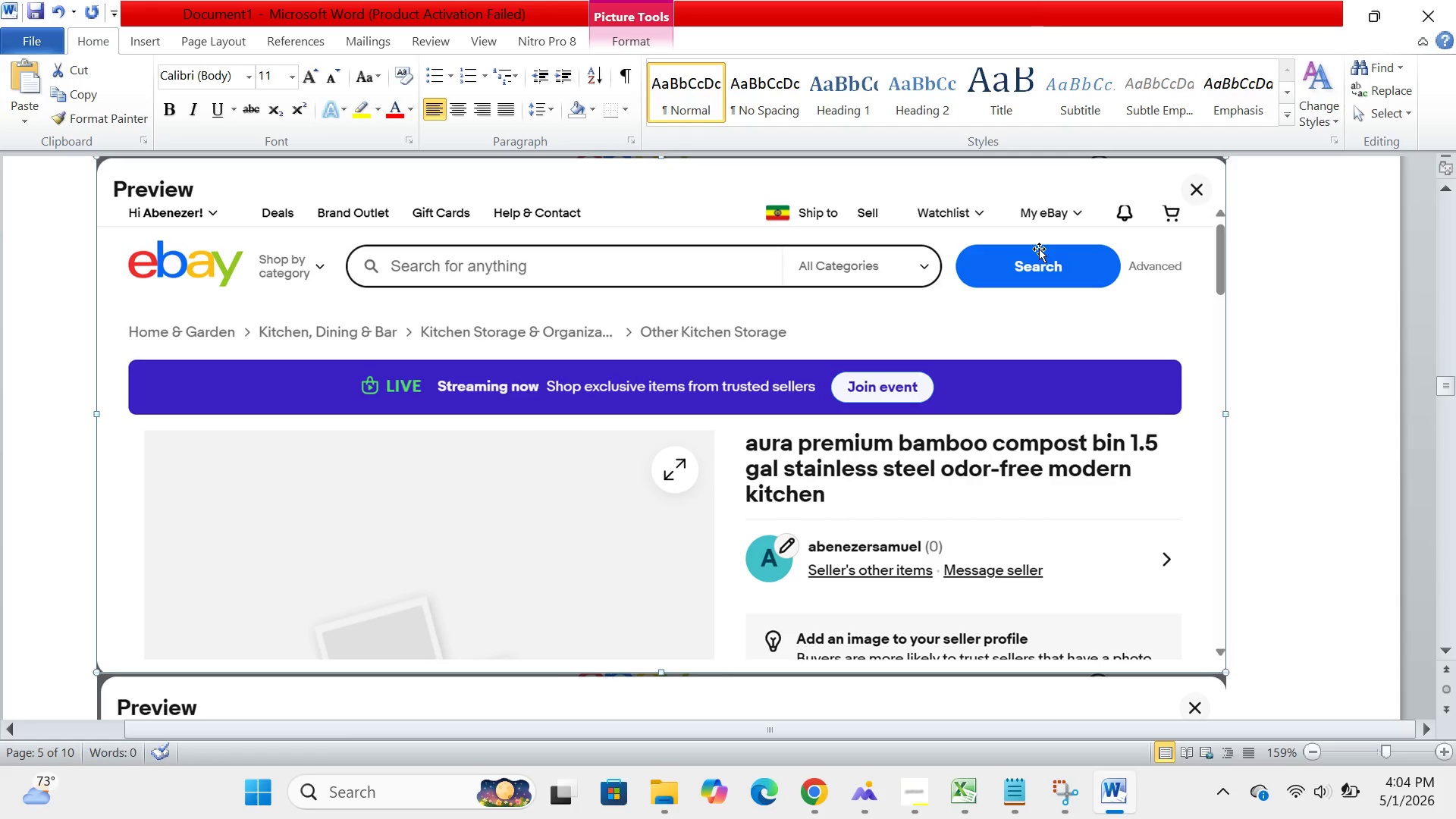 
key(ArrowUp)
 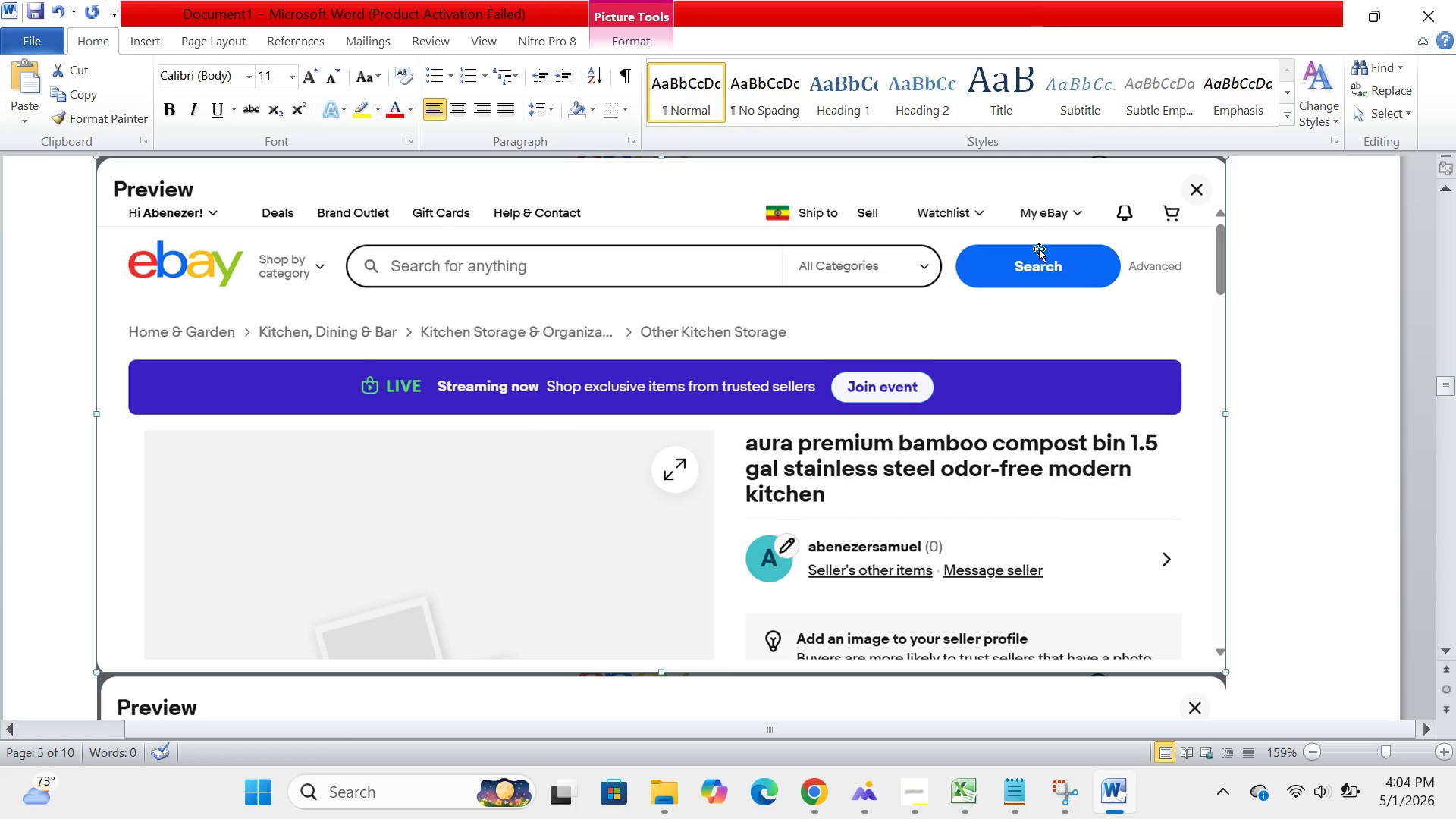 
key(ArrowUp)
 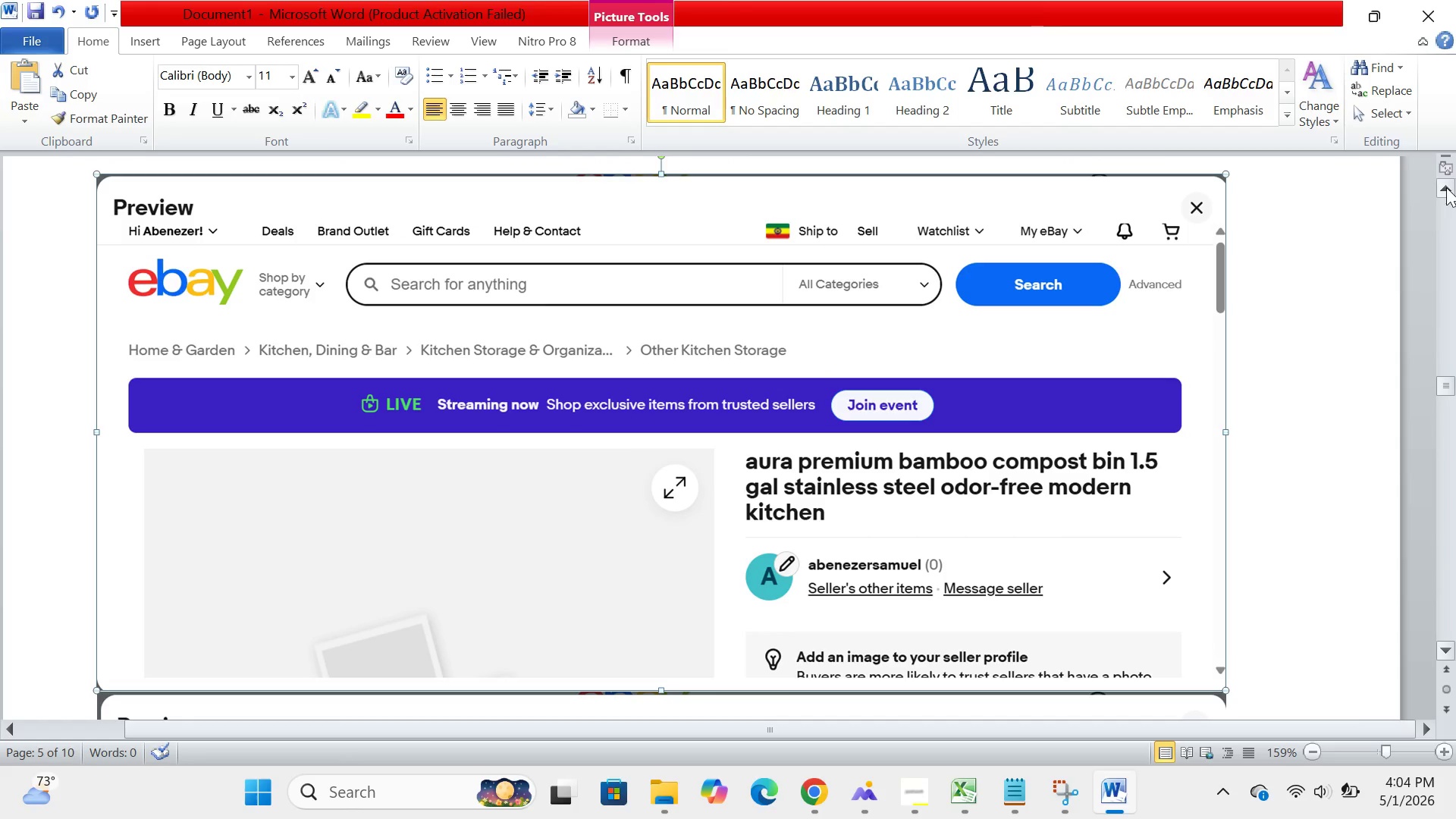 
double_click([1446, 187])
 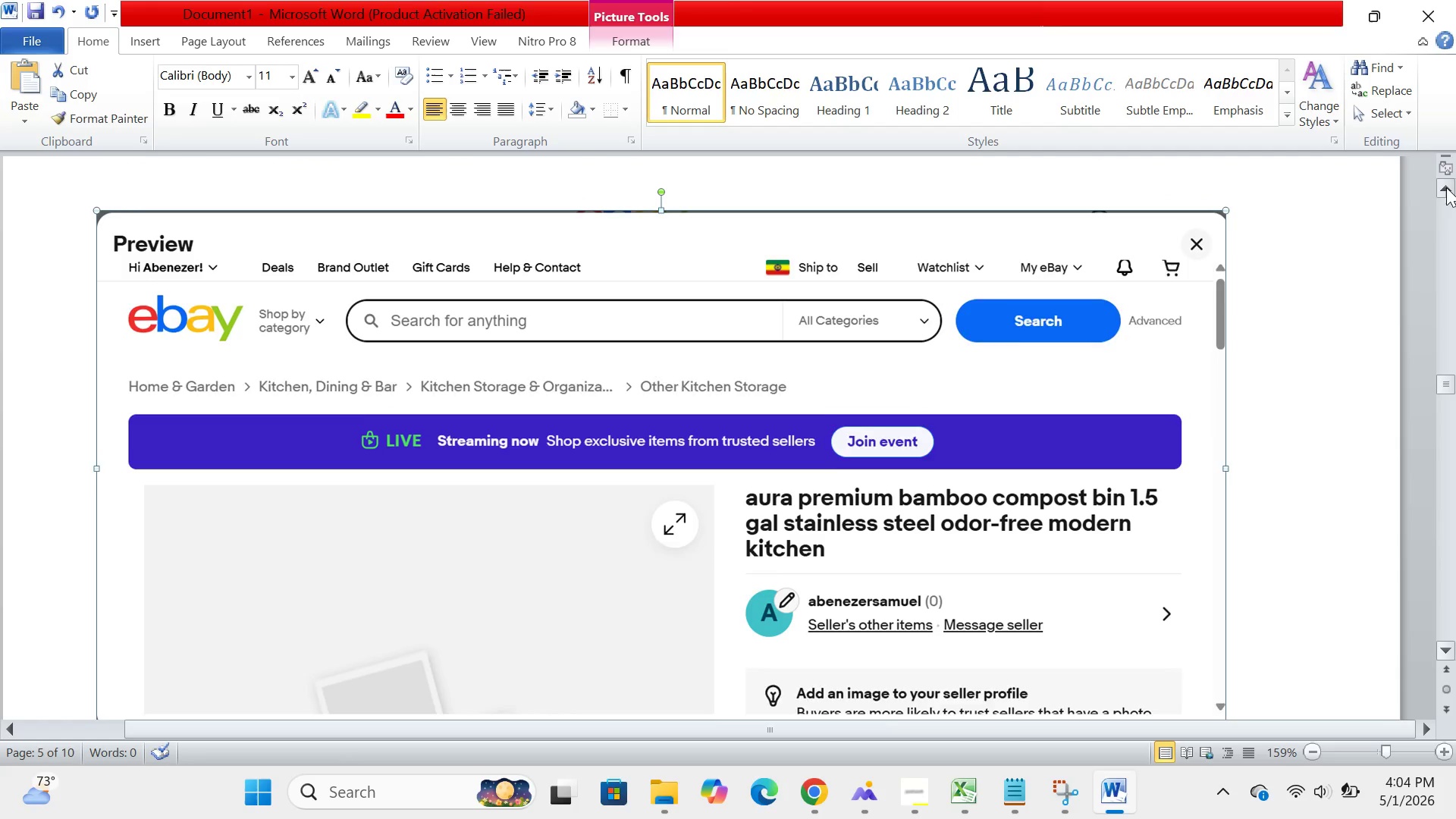 
triple_click([1446, 187])
 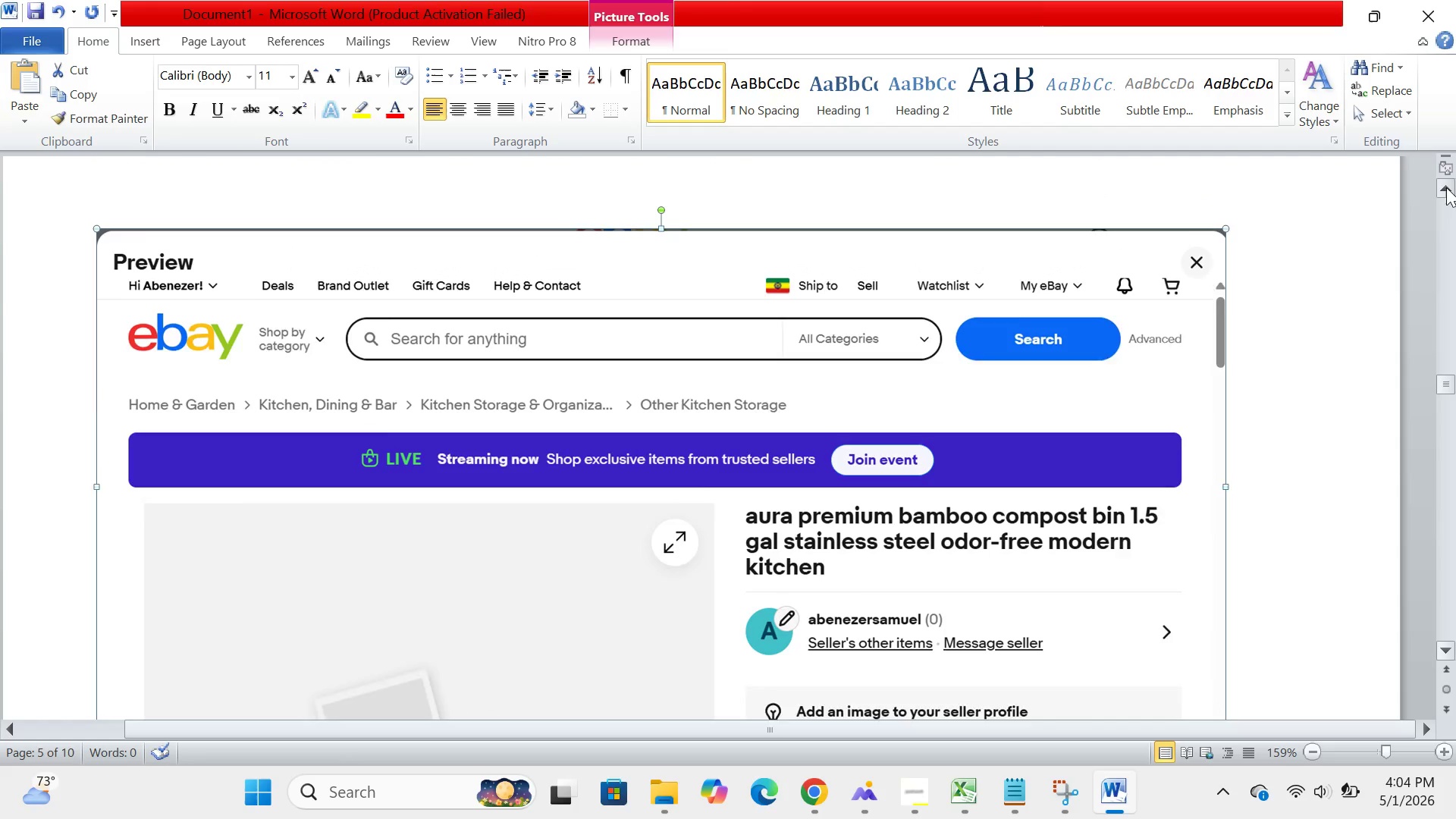 
triple_click([1446, 187])
 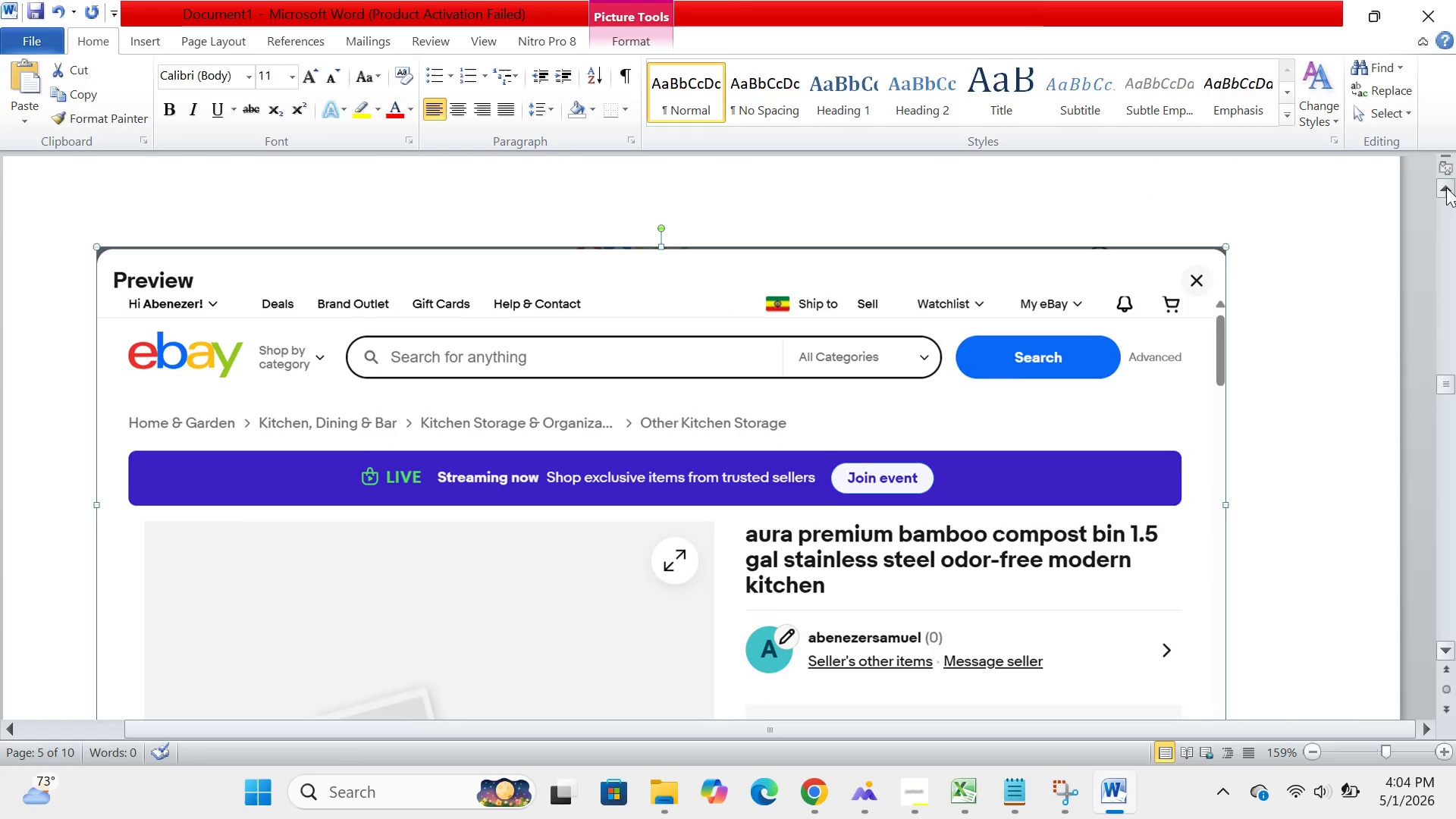 
triple_click([1446, 187])
 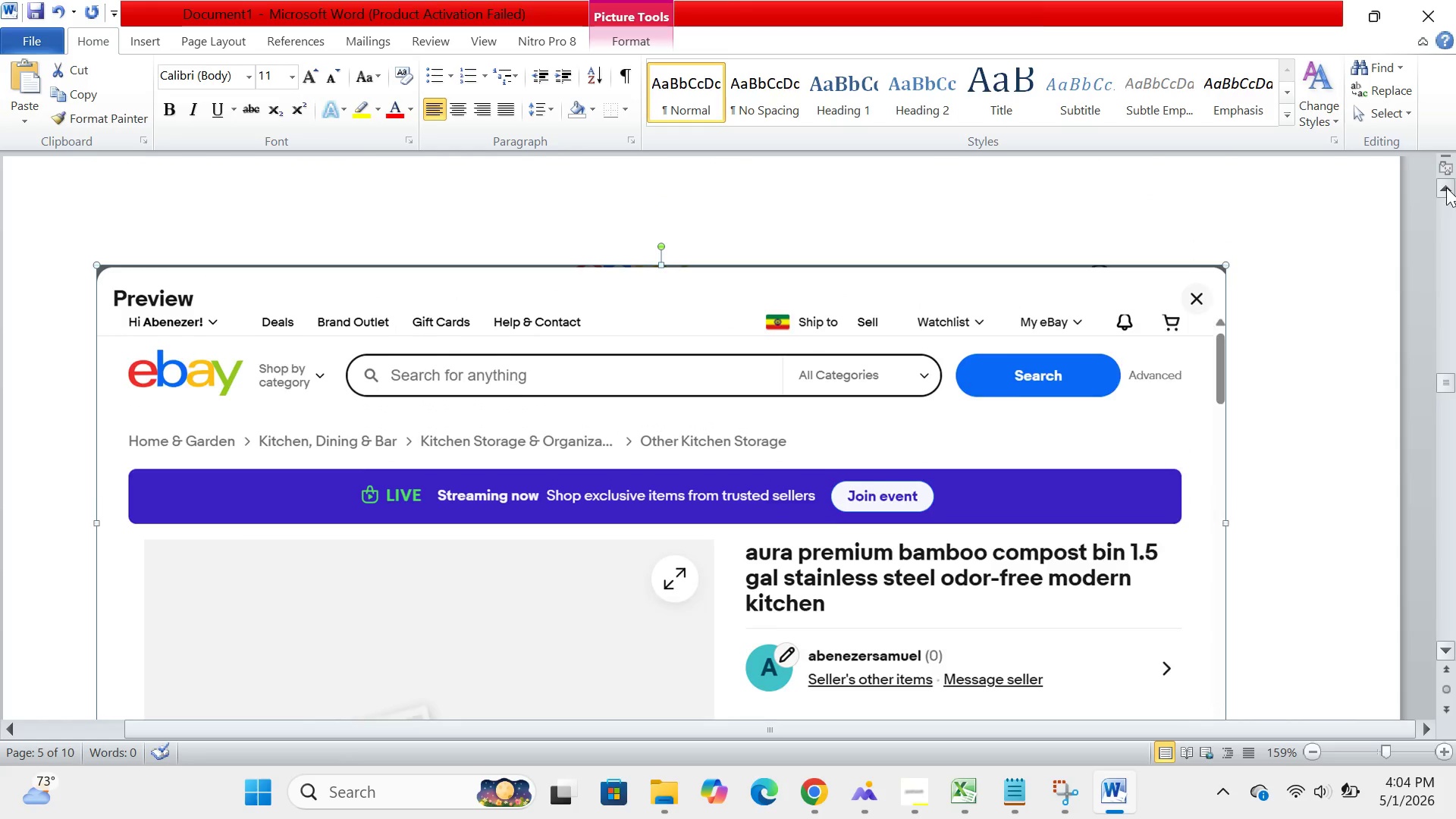 
triple_click([1446, 187])
 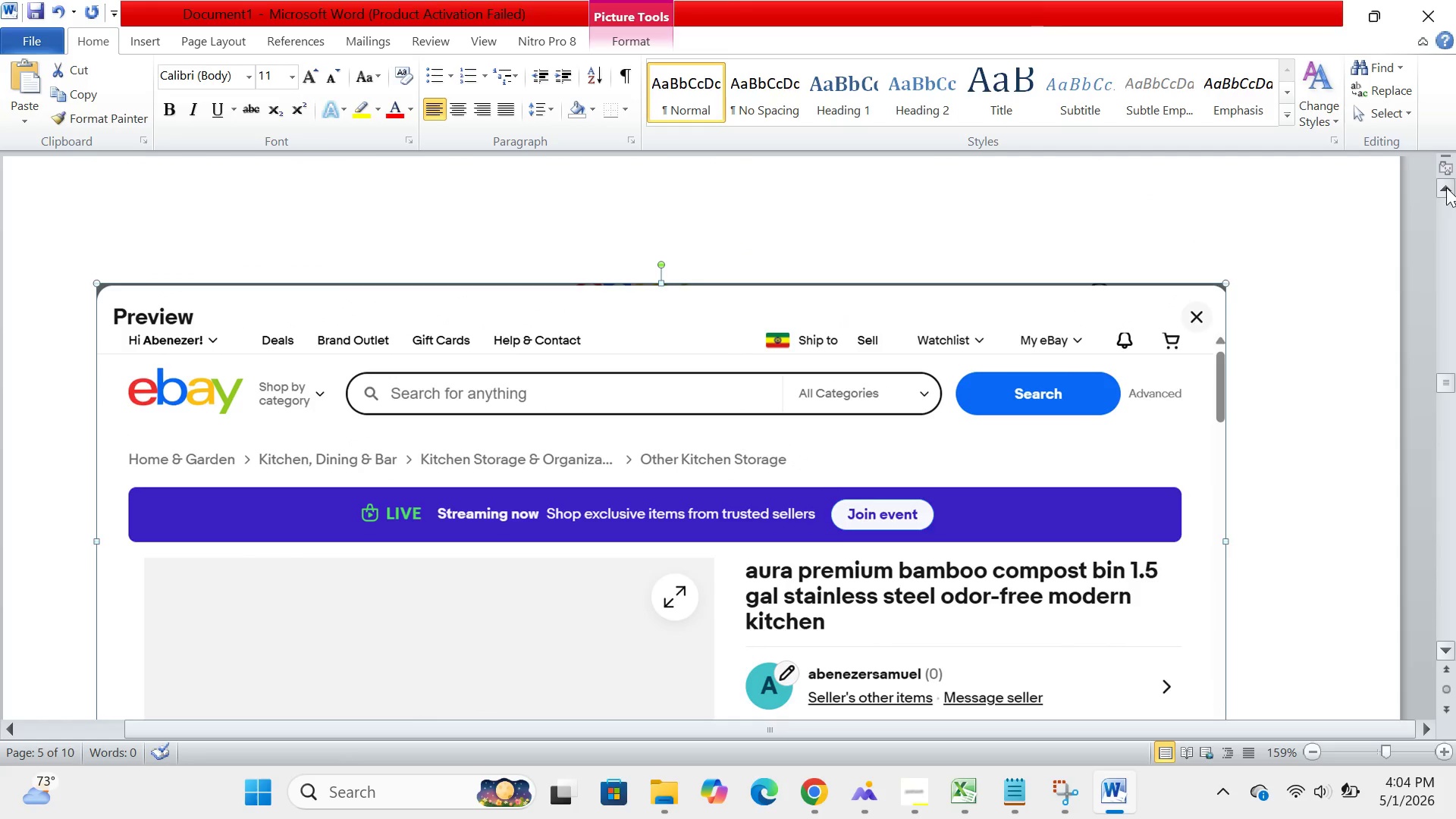 
triple_click([1446, 187])
 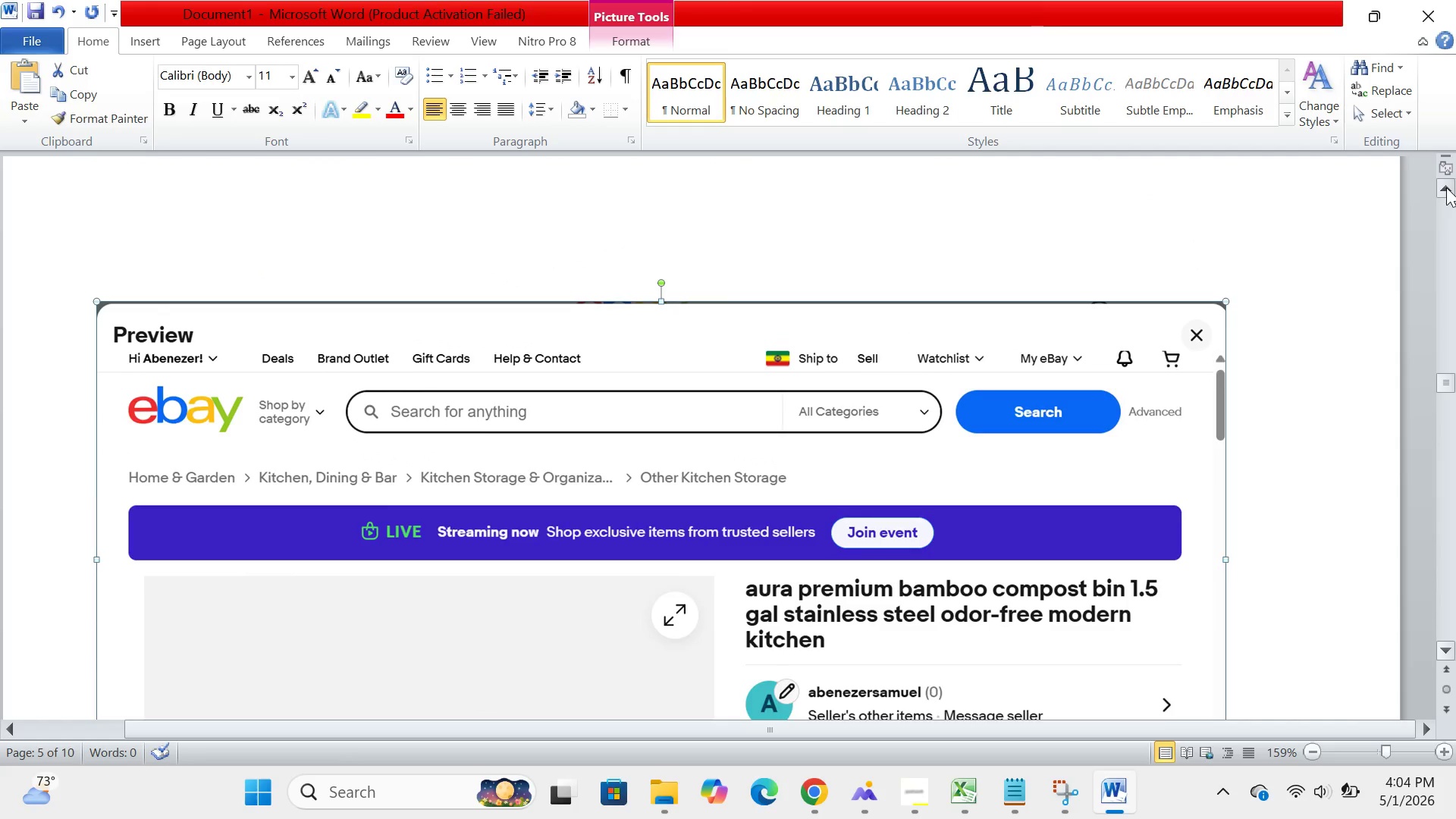 
triple_click([1446, 187])
 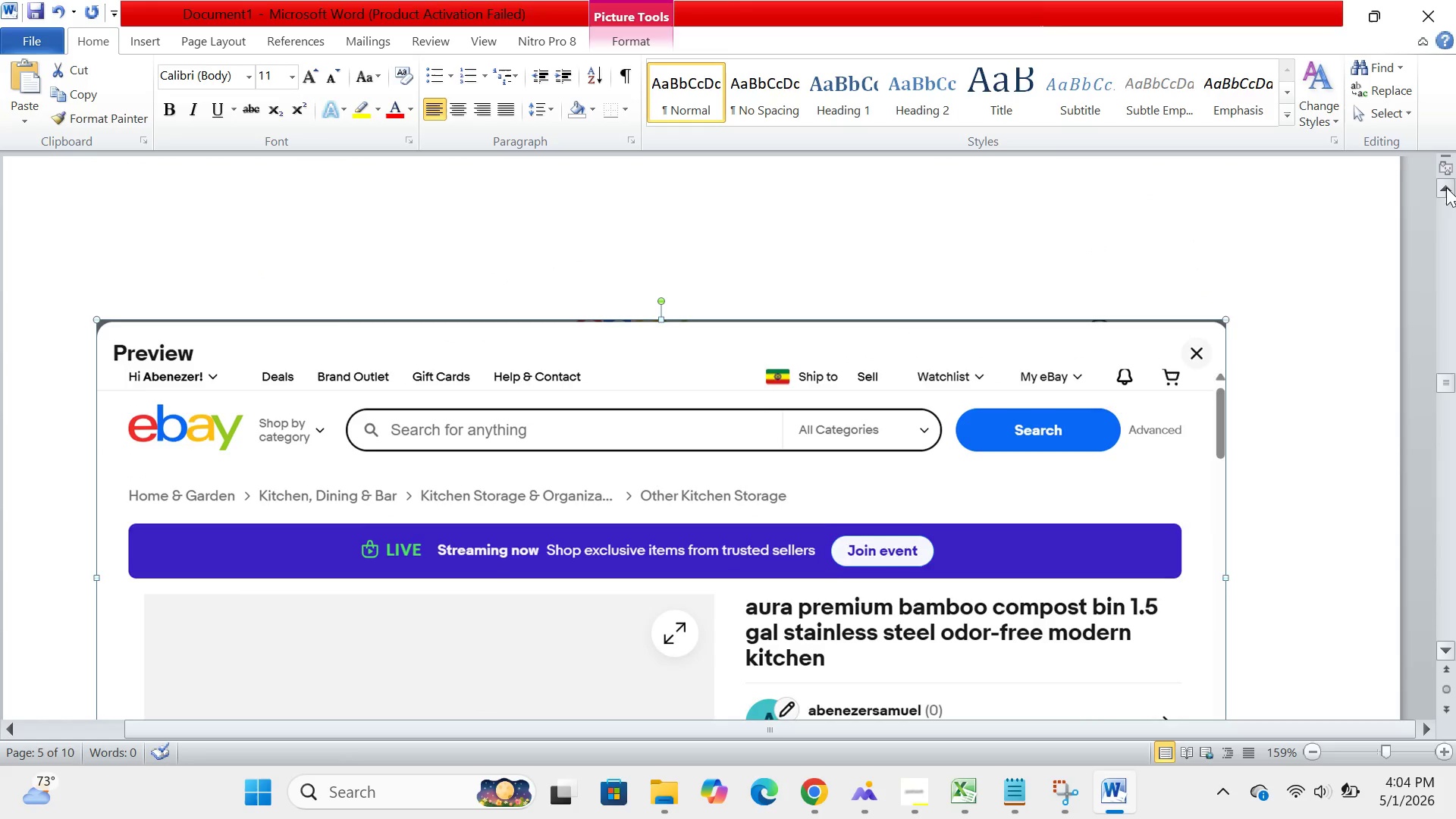 
triple_click([1446, 187])
 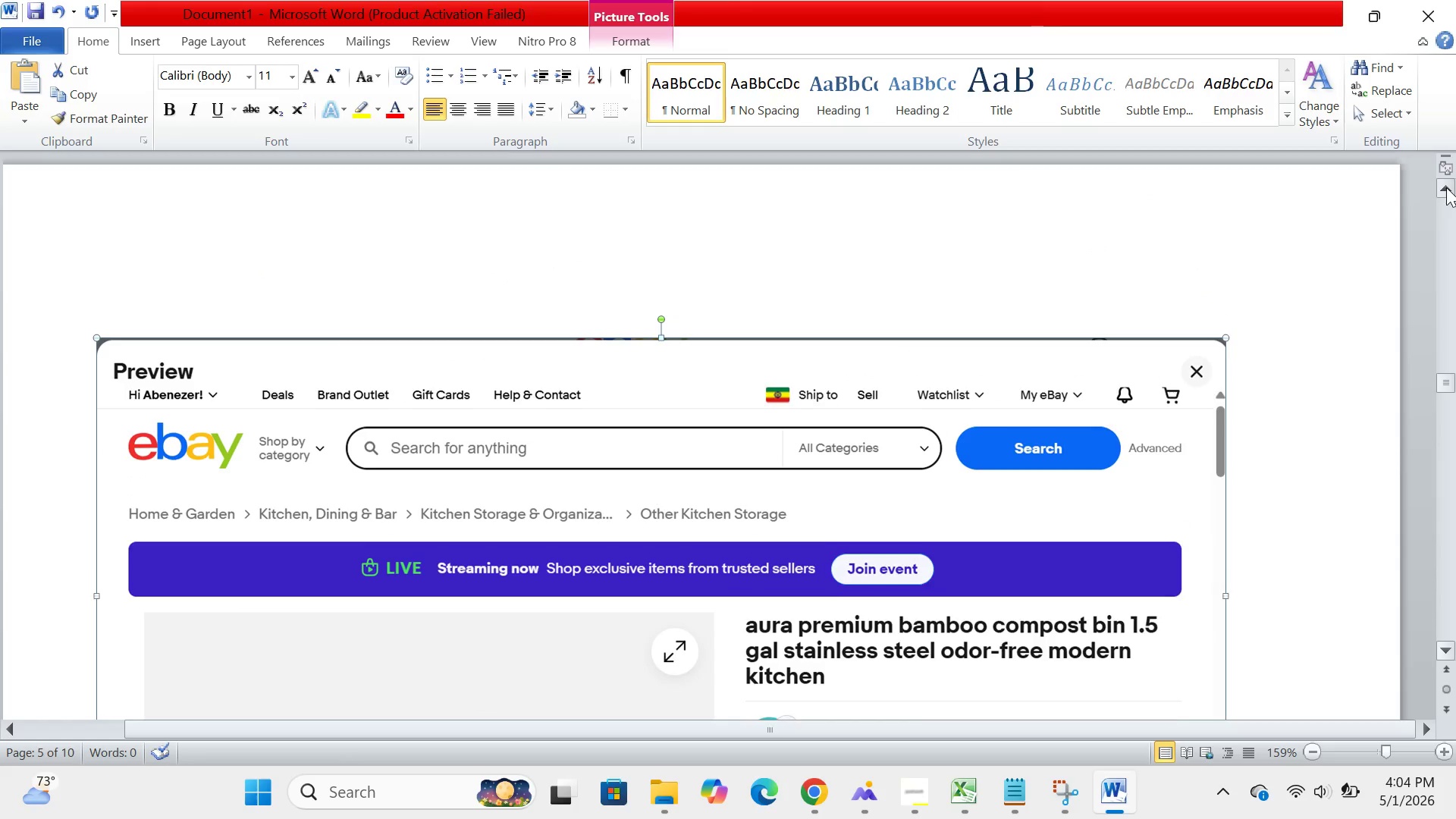 
triple_click([1446, 187])
 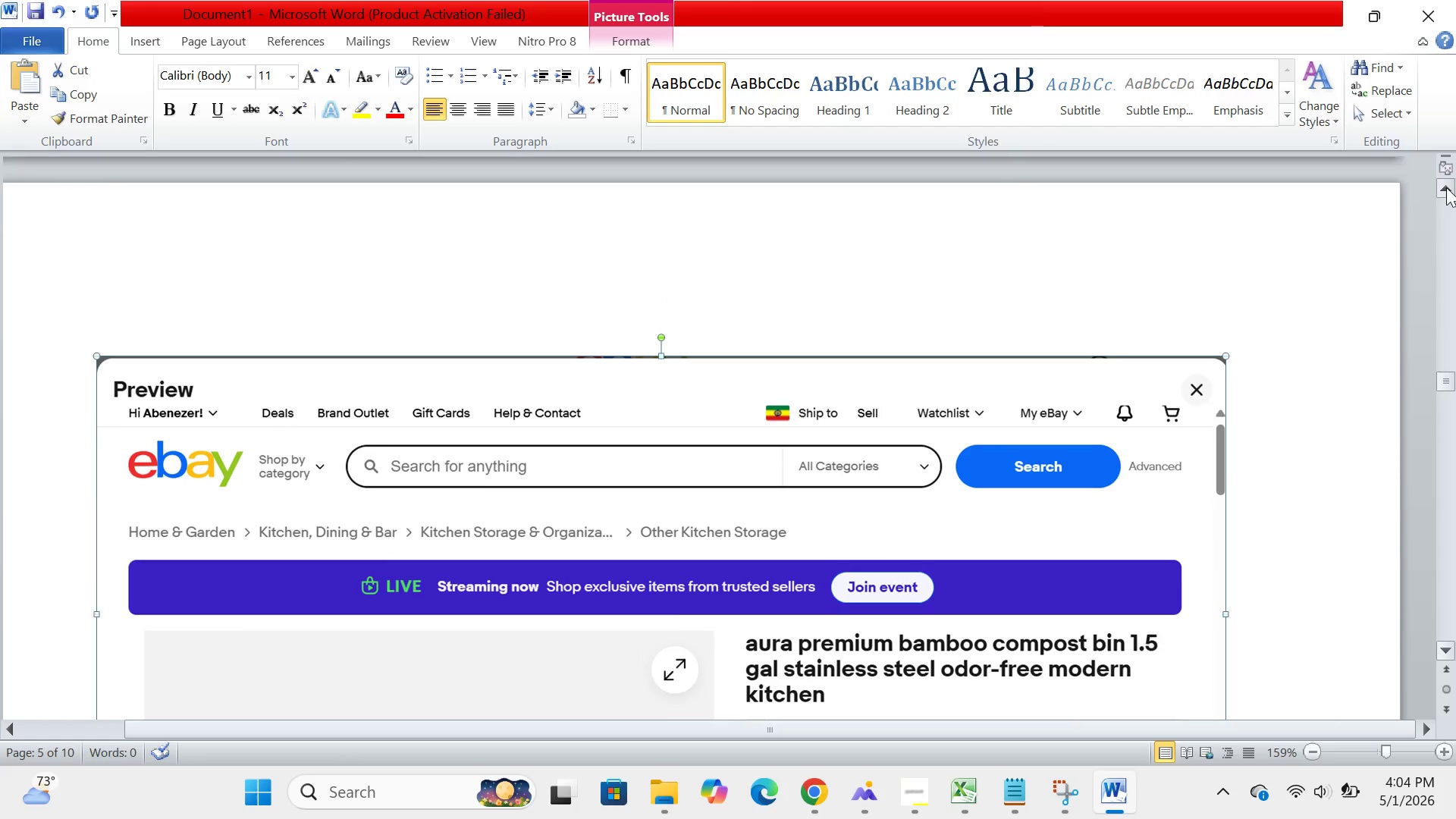 
triple_click([1446, 187])
 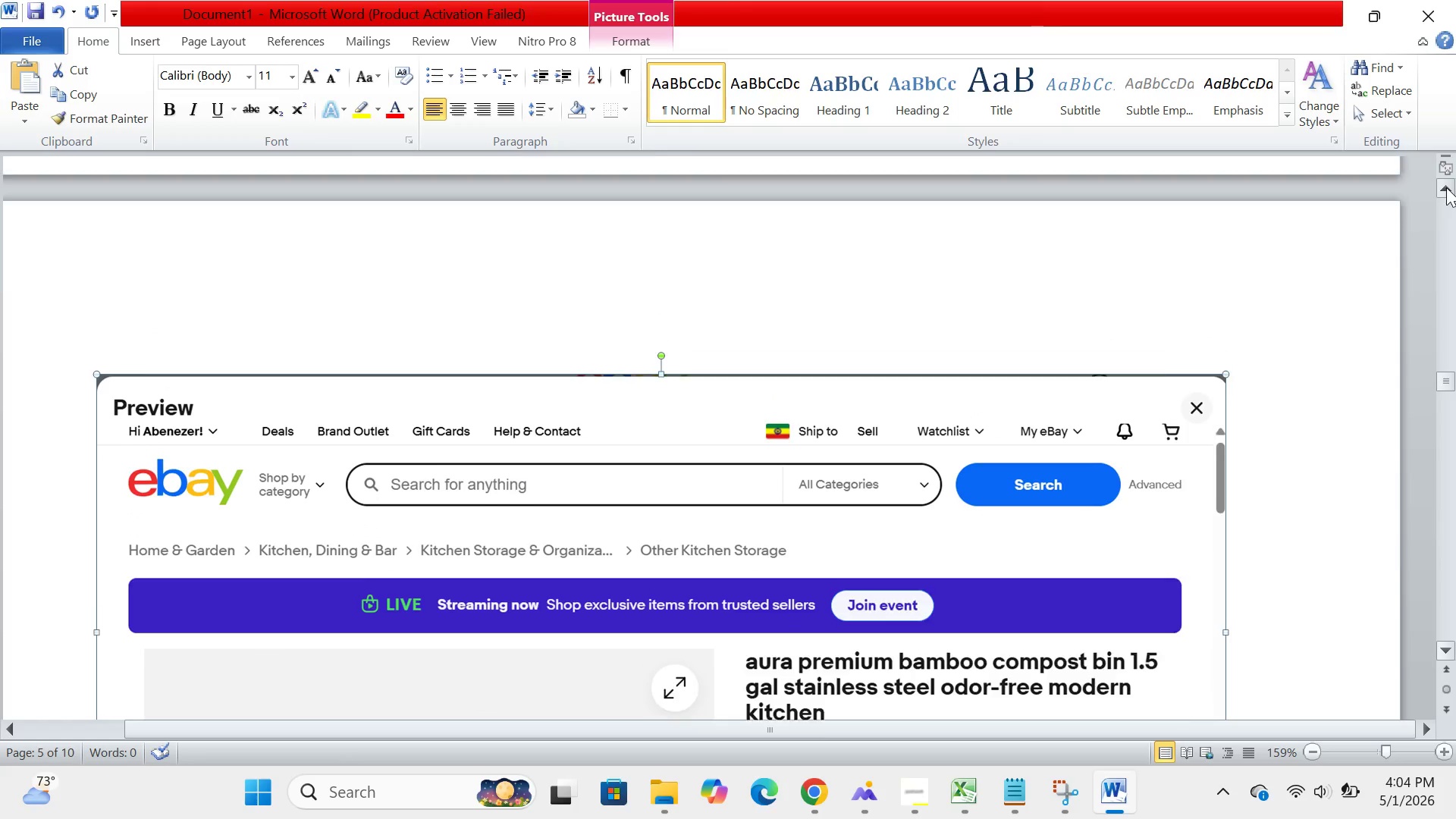 
triple_click([1446, 187])
 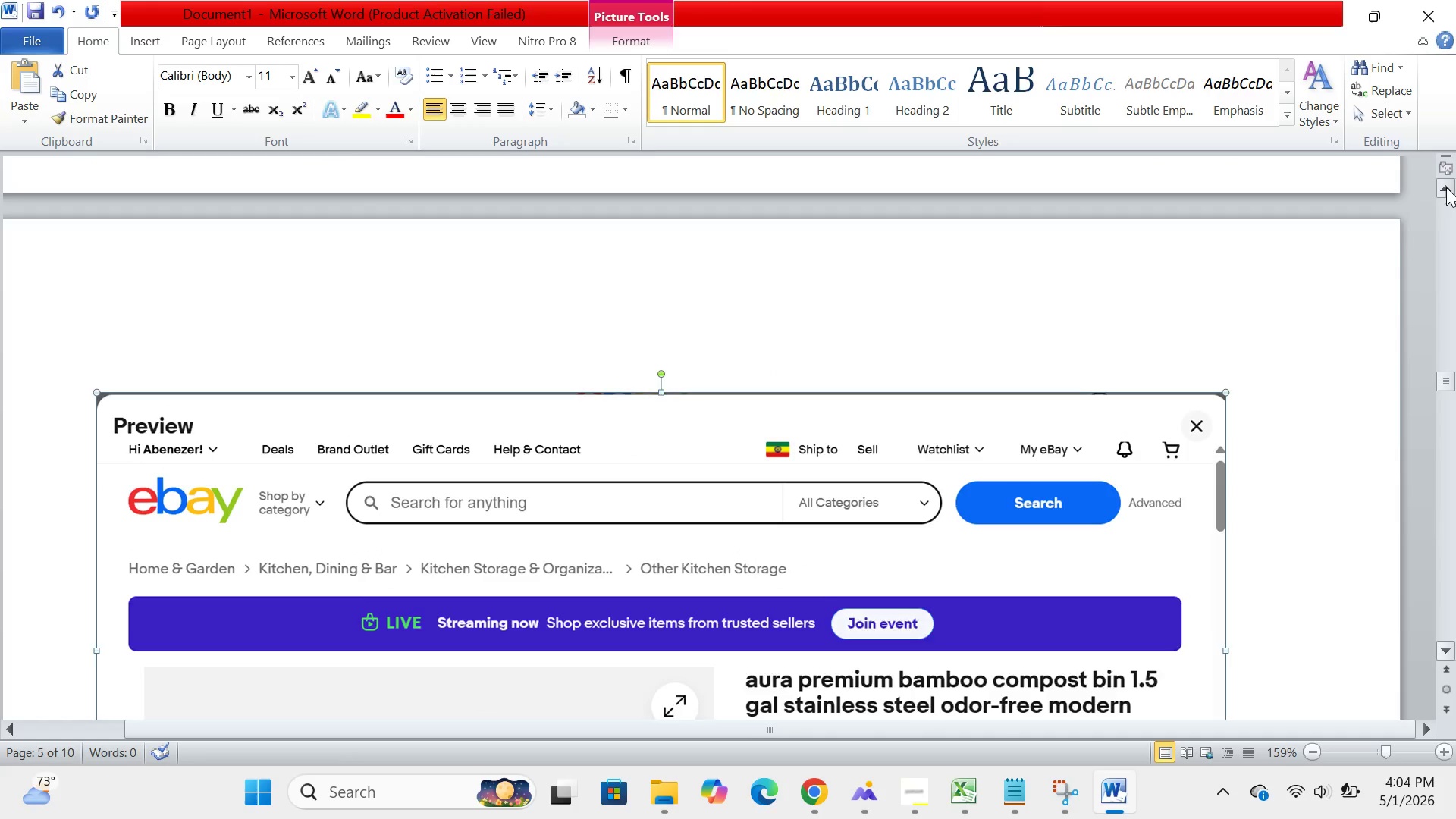 
triple_click([1446, 187])
 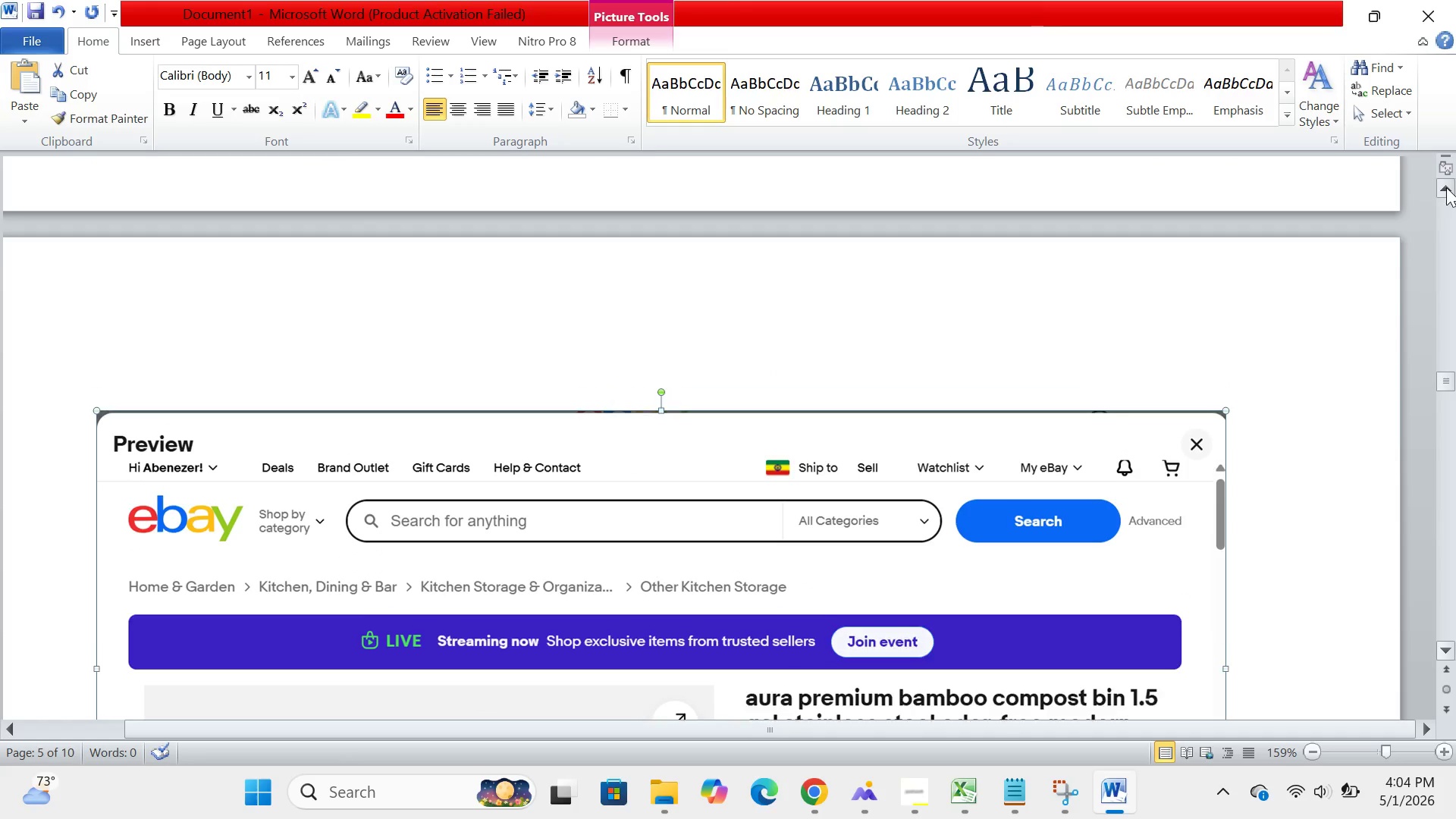 
triple_click([1446, 187])
 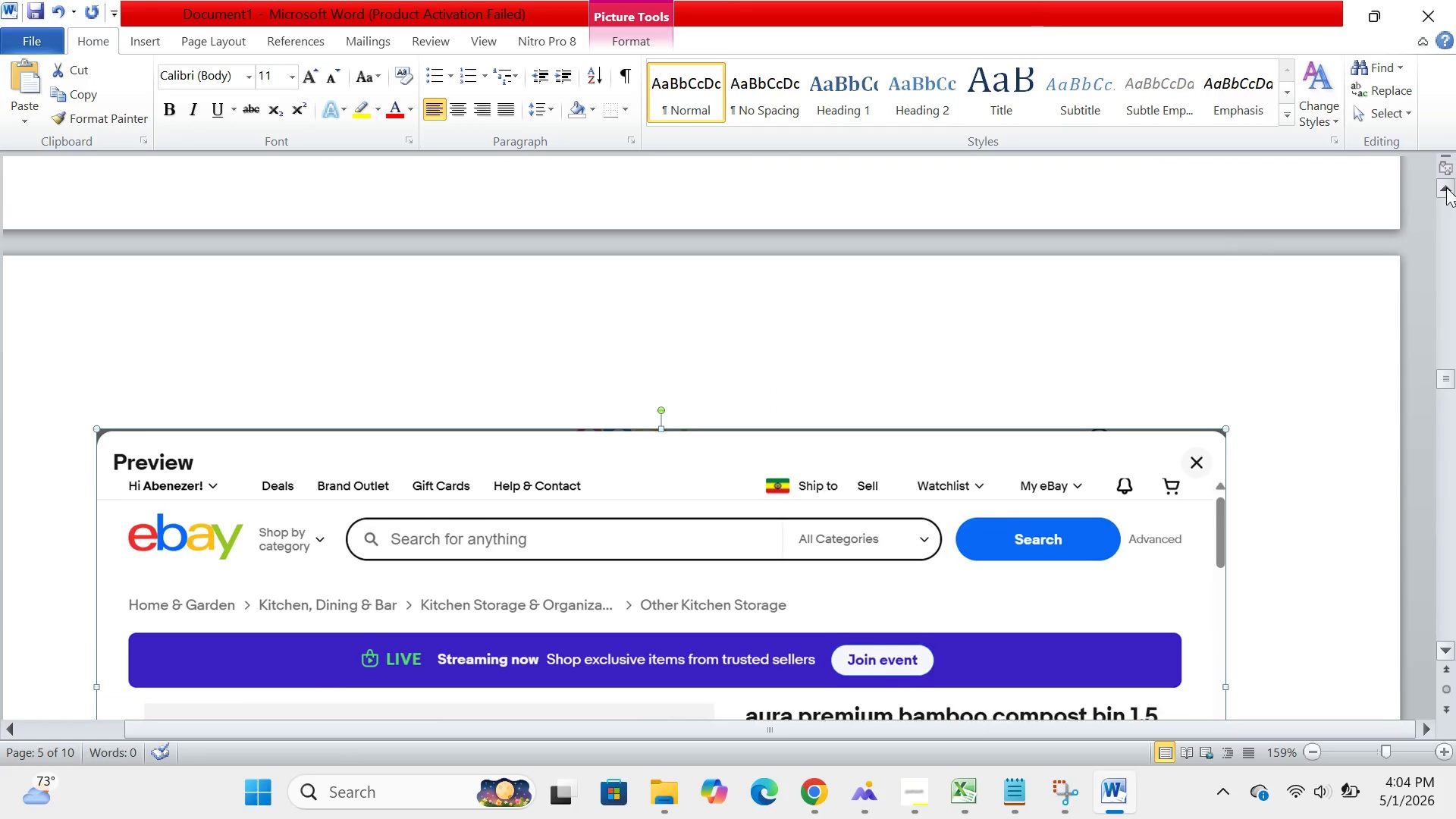 
triple_click([1446, 187])
 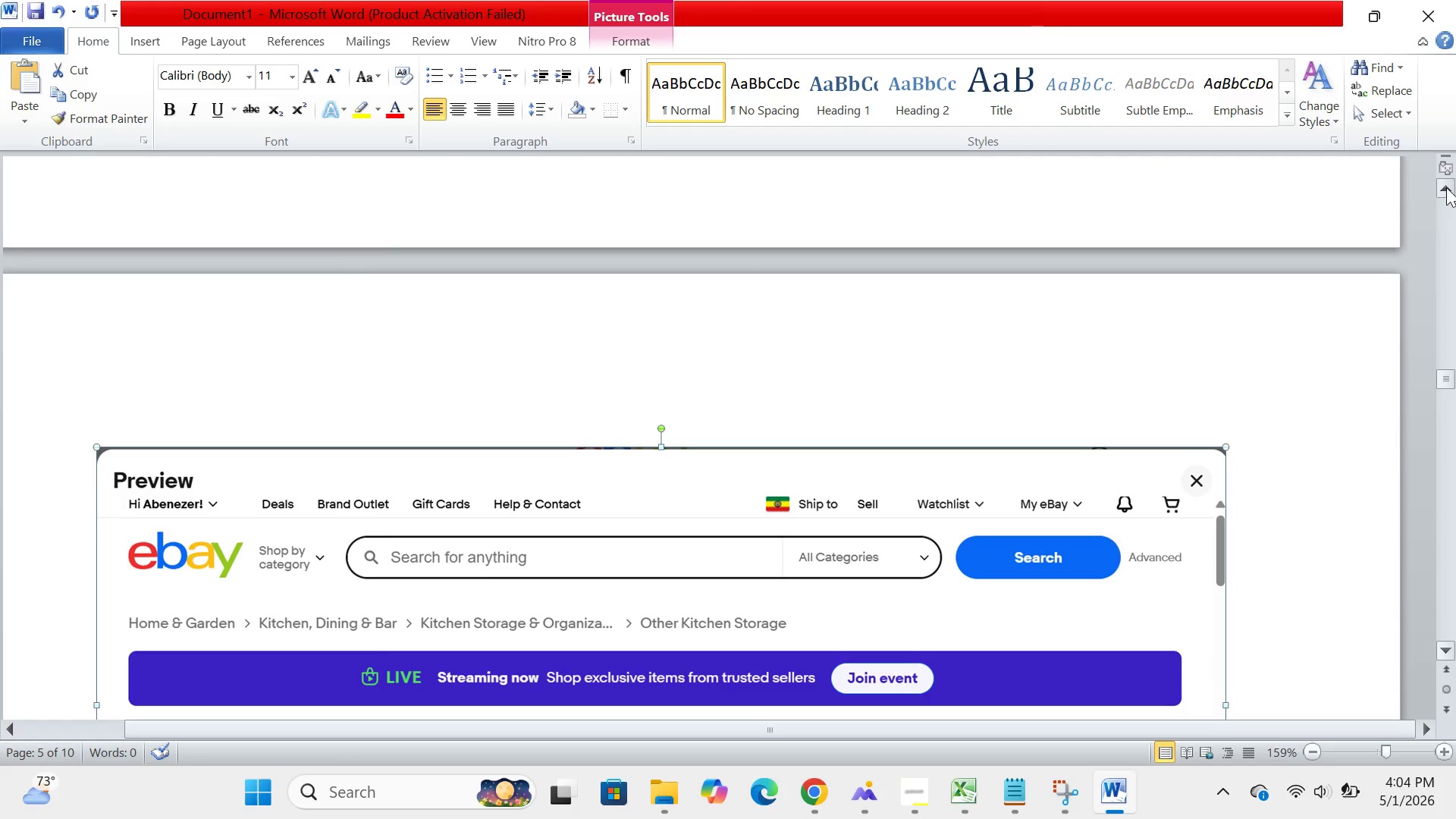 
triple_click([1446, 187])
 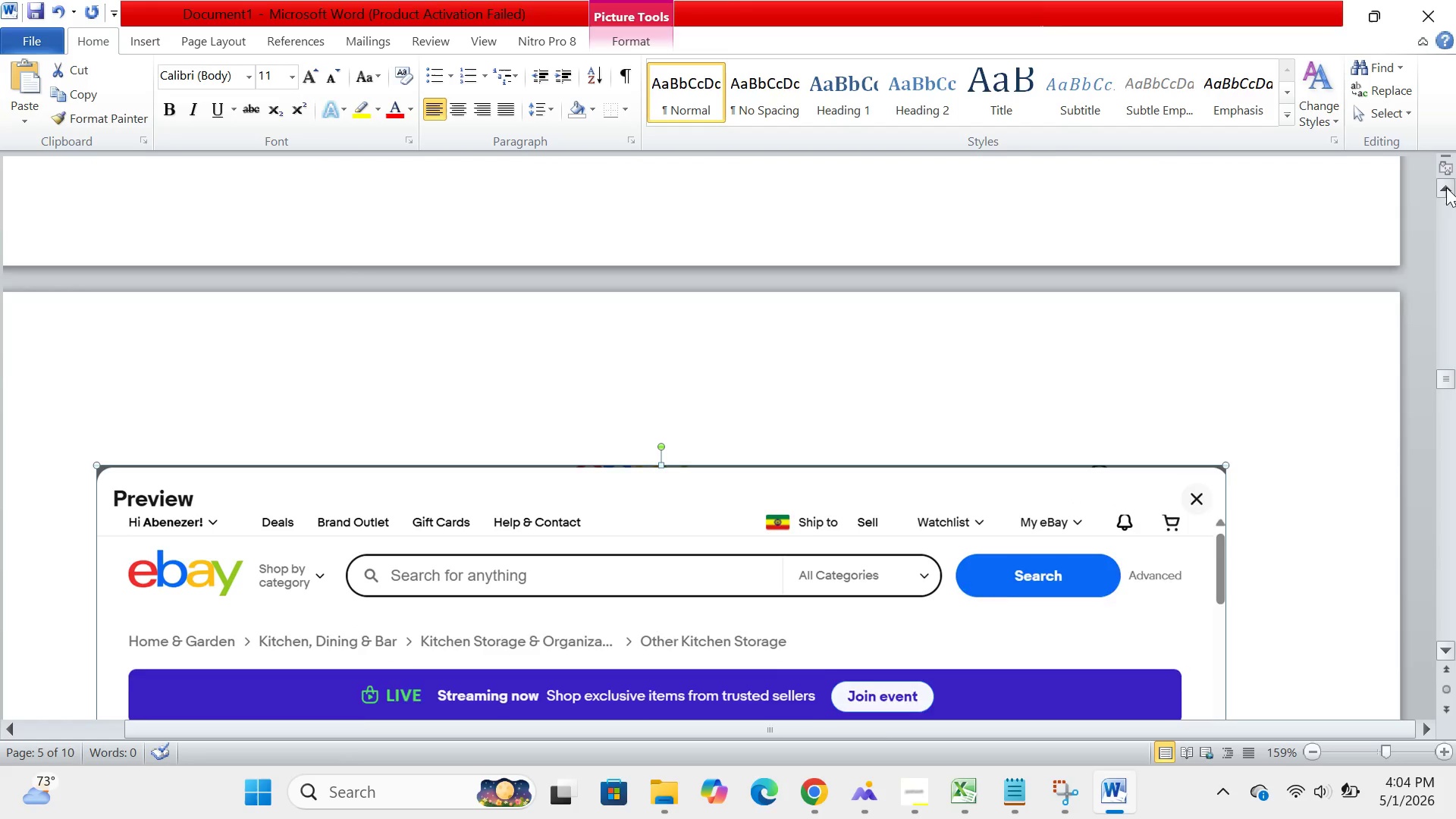 
triple_click([1446, 187])
 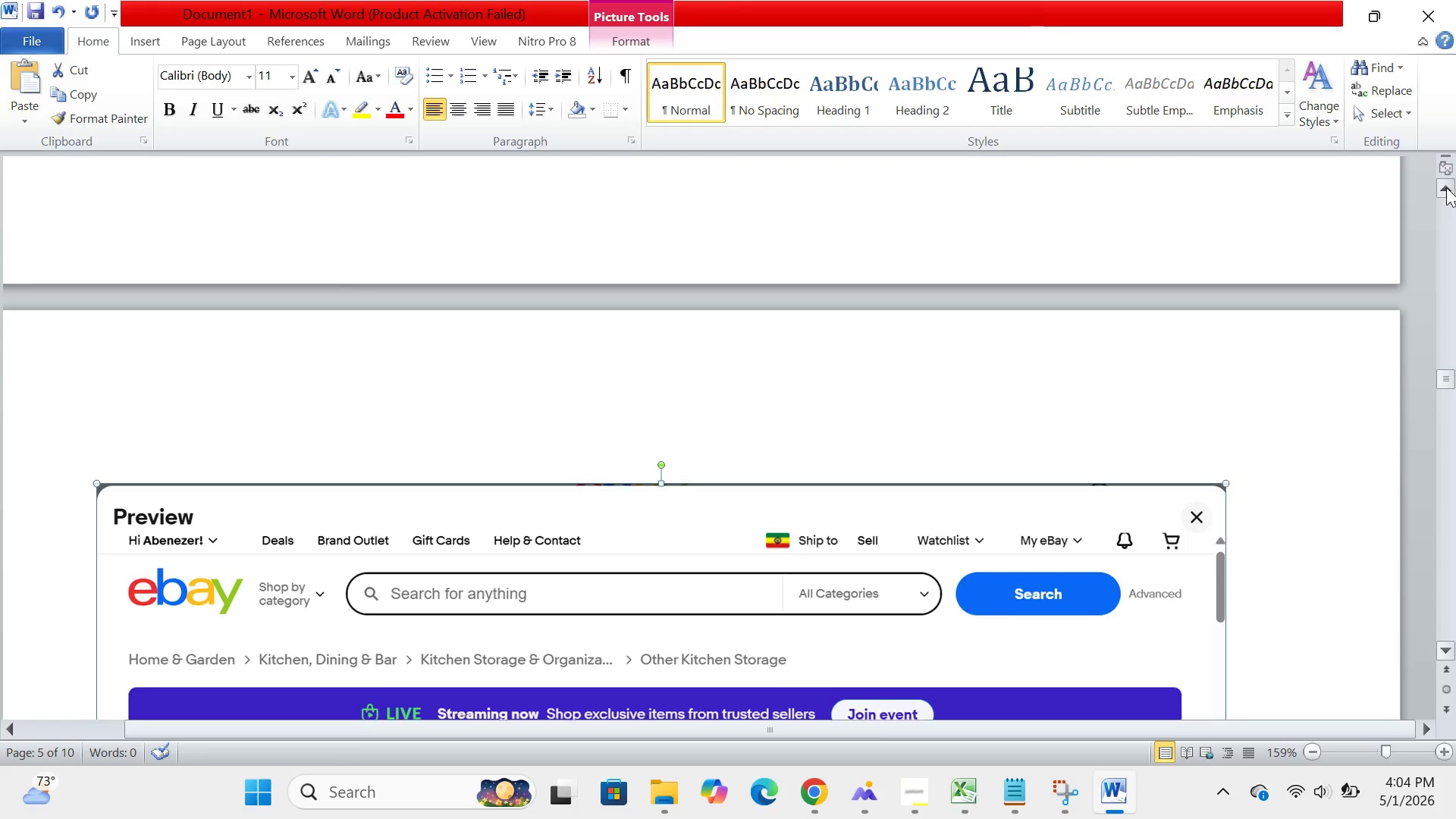 
triple_click([1446, 187])
 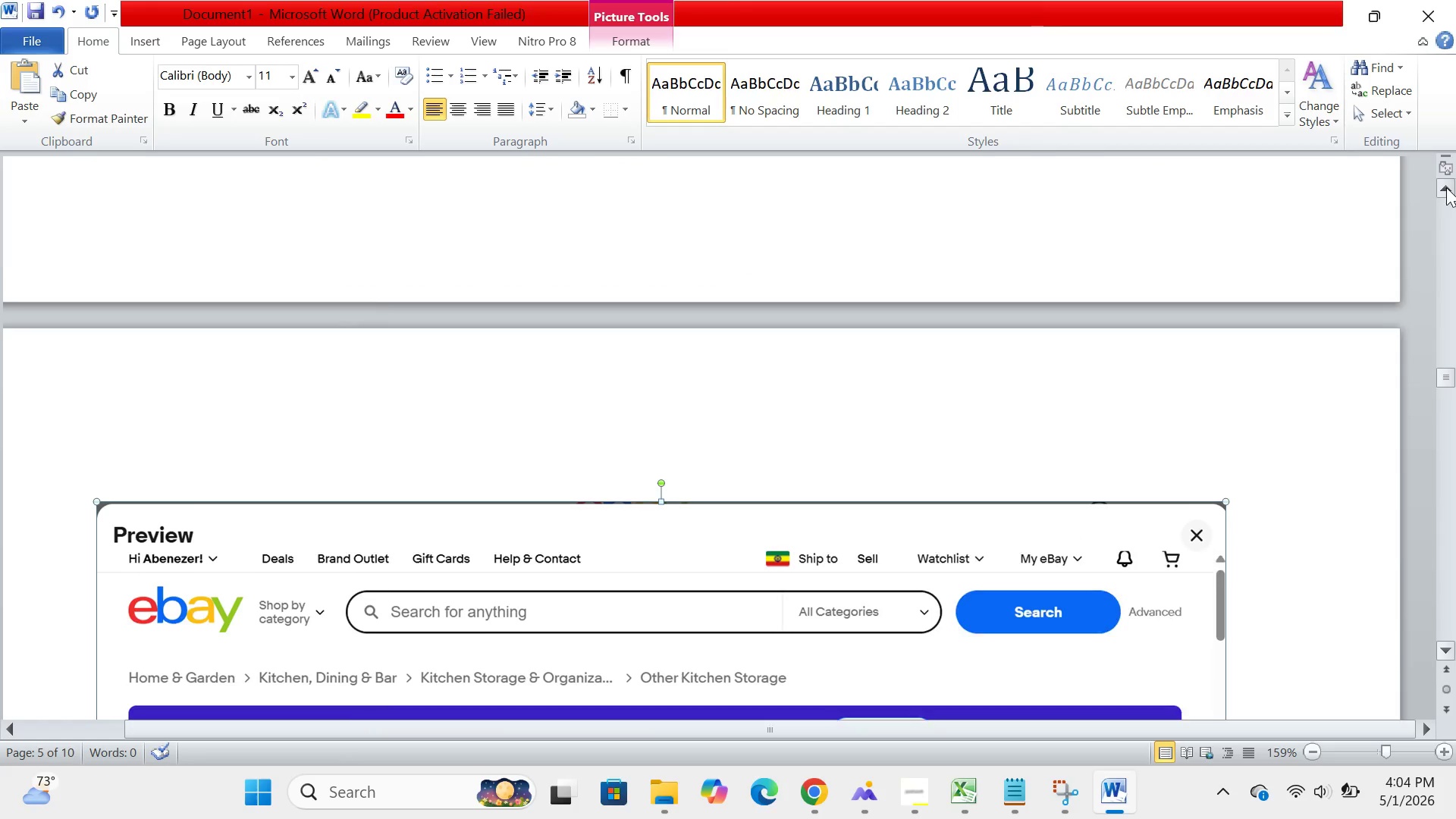 
triple_click([1446, 187])
 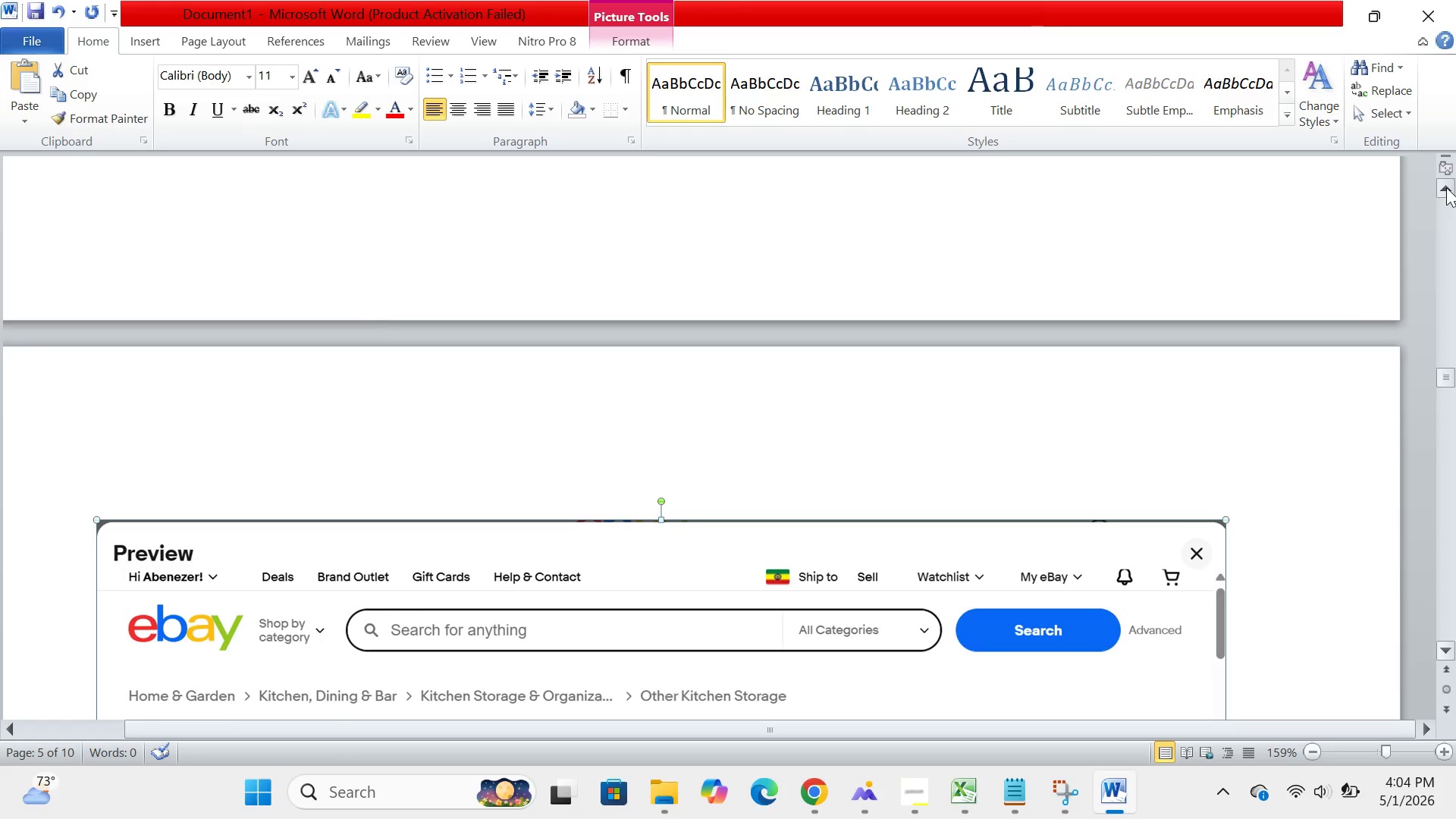 
triple_click([1446, 187])
 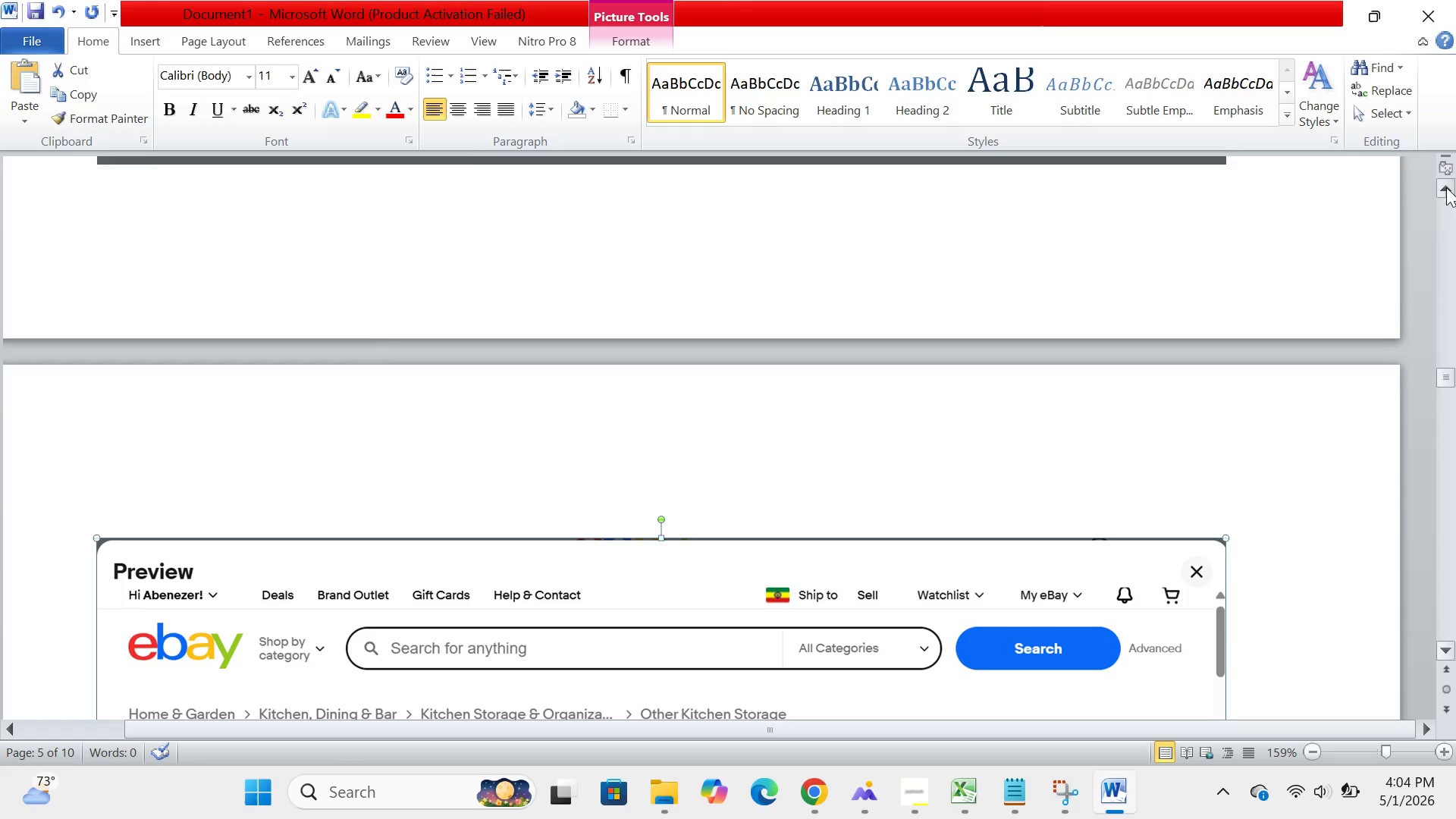 
triple_click([1446, 187])
 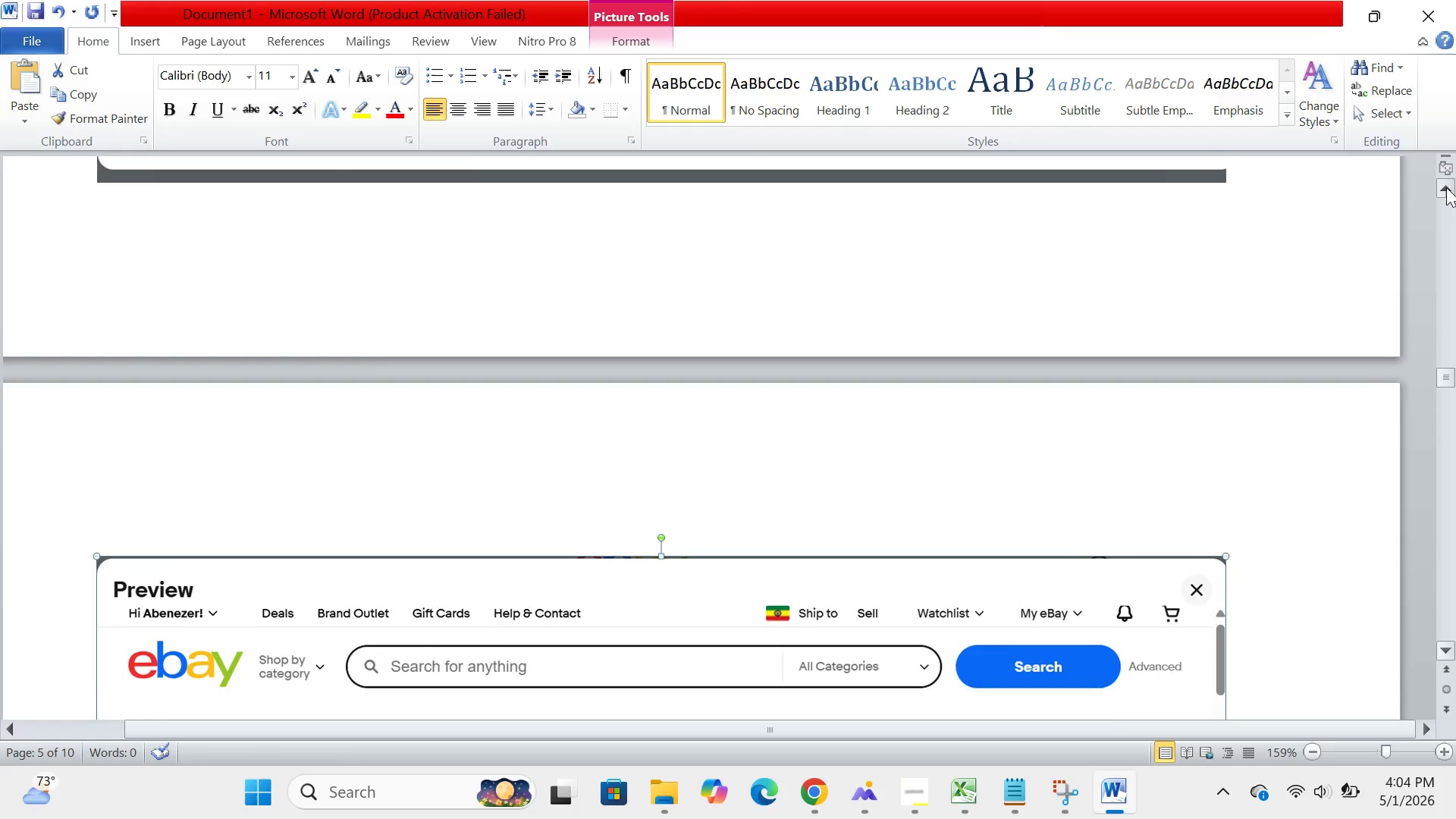 
triple_click([1446, 187])
 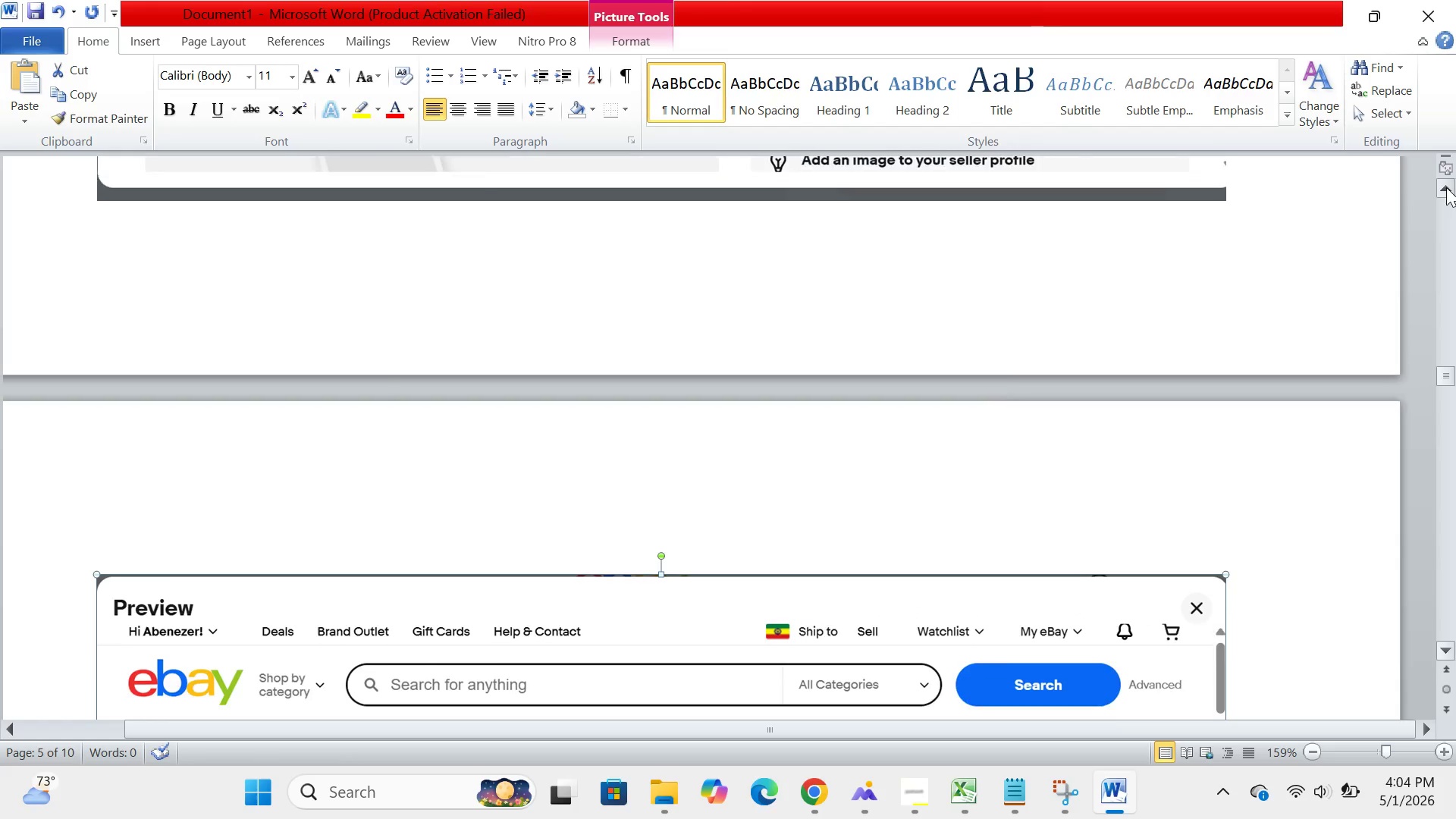 
triple_click([1446, 187])
 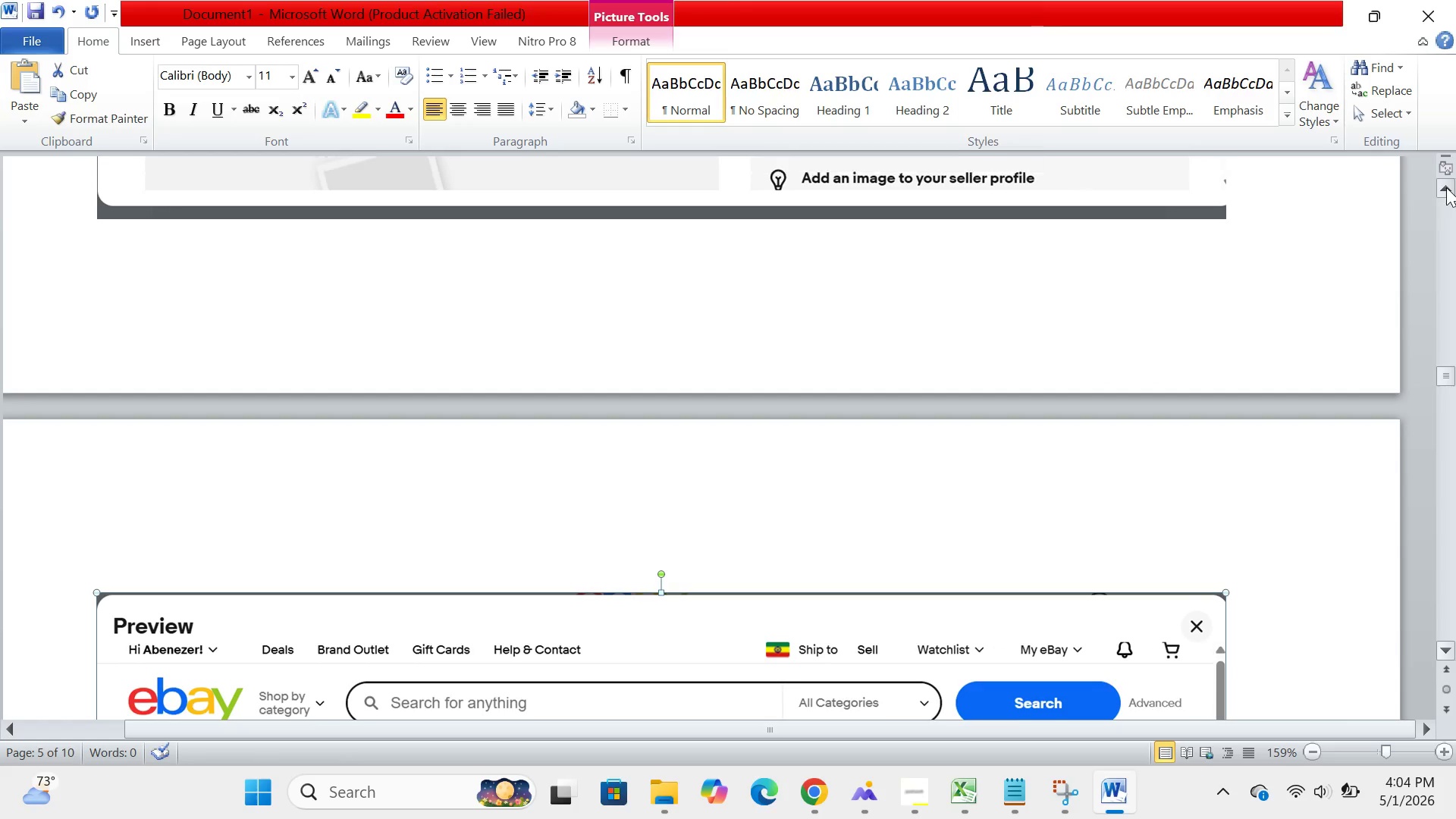 
triple_click([1446, 187])
 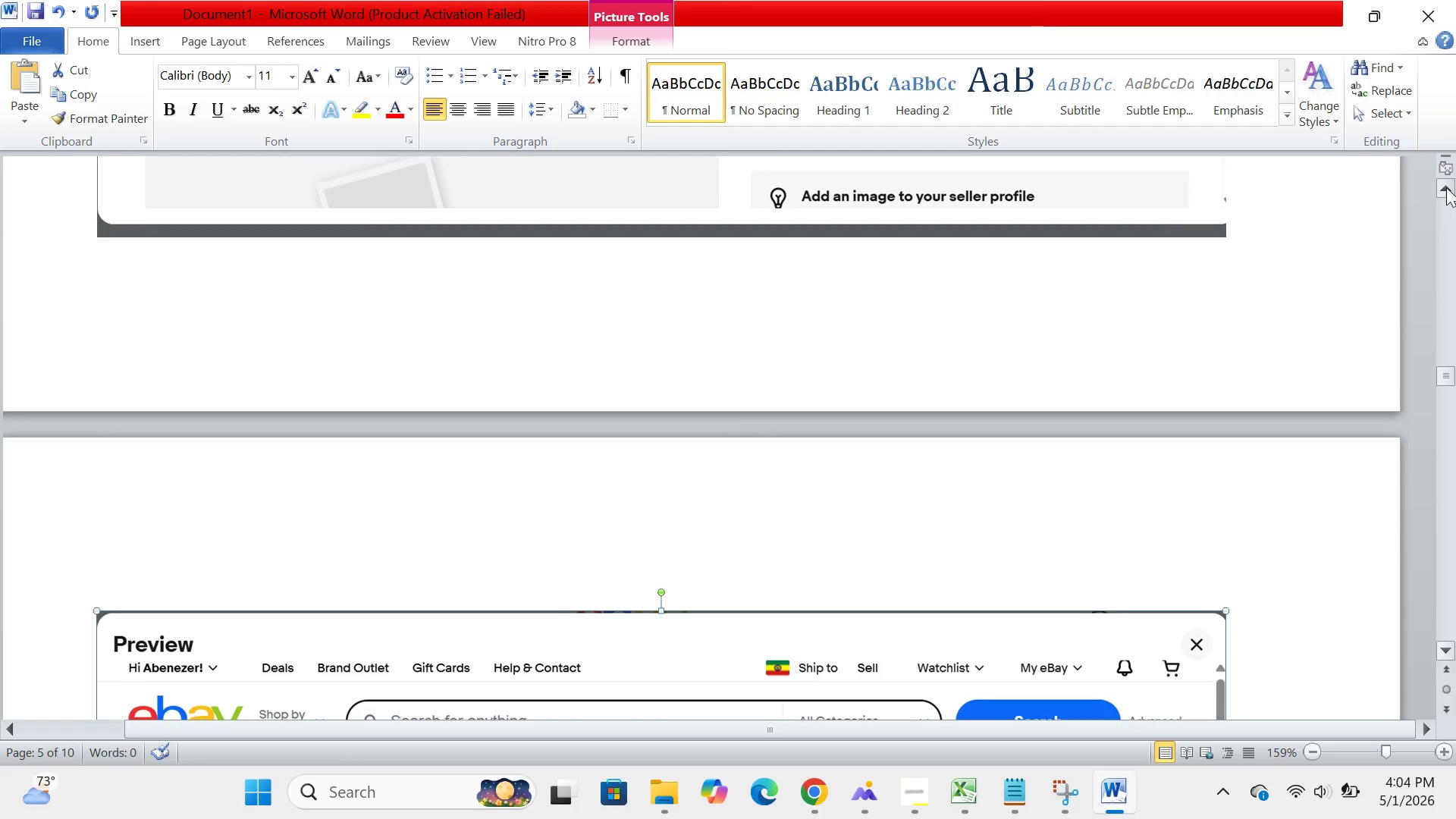 
triple_click([1446, 187])
 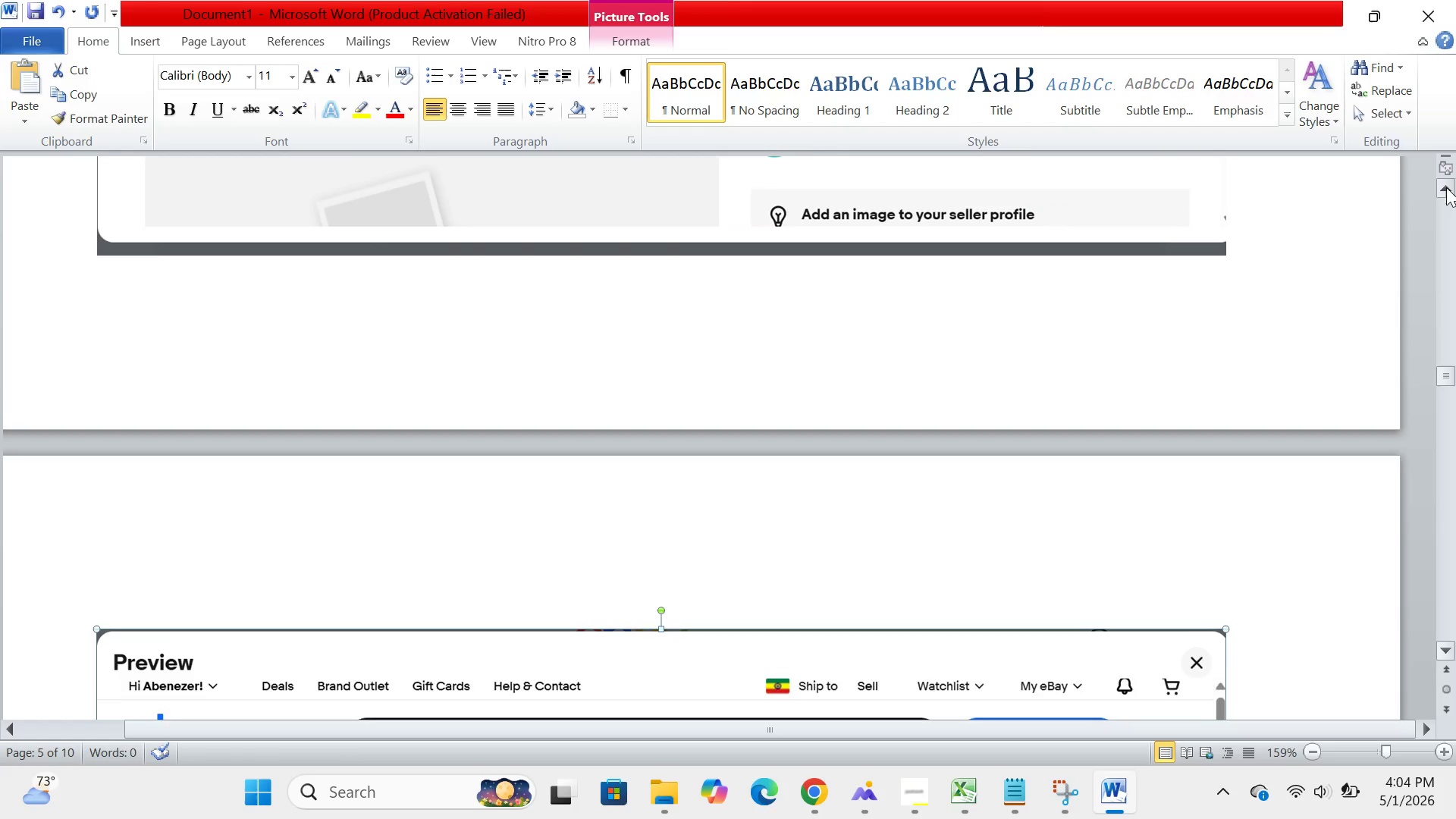 
triple_click([1446, 187])
 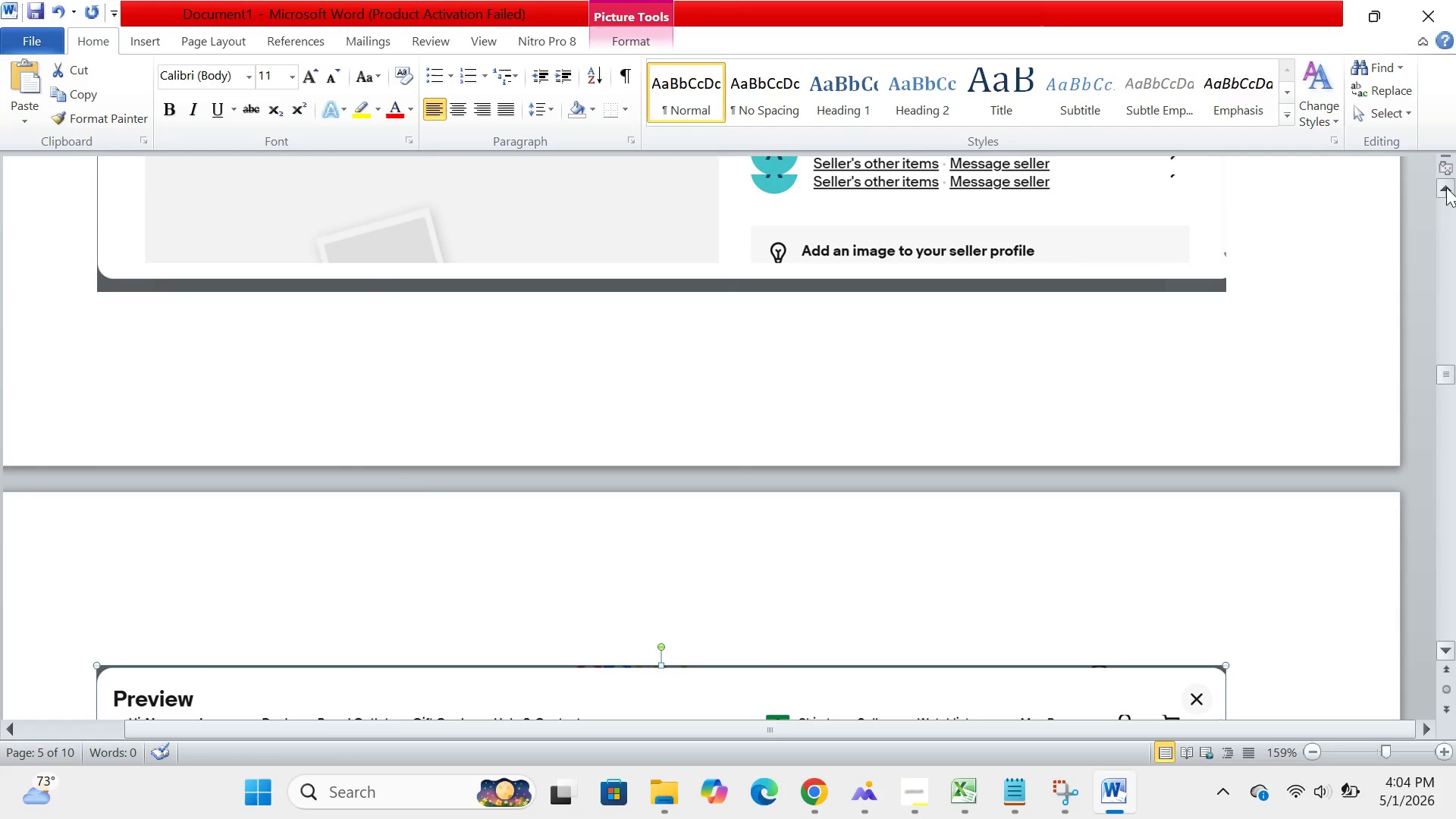 
triple_click([1446, 187])
 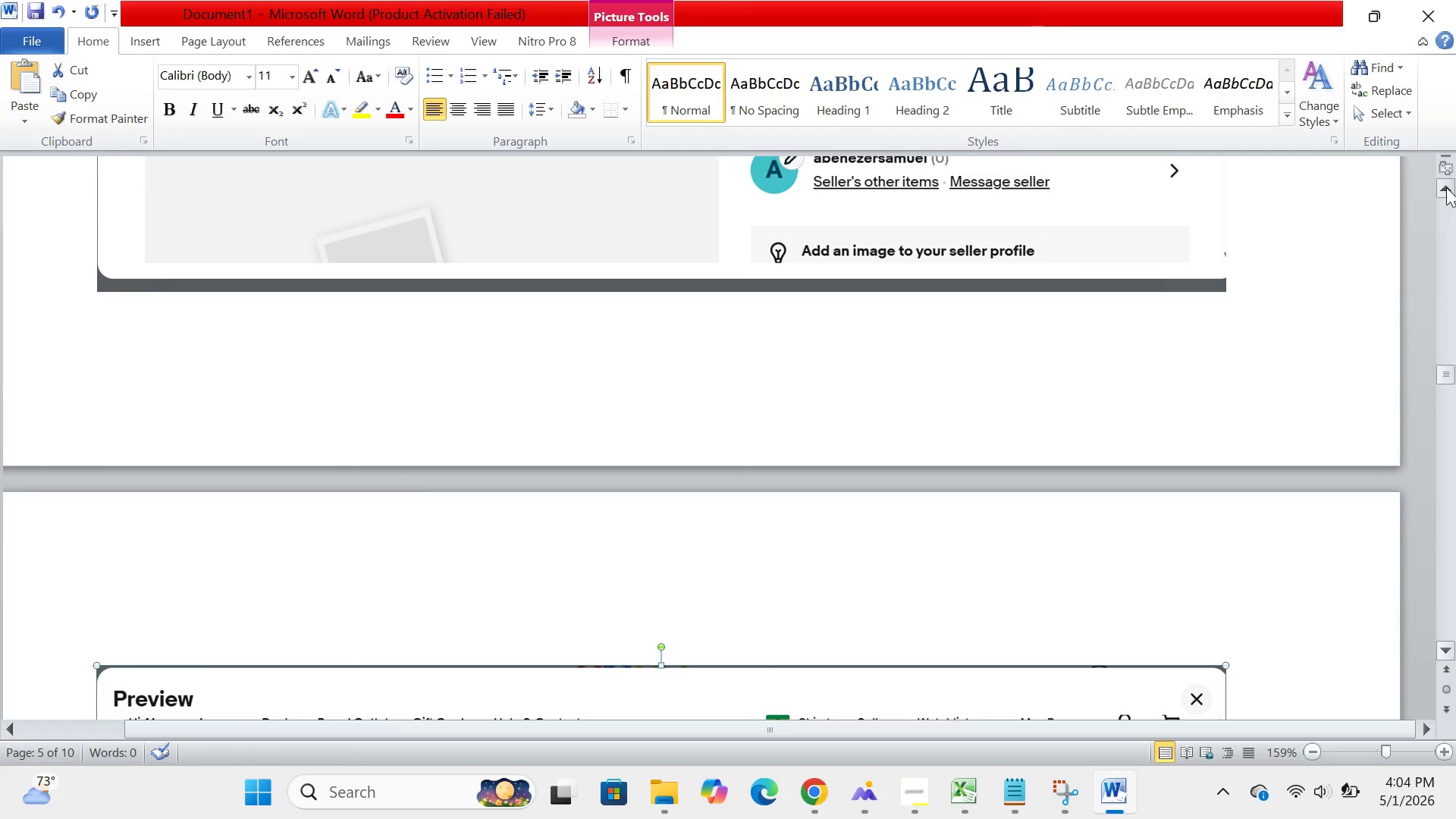 
triple_click([1446, 187])
 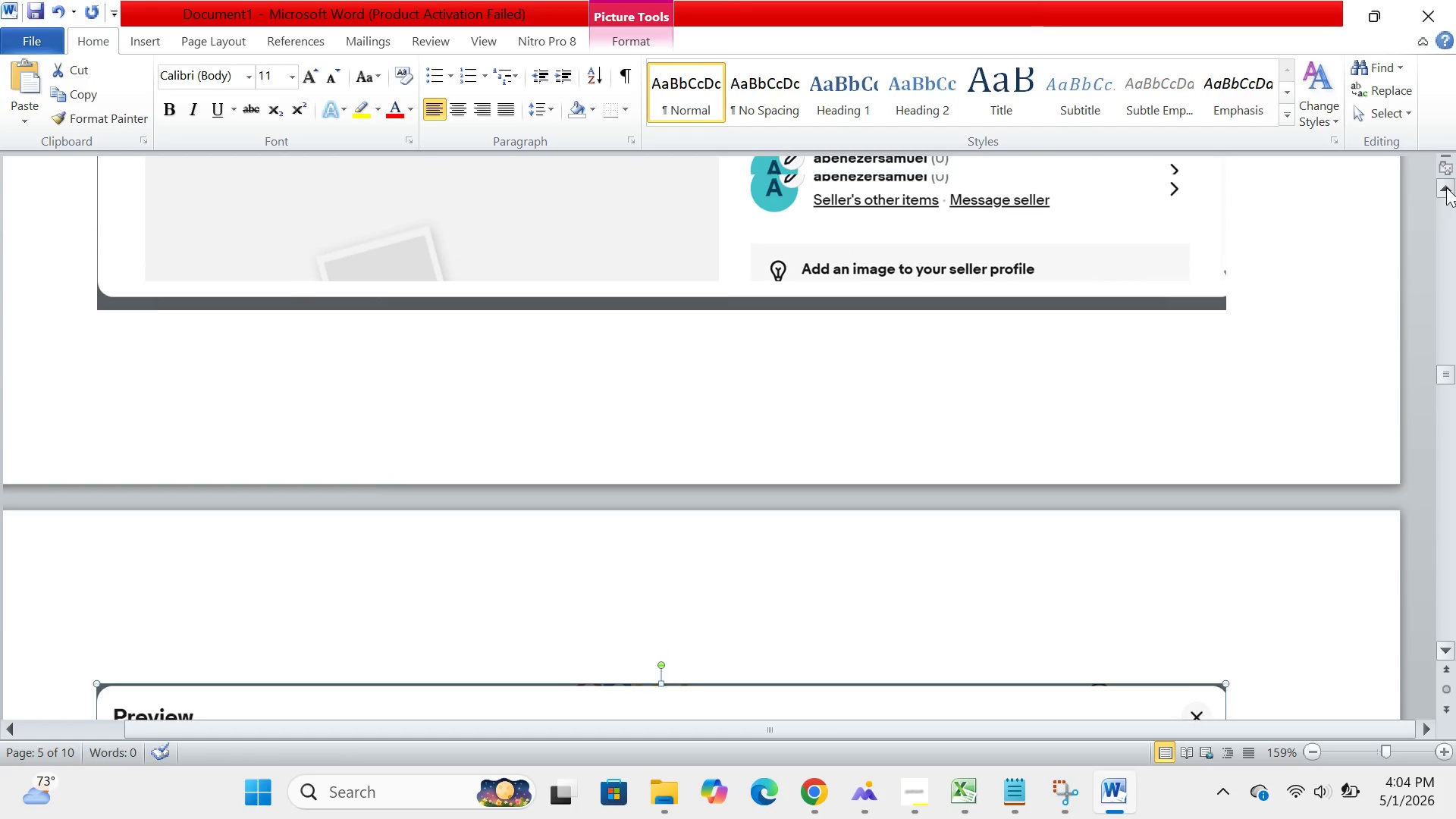 
triple_click([1446, 187])
 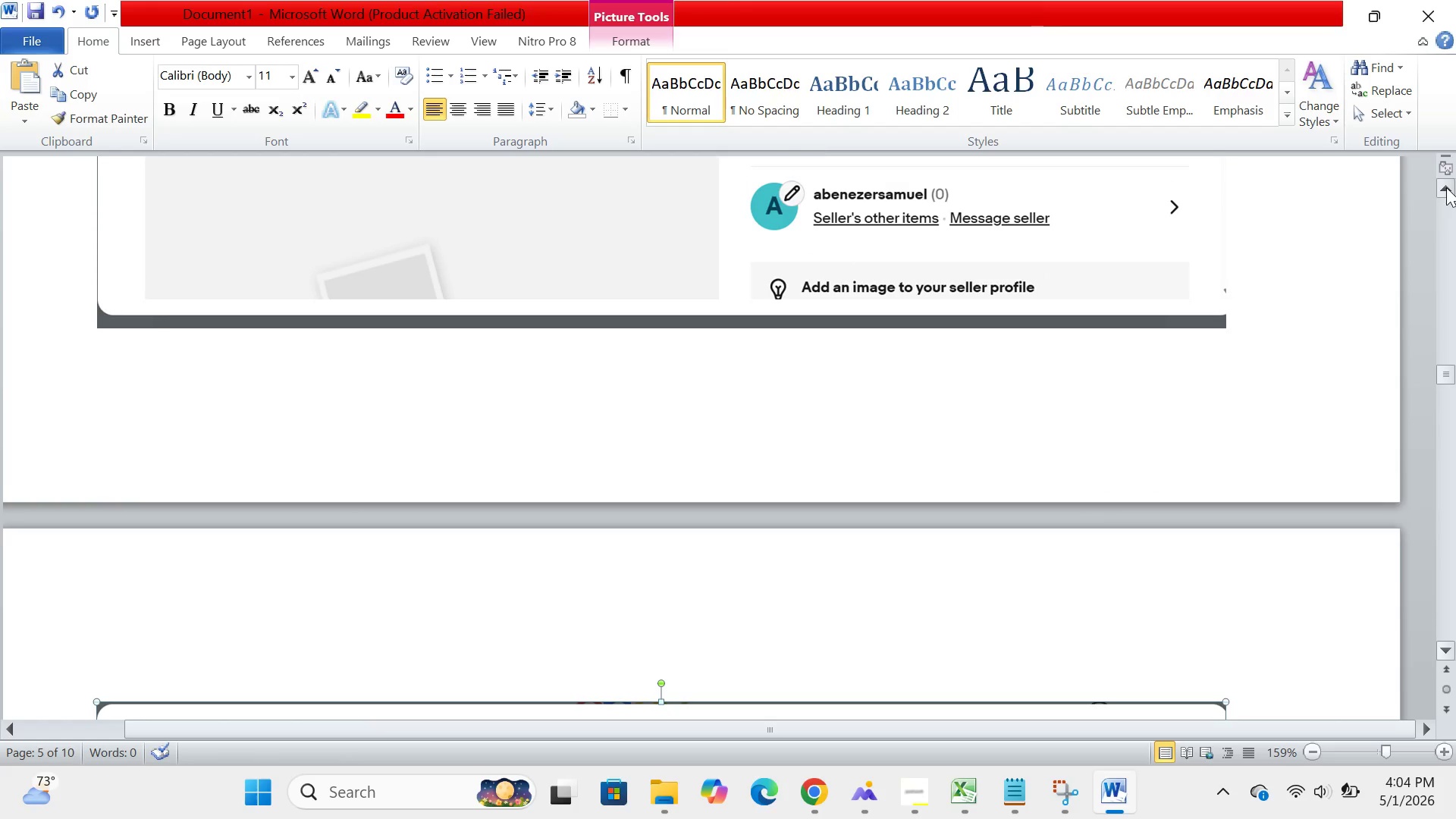 
triple_click([1446, 187])
 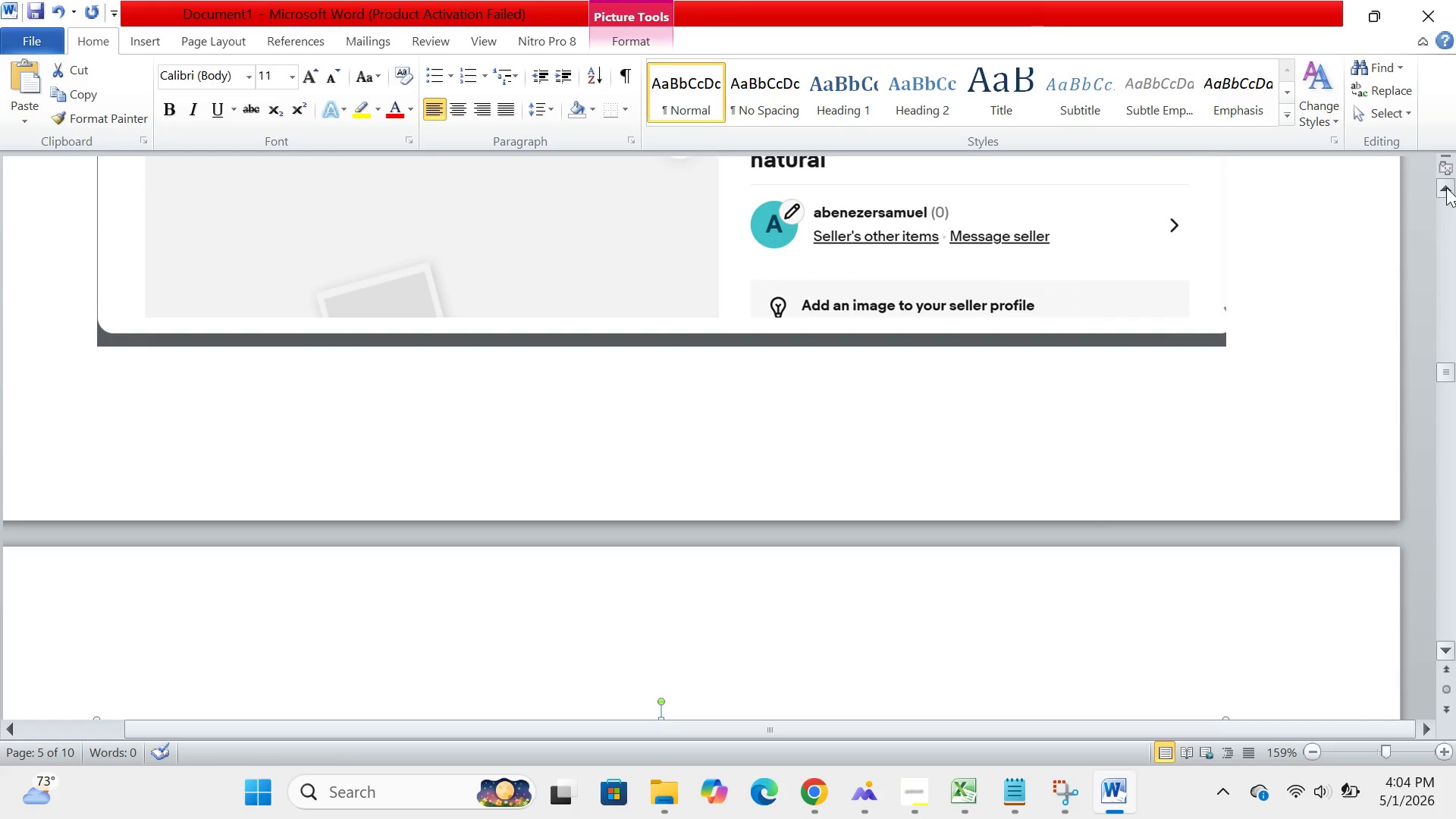 
triple_click([1446, 187])
 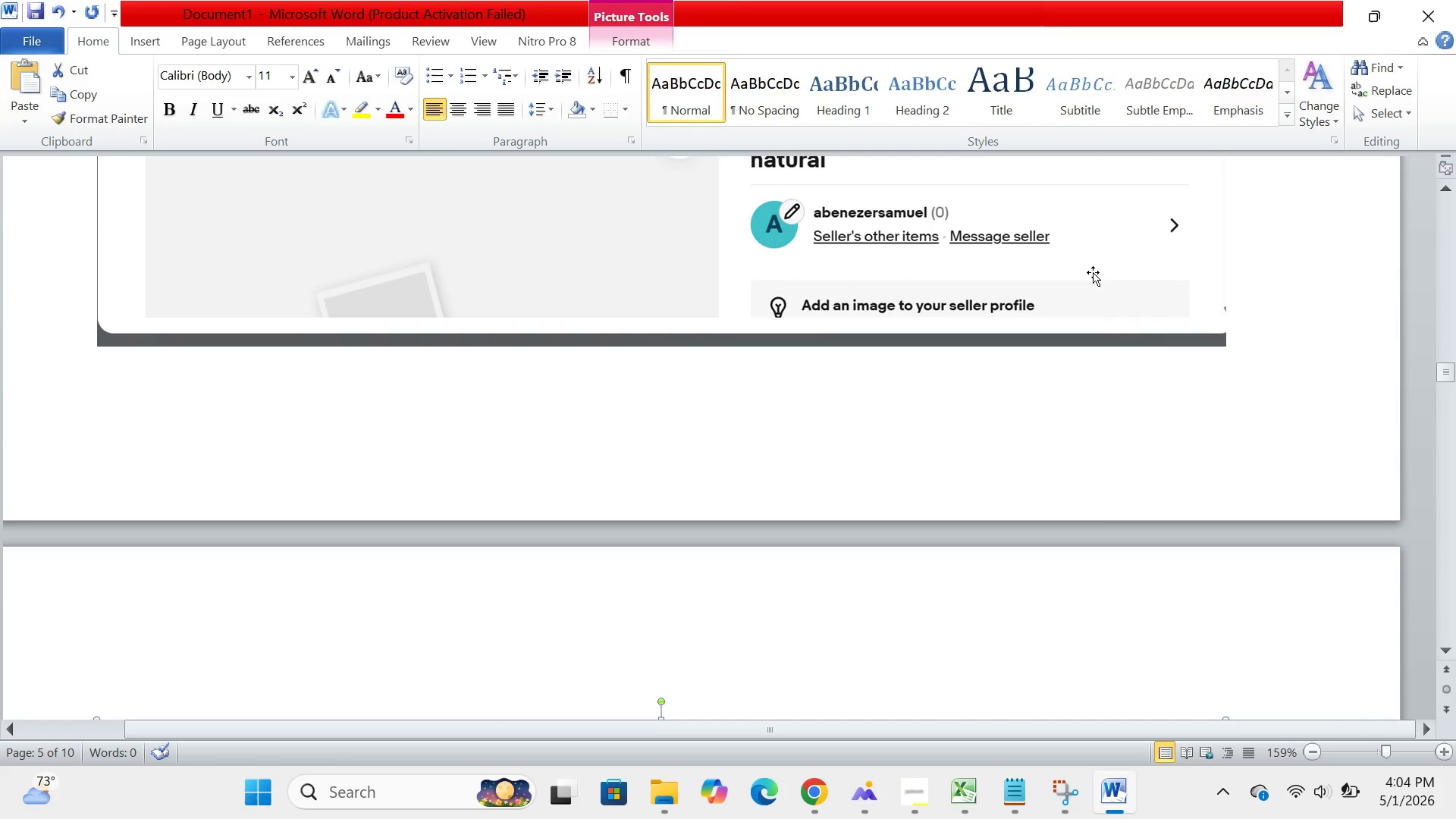 
left_click([1093, 272])
 